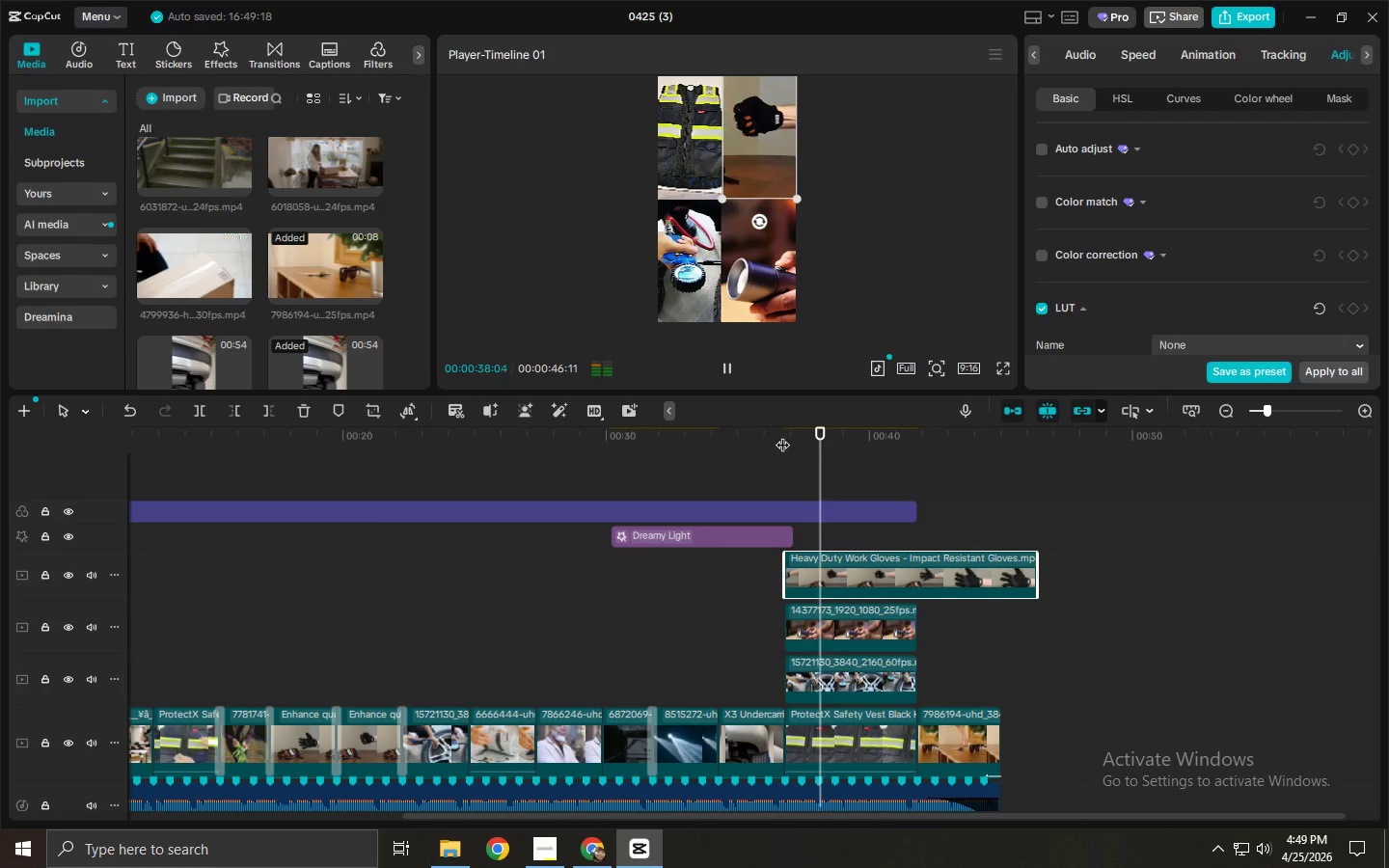 
key(Space)
 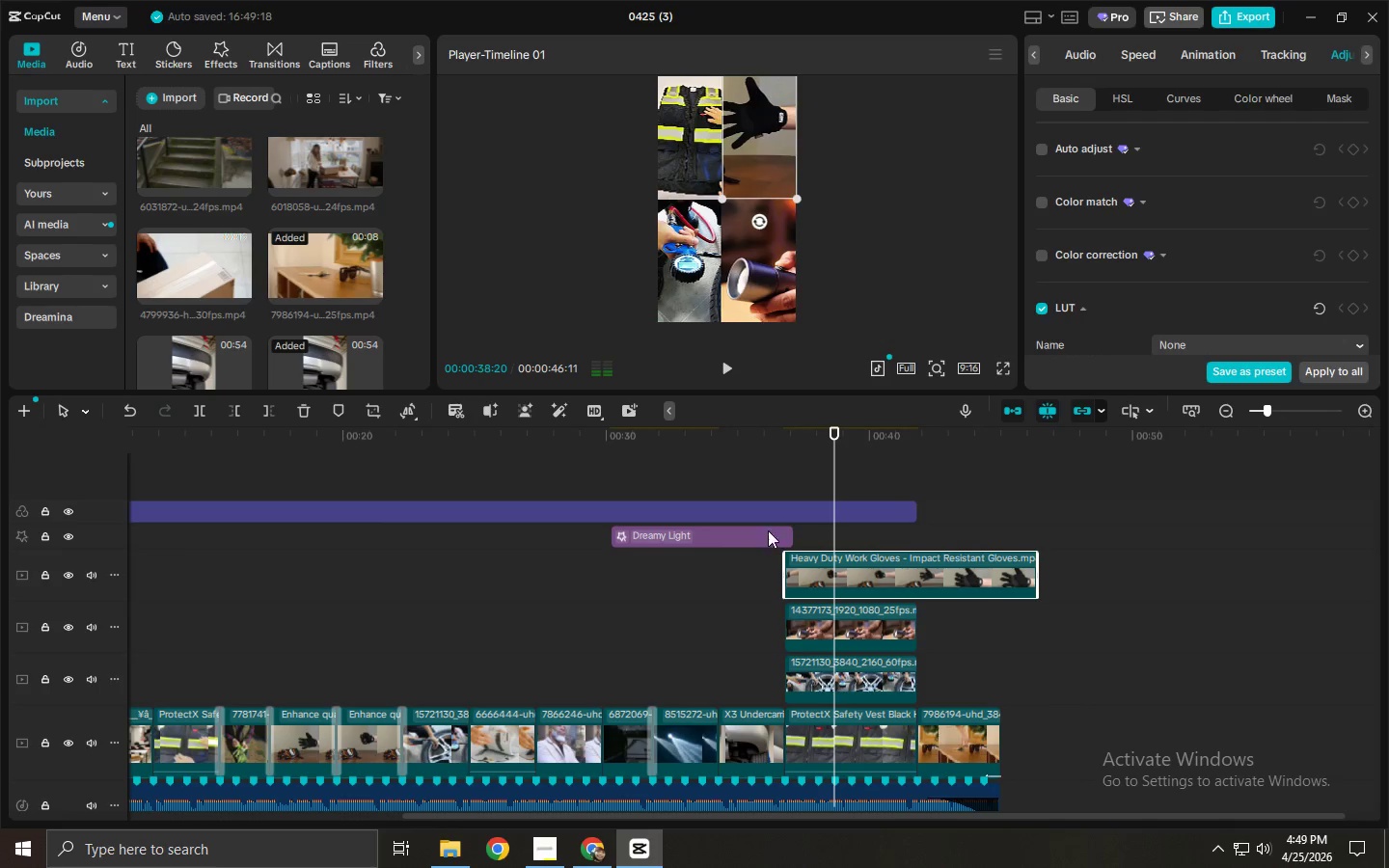 
left_click([767, 538])
 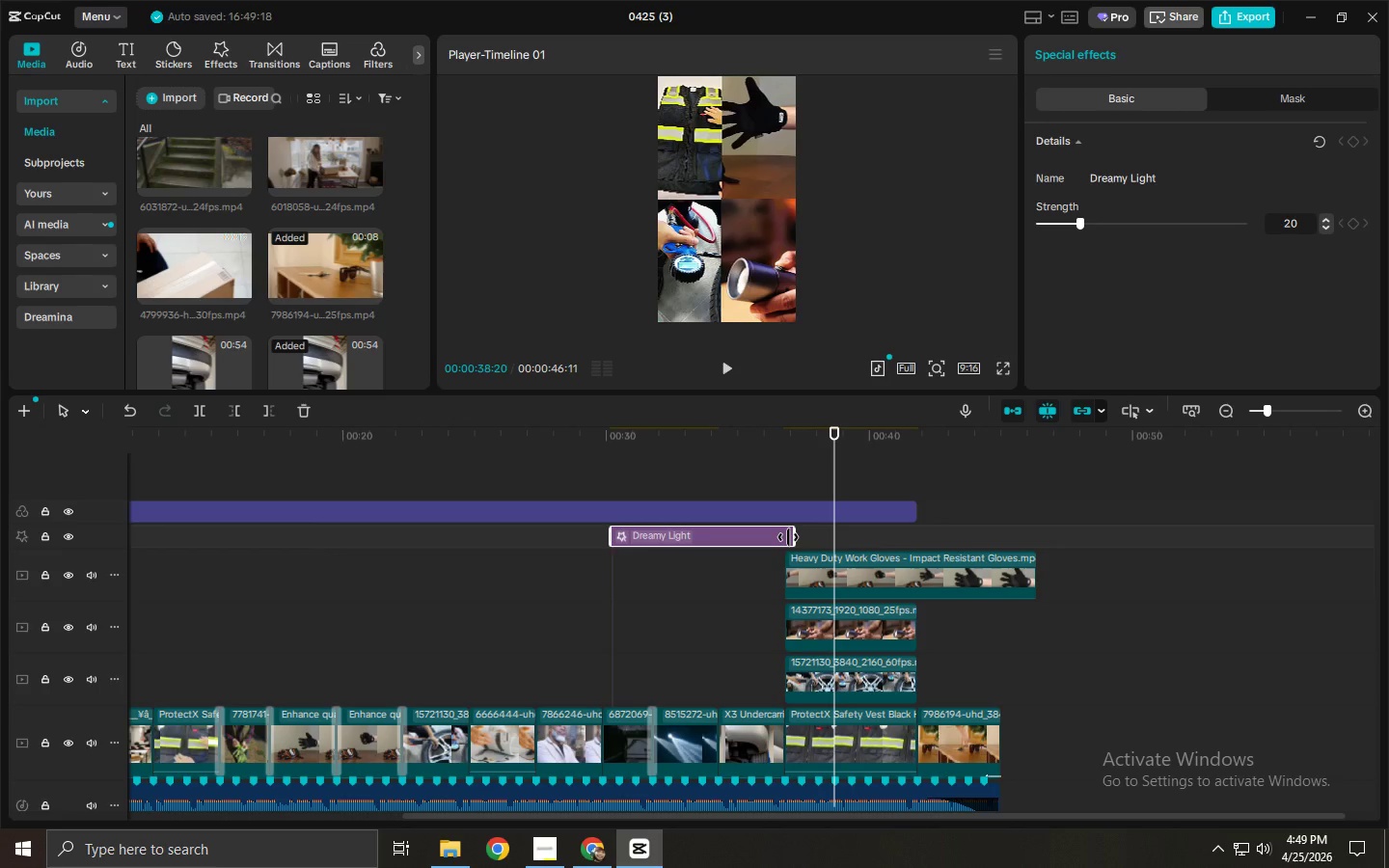 
left_click_drag(start_coordinate=[788, 537], to_coordinate=[782, 537])
 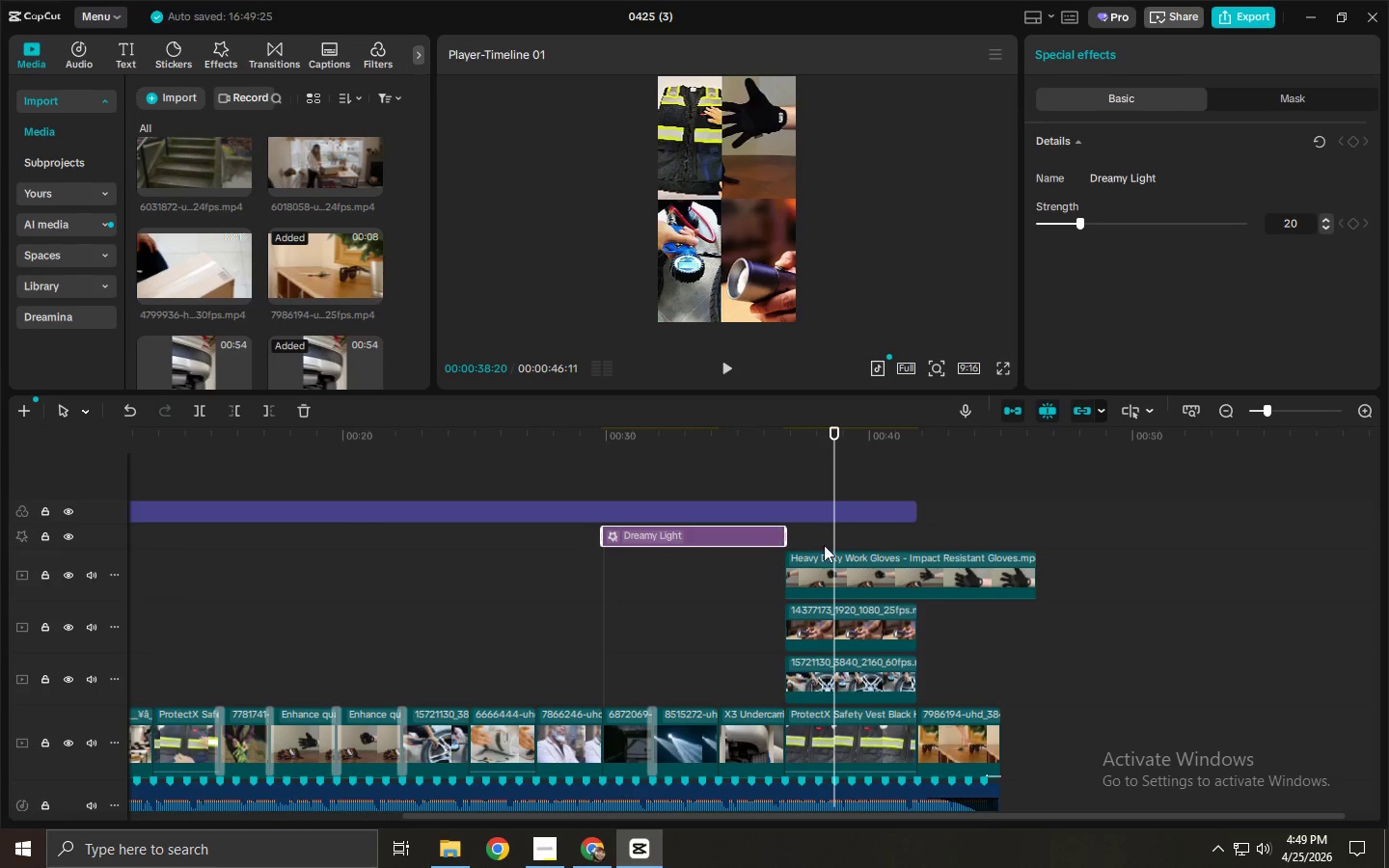 
left_click_drag(start_coordinate=[773, 442], to_coordinate=[761, 442])
 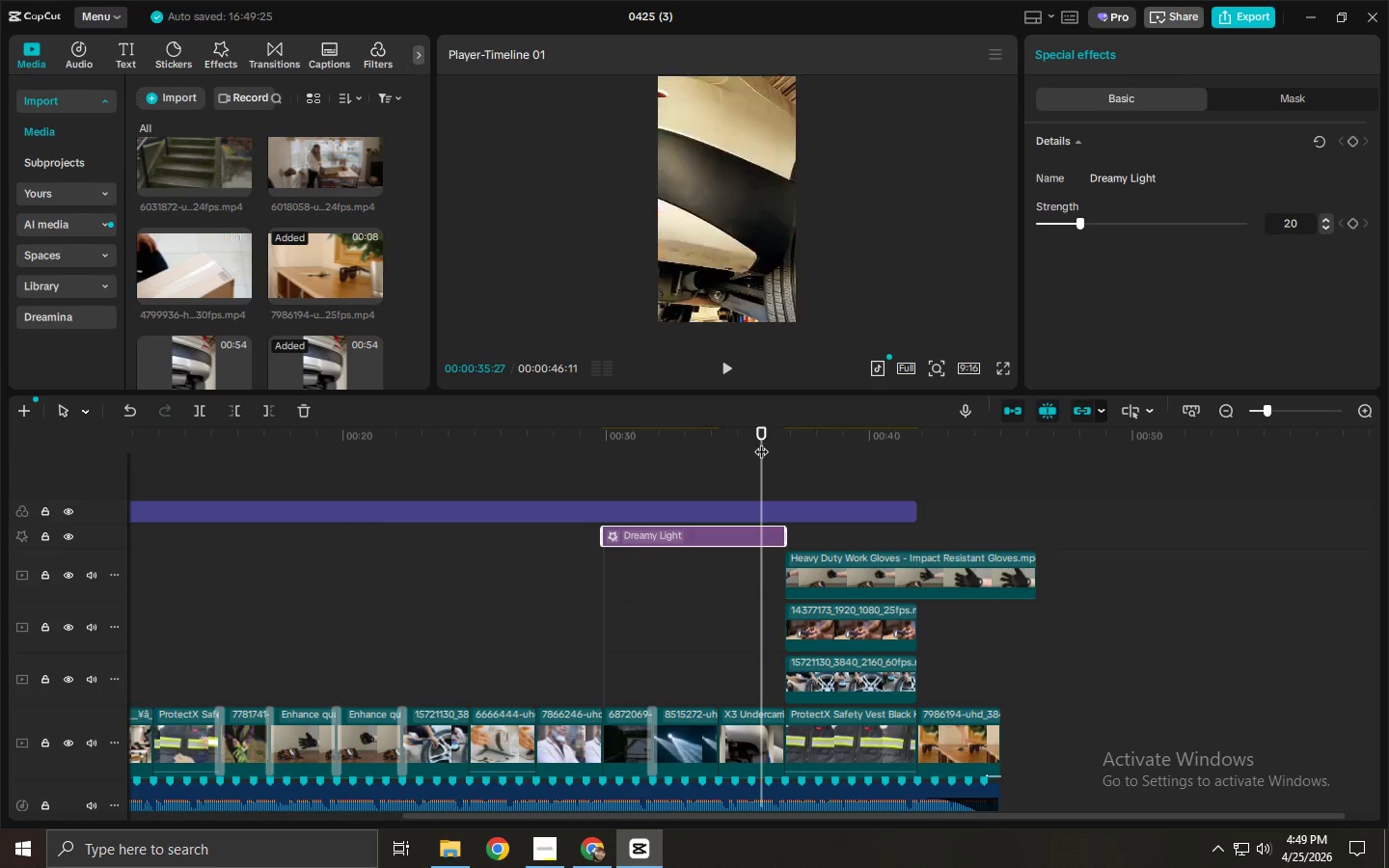 
key(Space)
 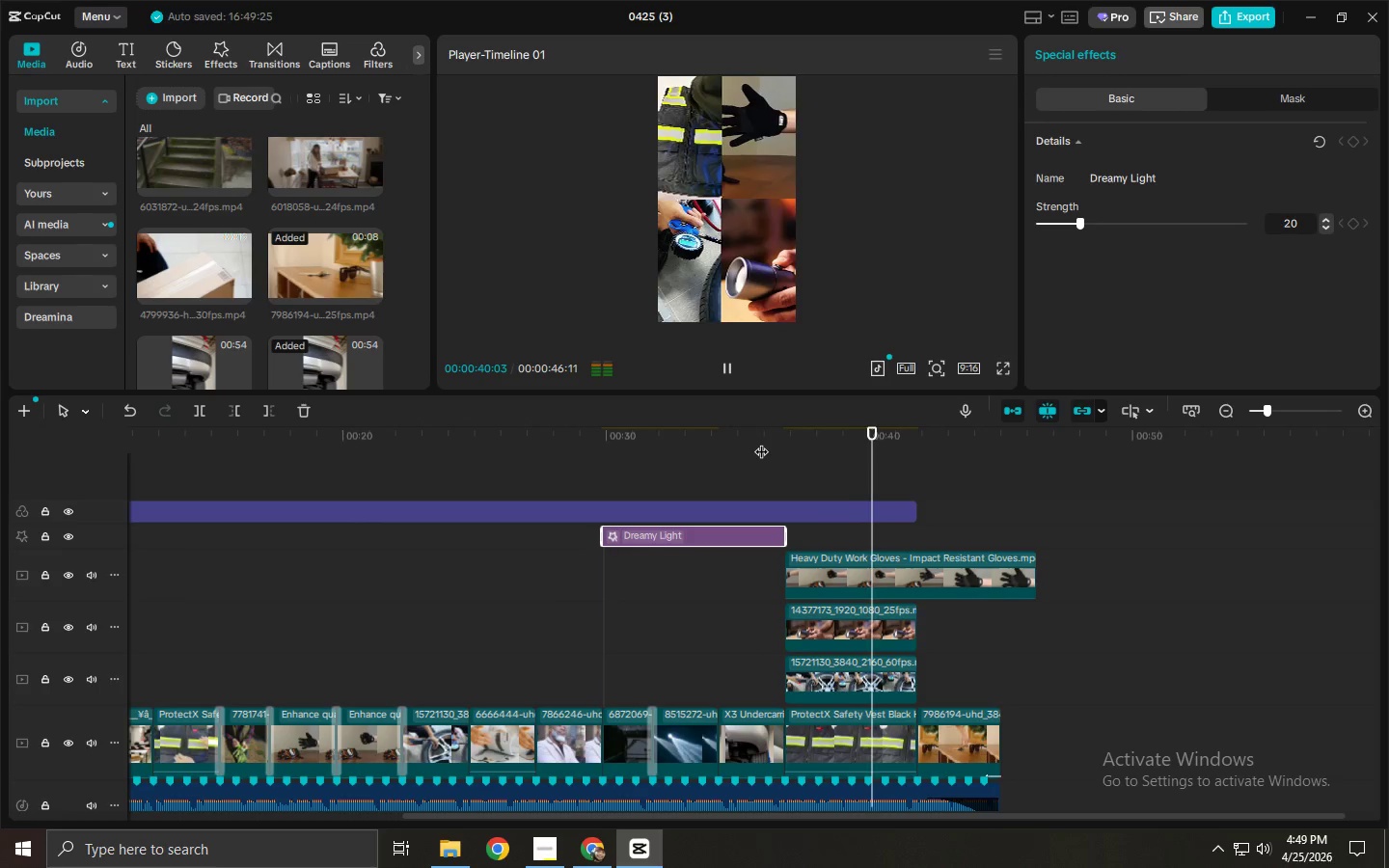 
wait(5.66)
 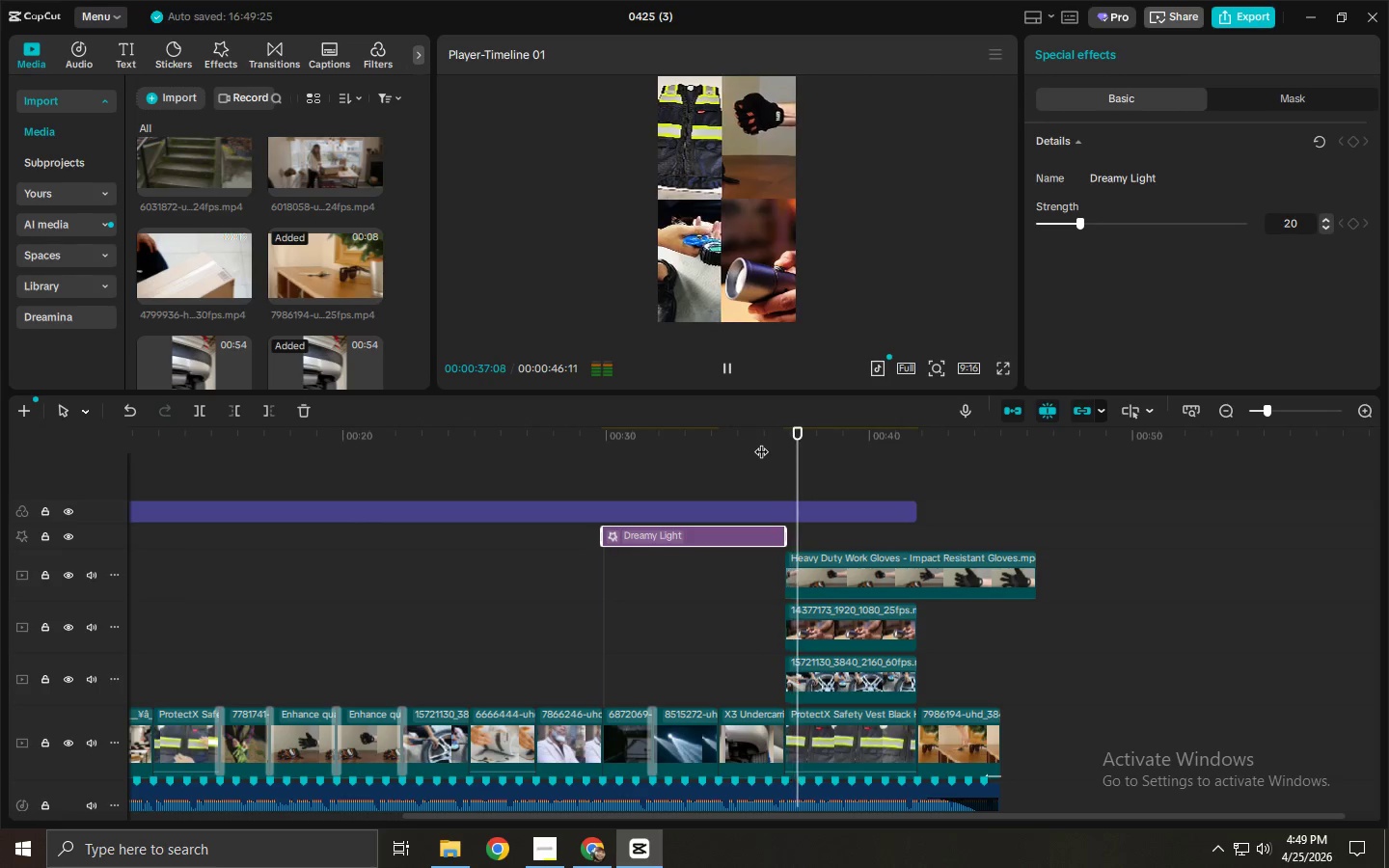 
key(Space)
 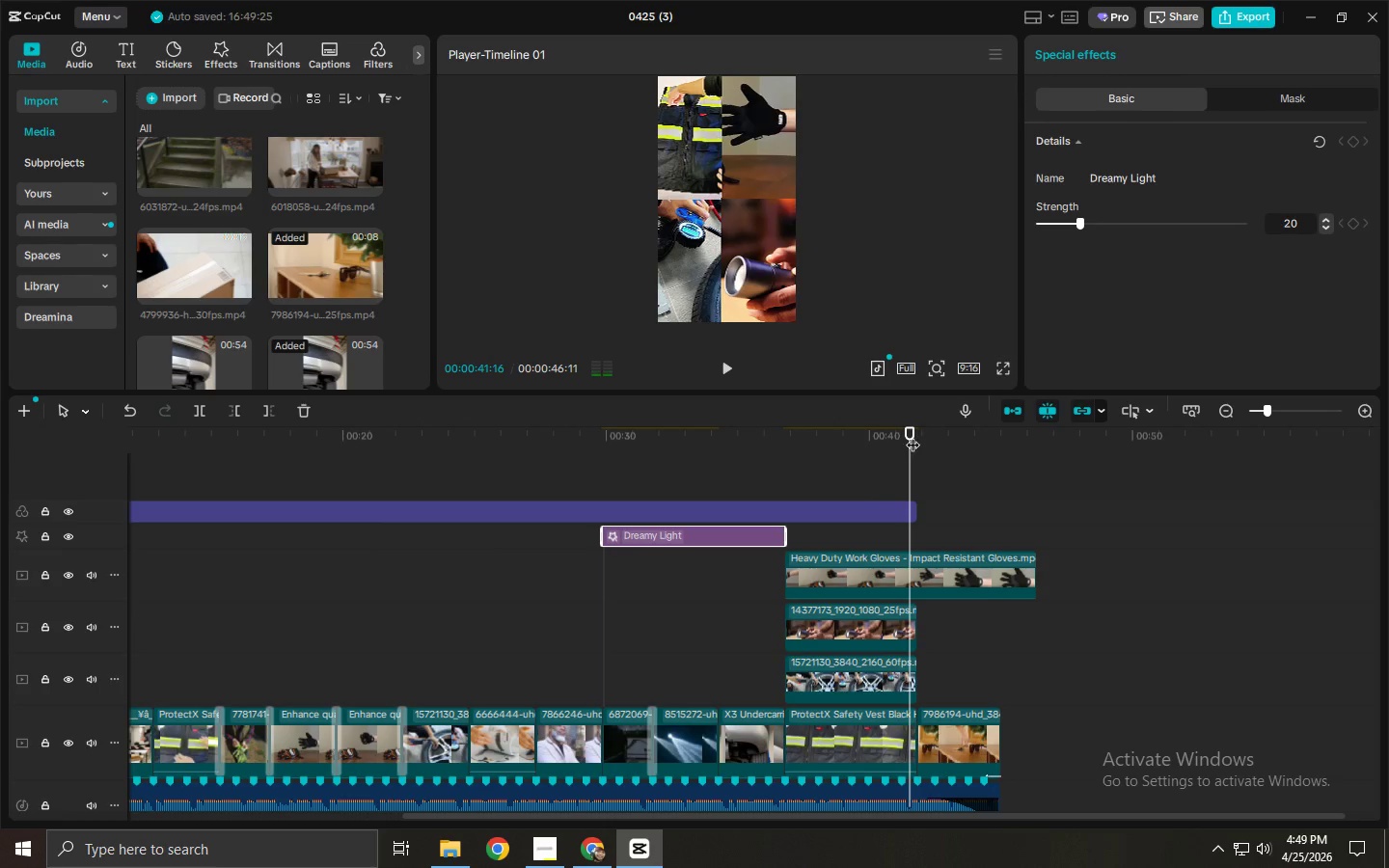 
left_click_drag(start_coordinate=[912, 435], to_coordinate=[917, 435])
 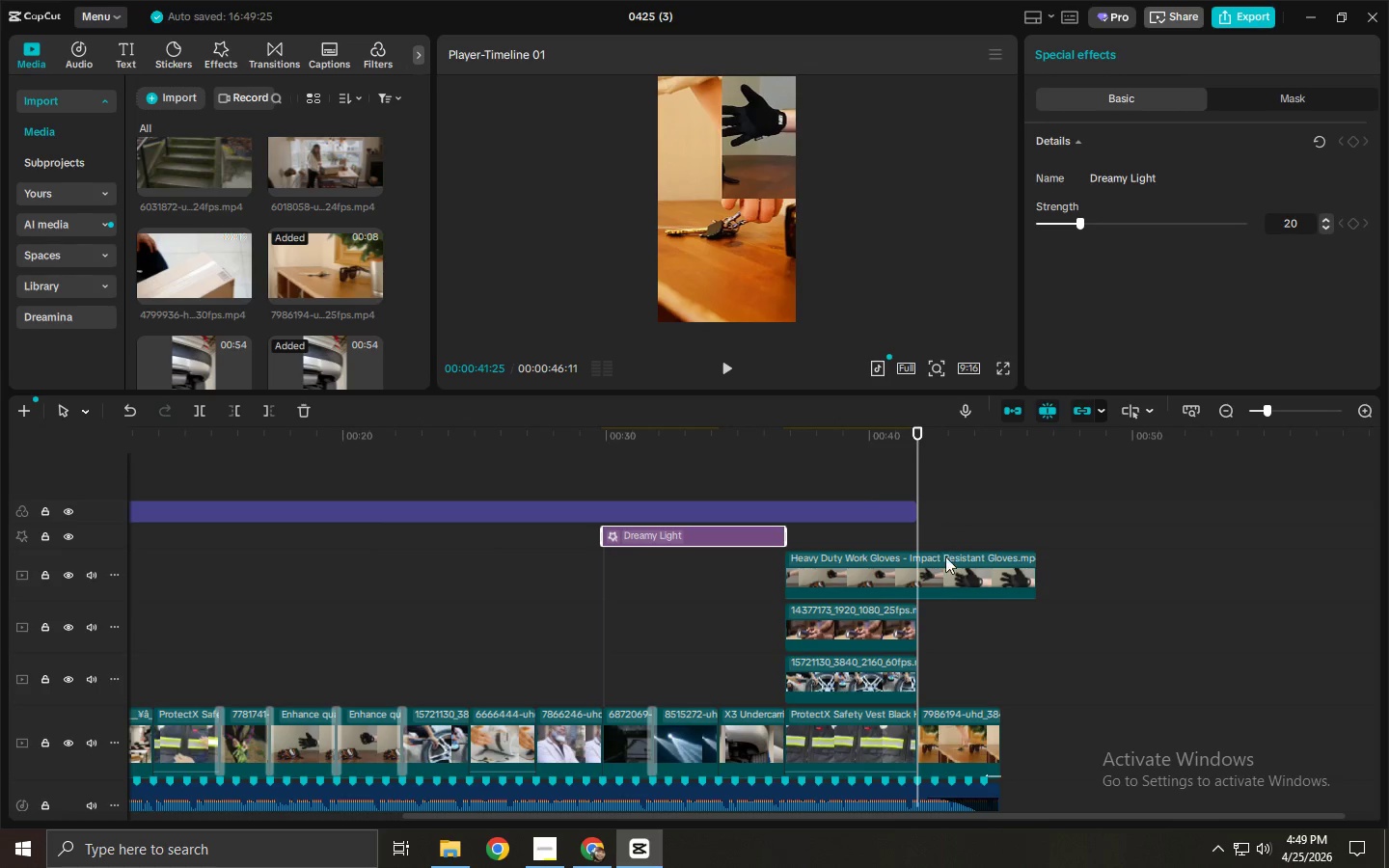 
left_click([952, 569])
 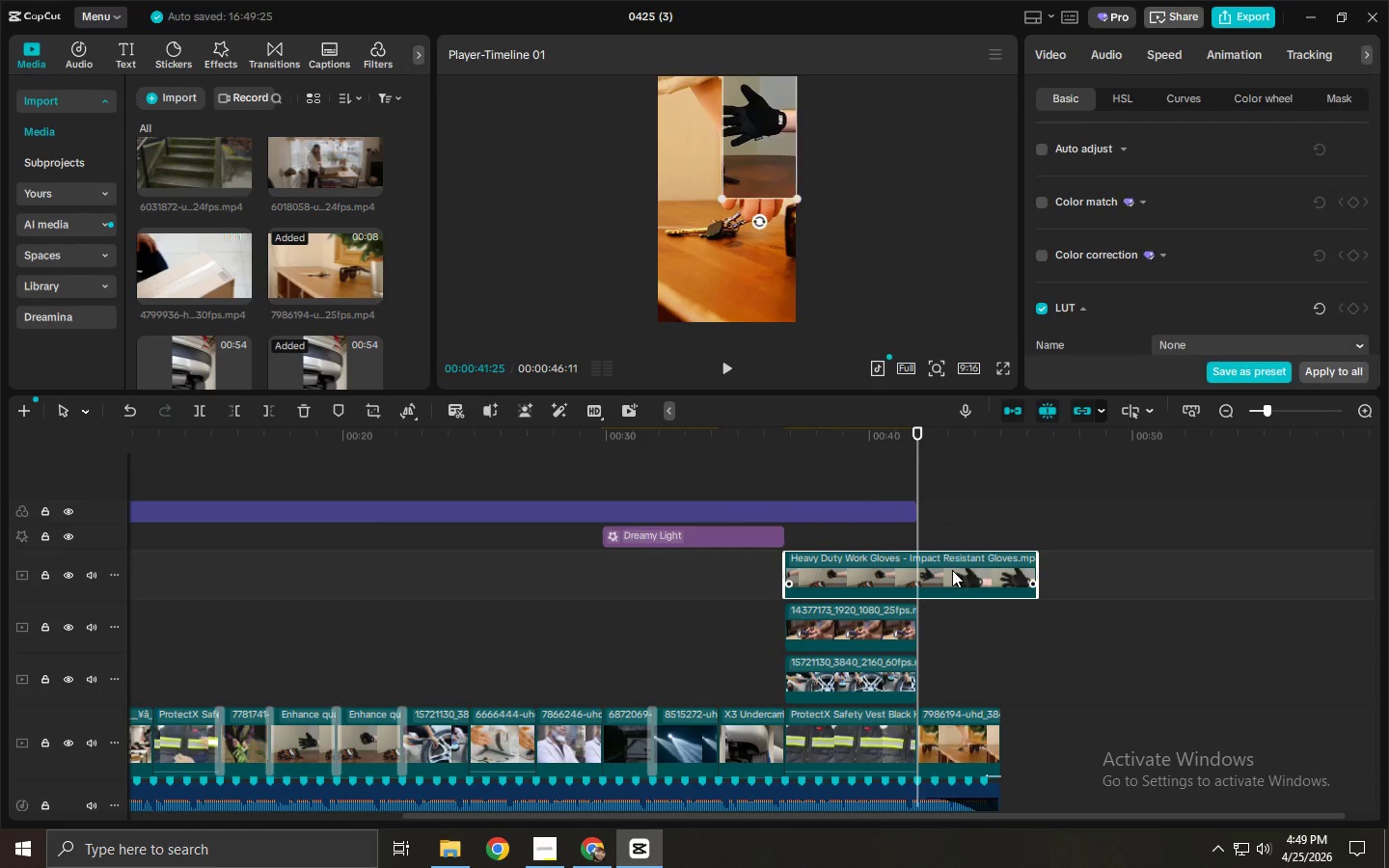 
key(Control+ControlLeft)
 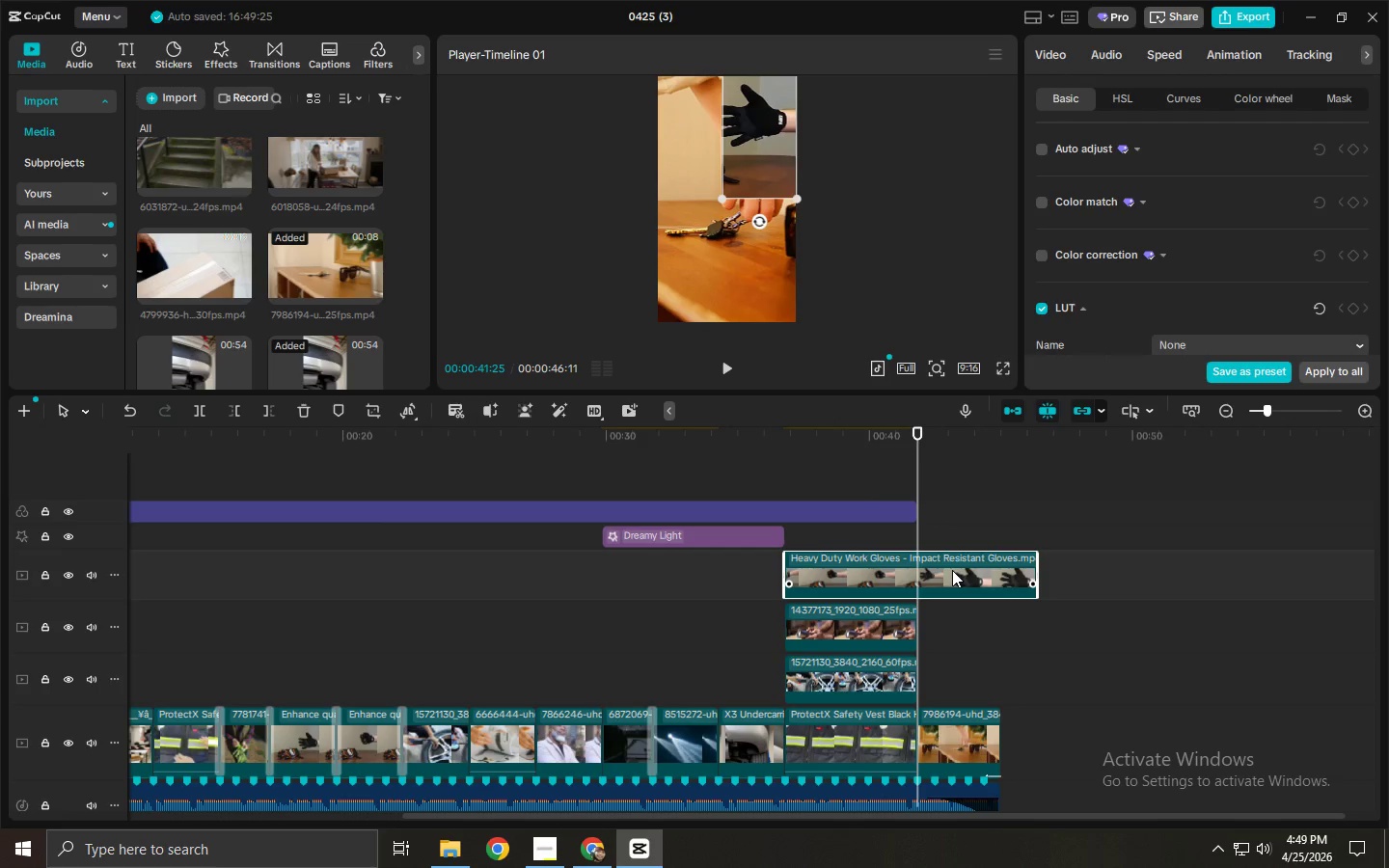 
key(Control+B)
 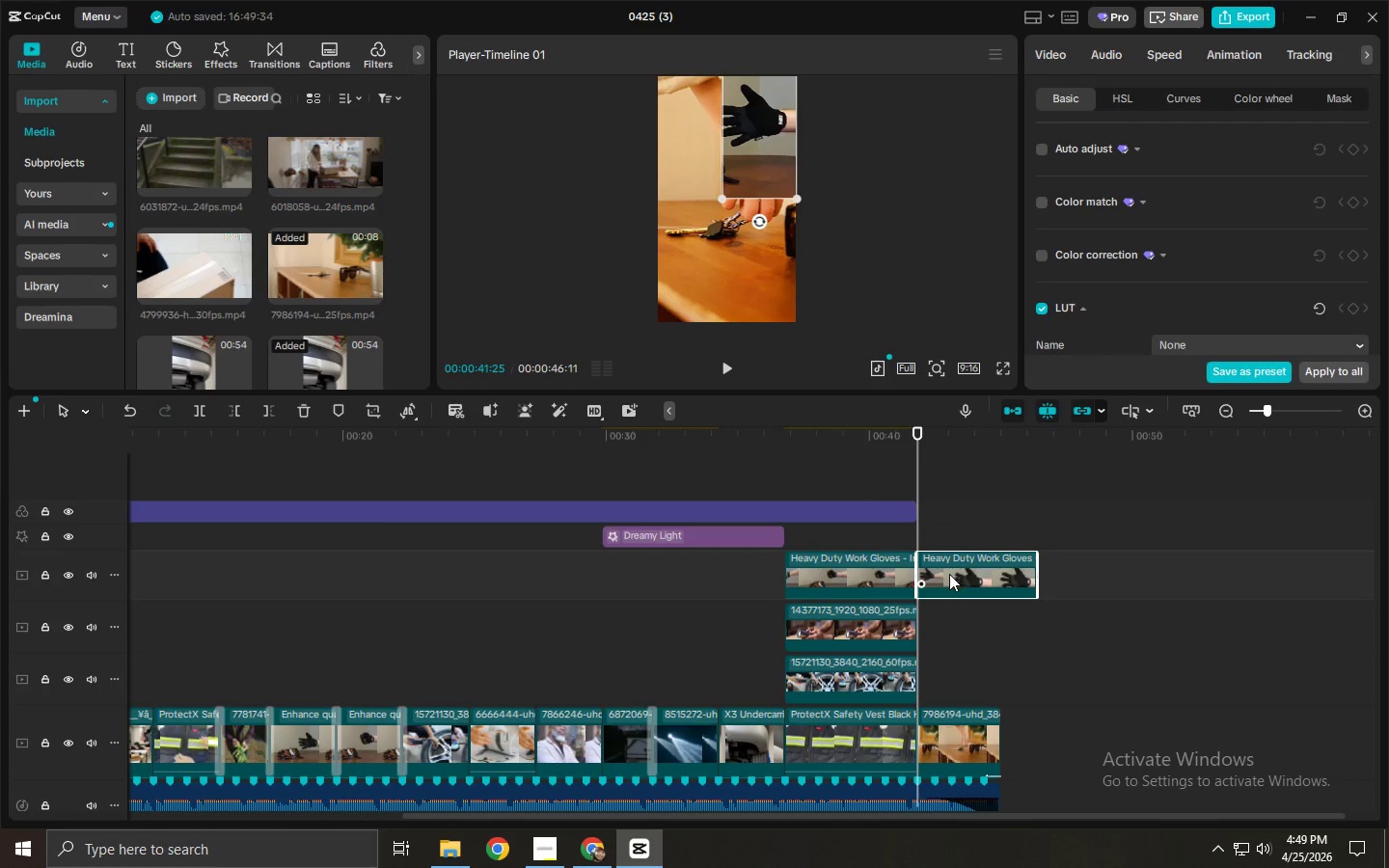 
left_click([949, 574])
 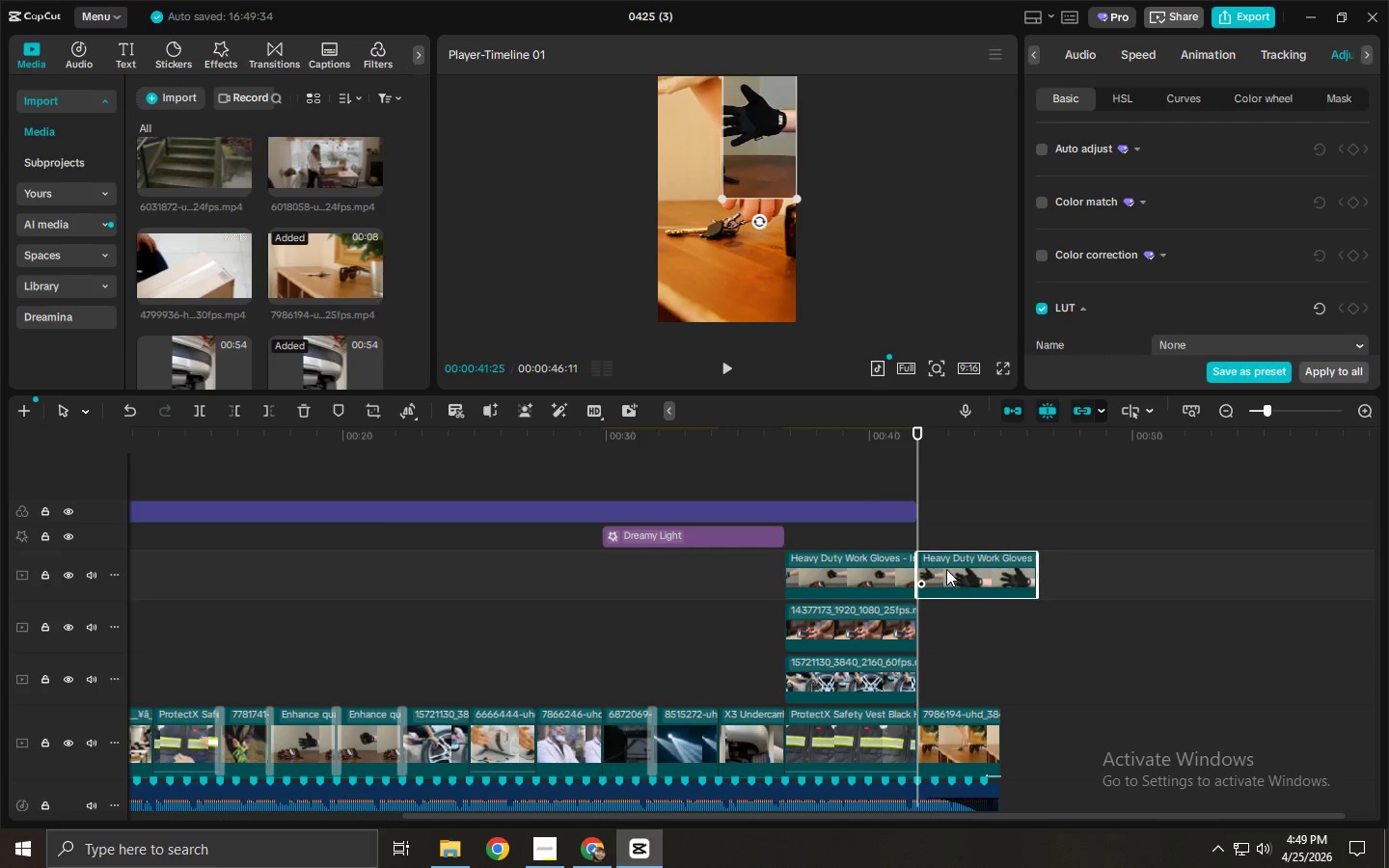 
key(Delete)
 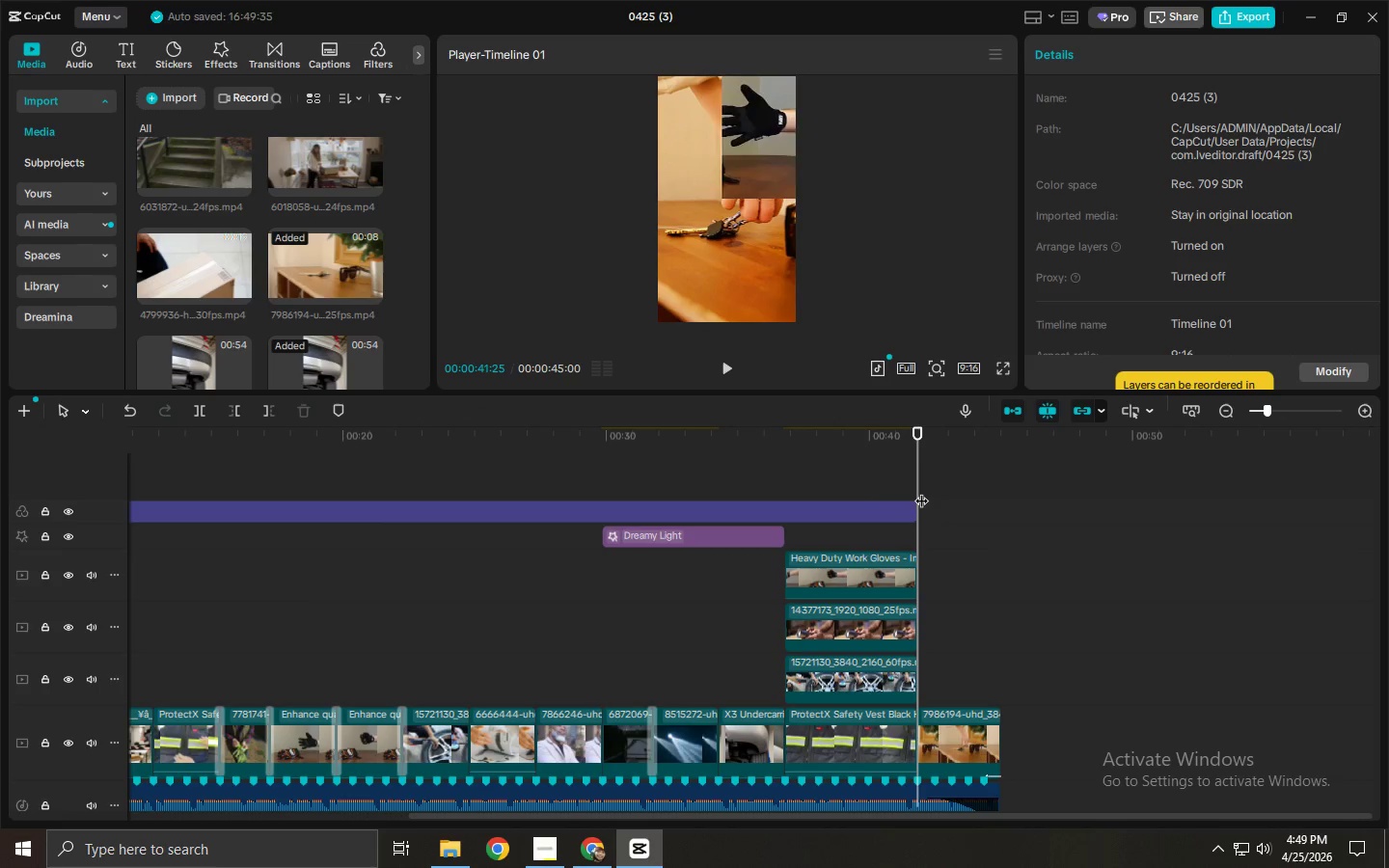 
key(Space)
 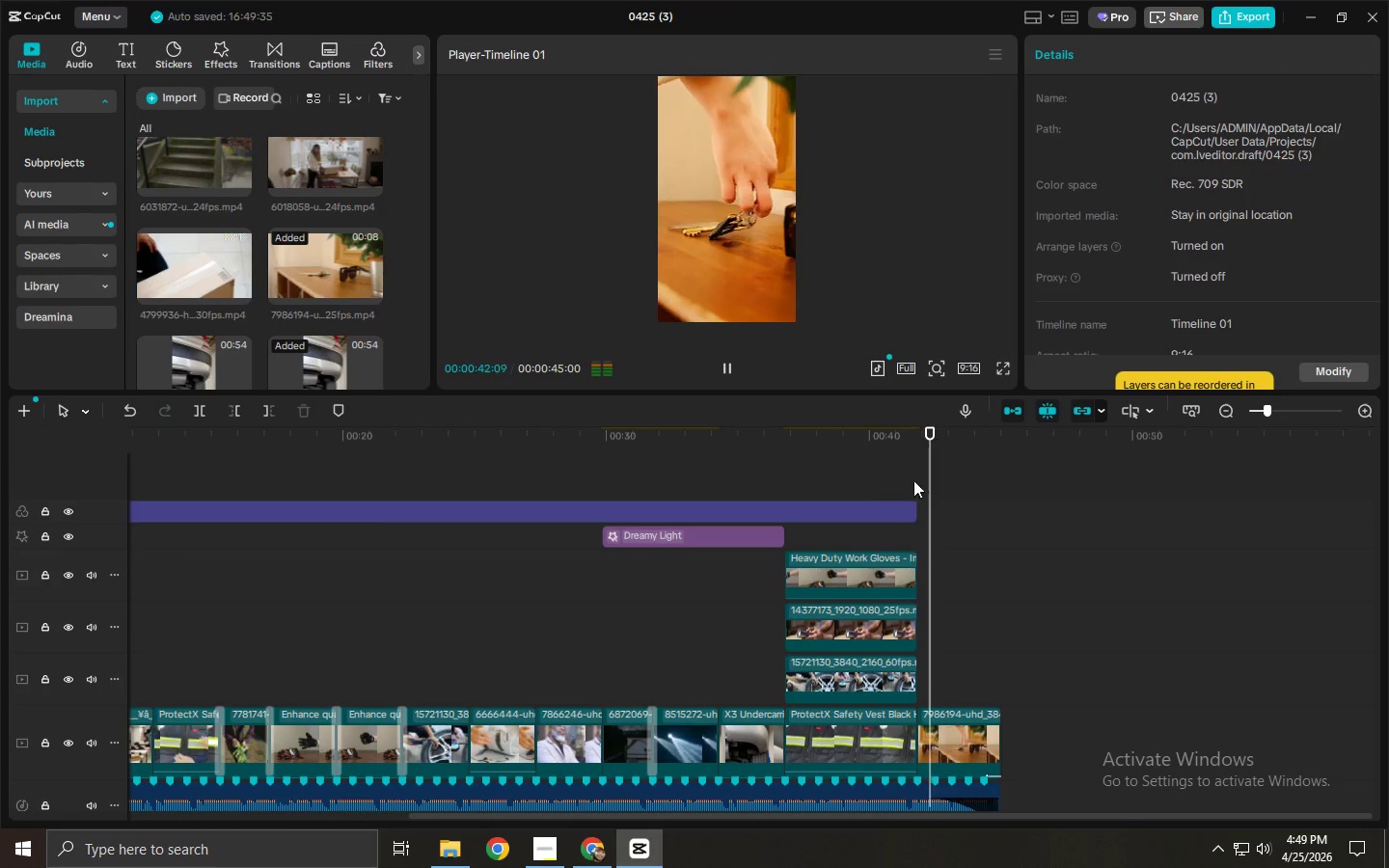 
left_click([881, 443])
 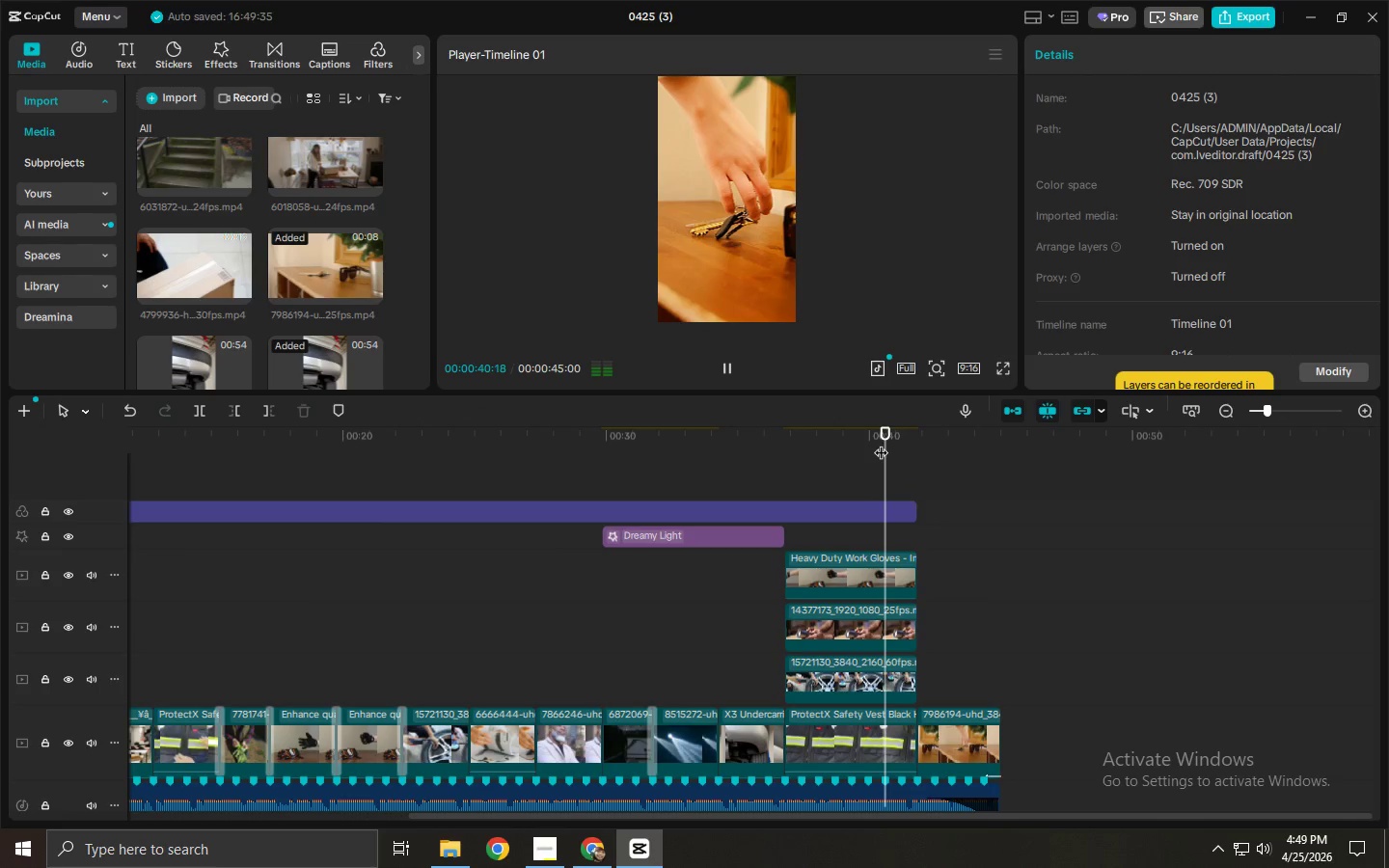 
key(Space)
 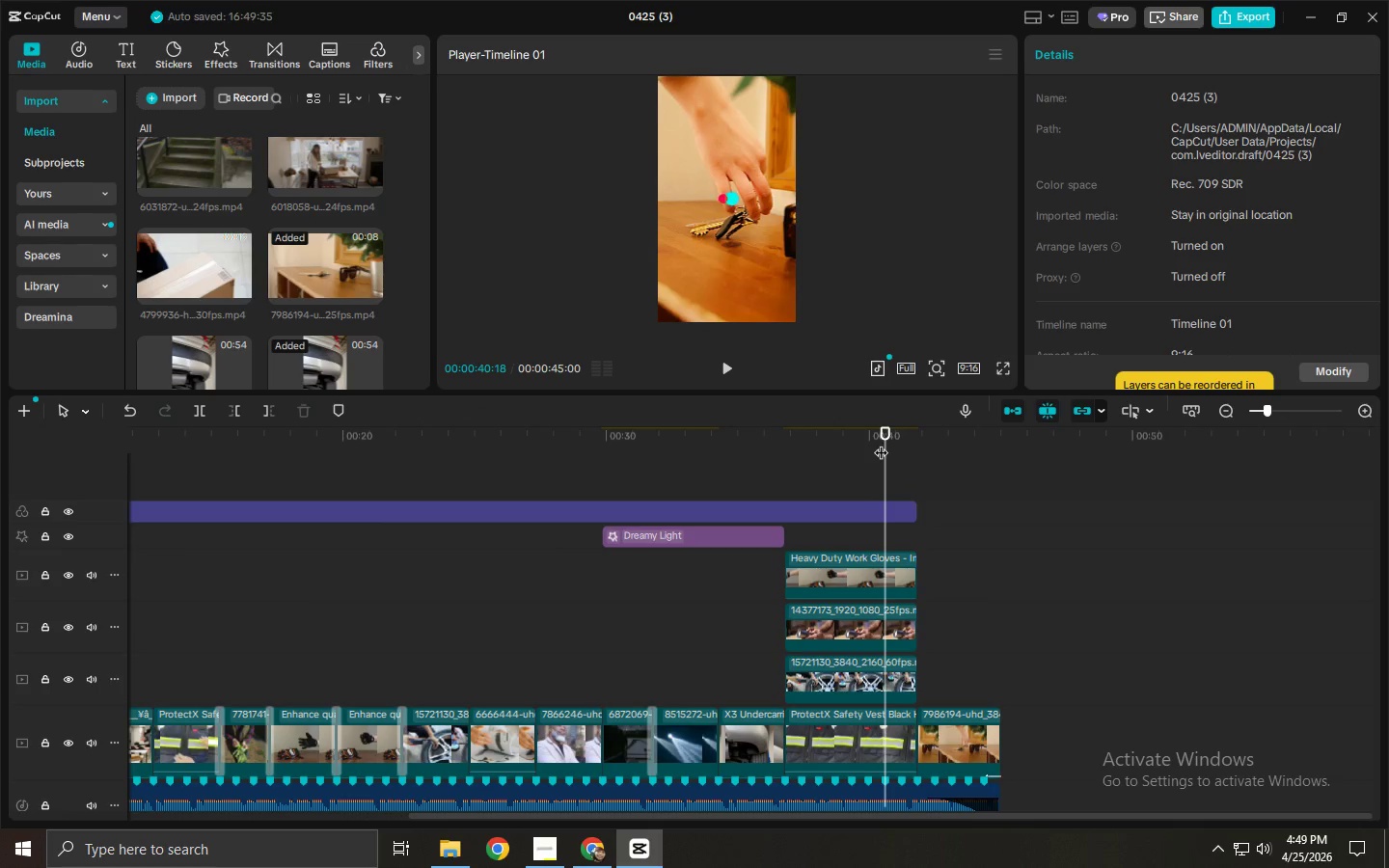 
key(Space)
 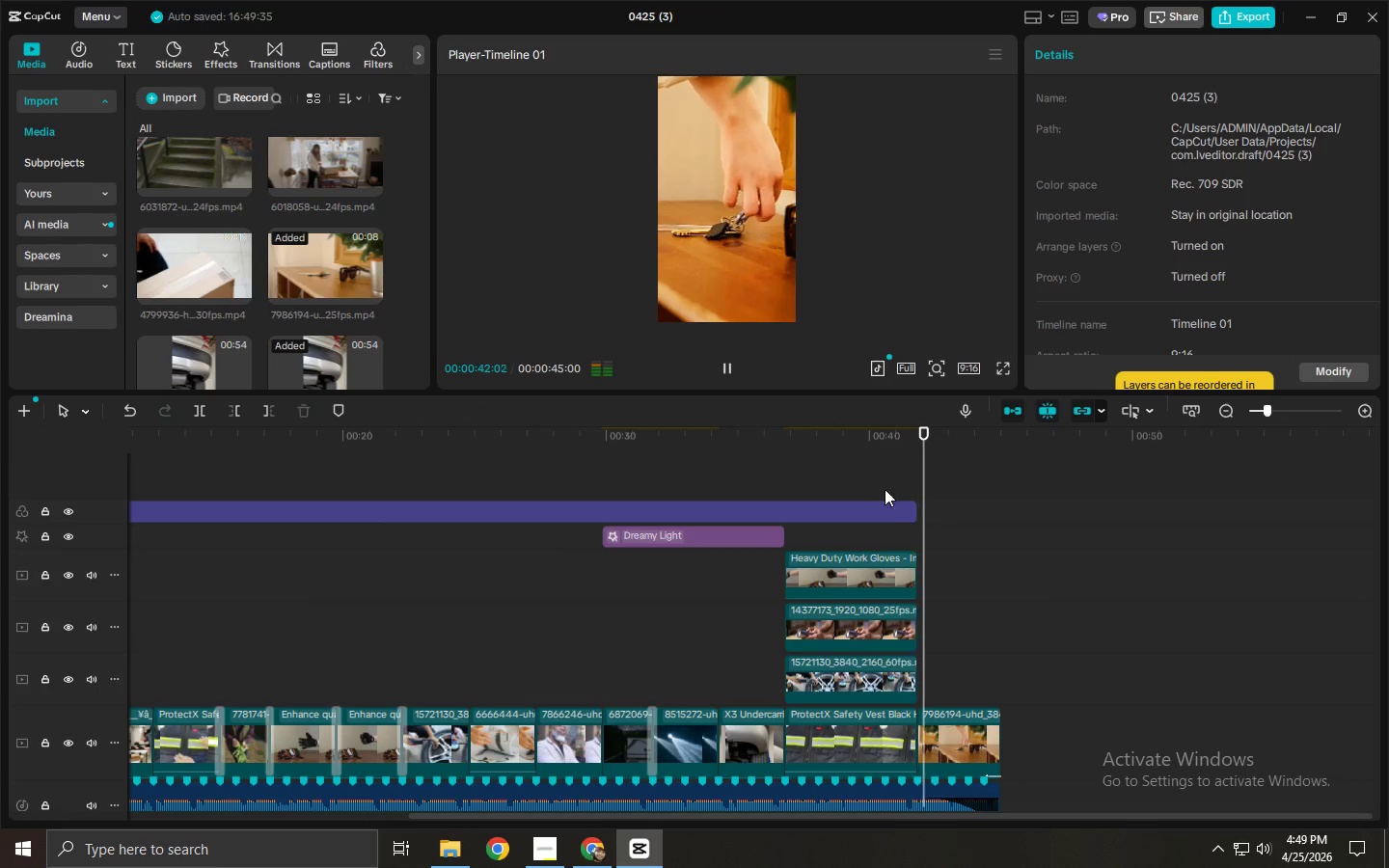 
left_click_drag(start_coordinate=[914, 515], to_coordinate=[994, 513])
 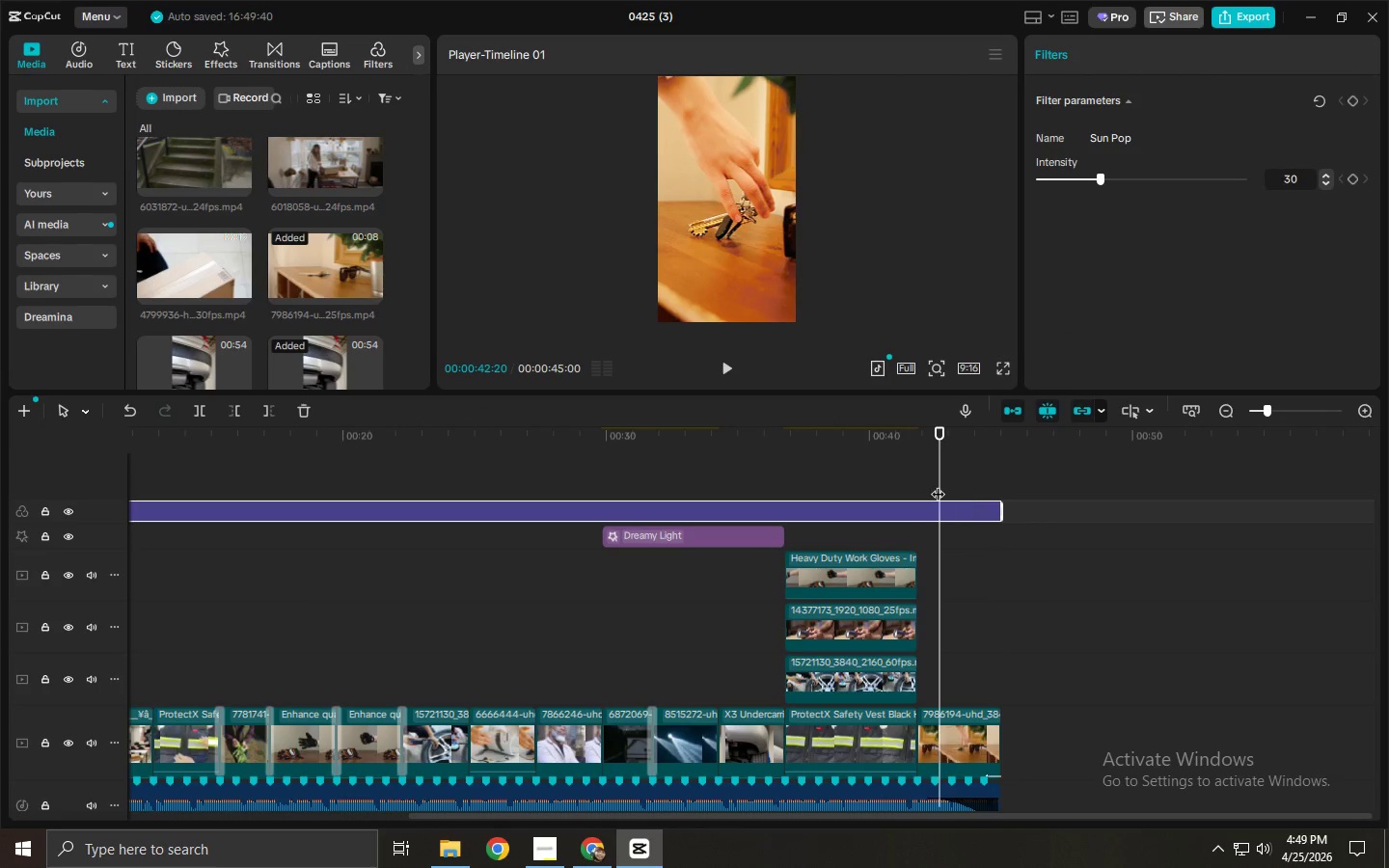 
key(Space)
 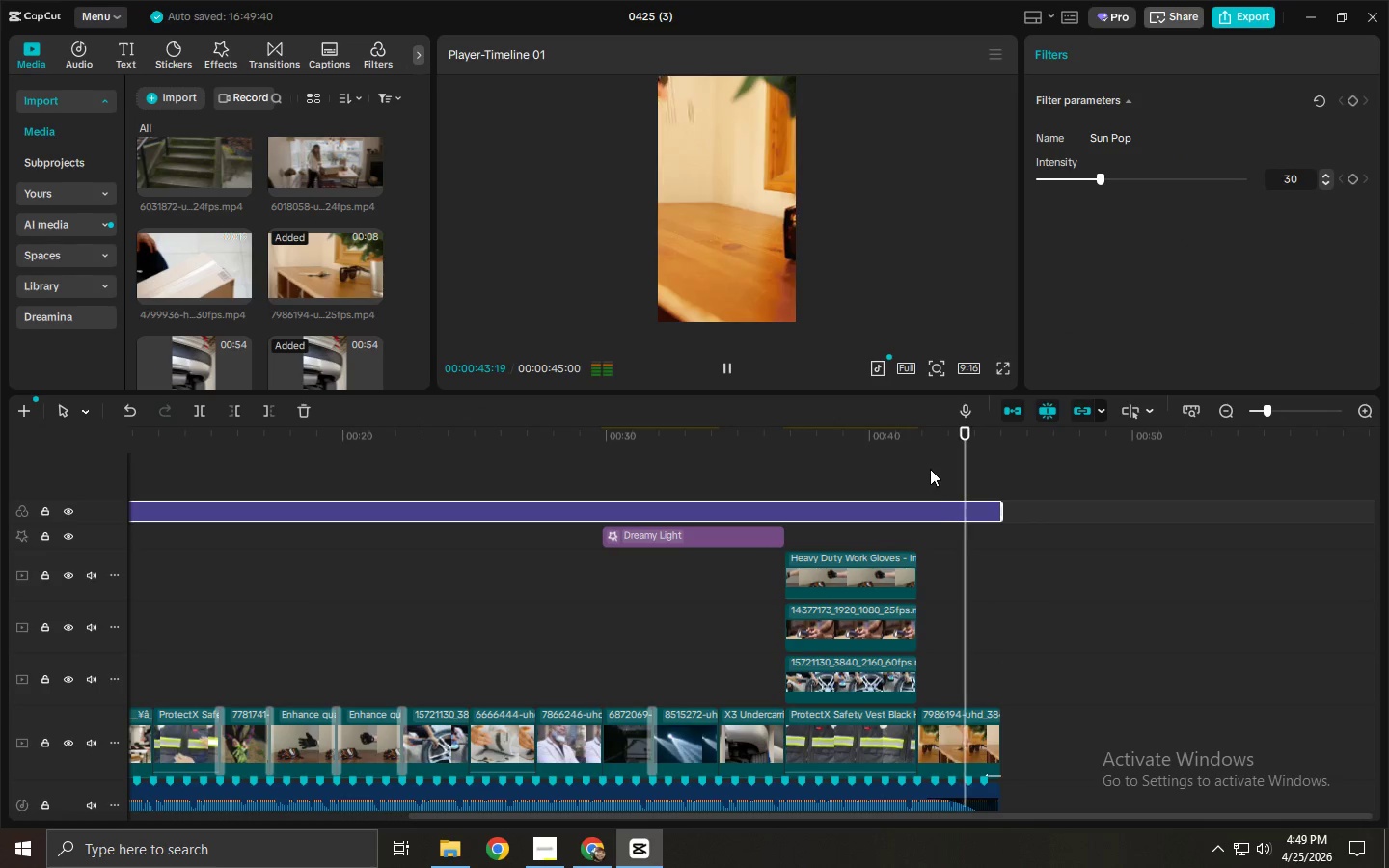 
key(Space)
 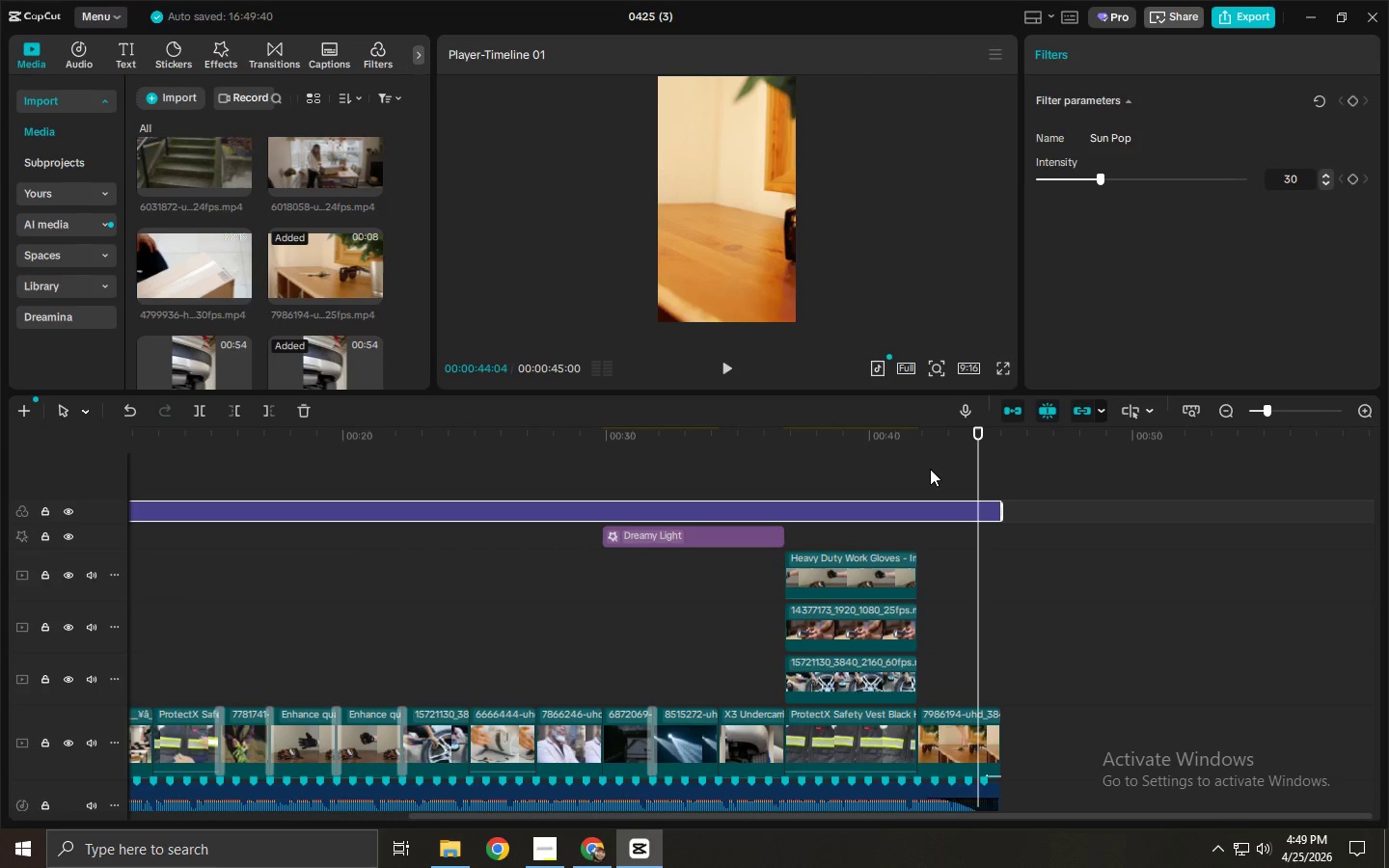 
wait(7.39)
 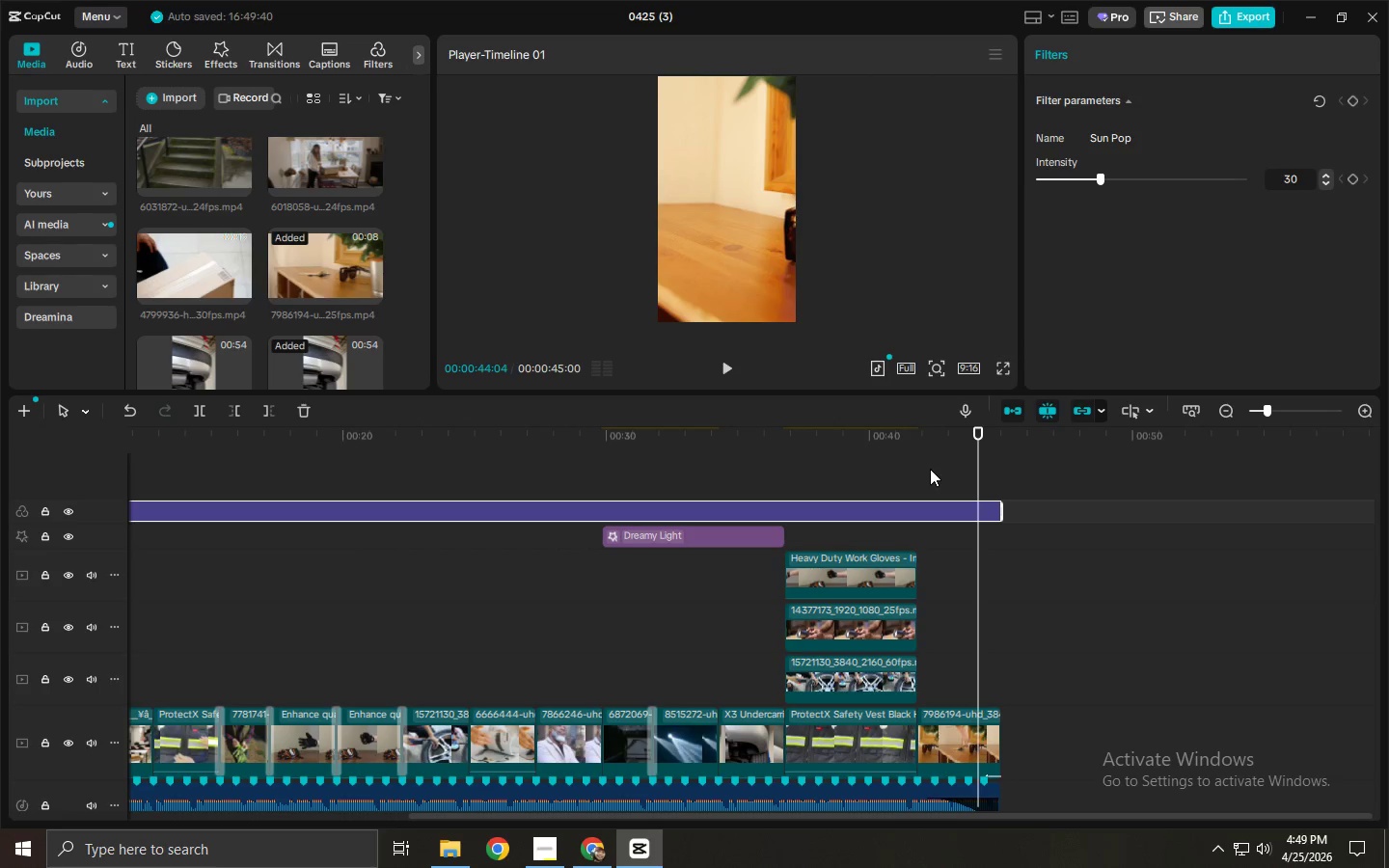 
left_click([225, 51])
 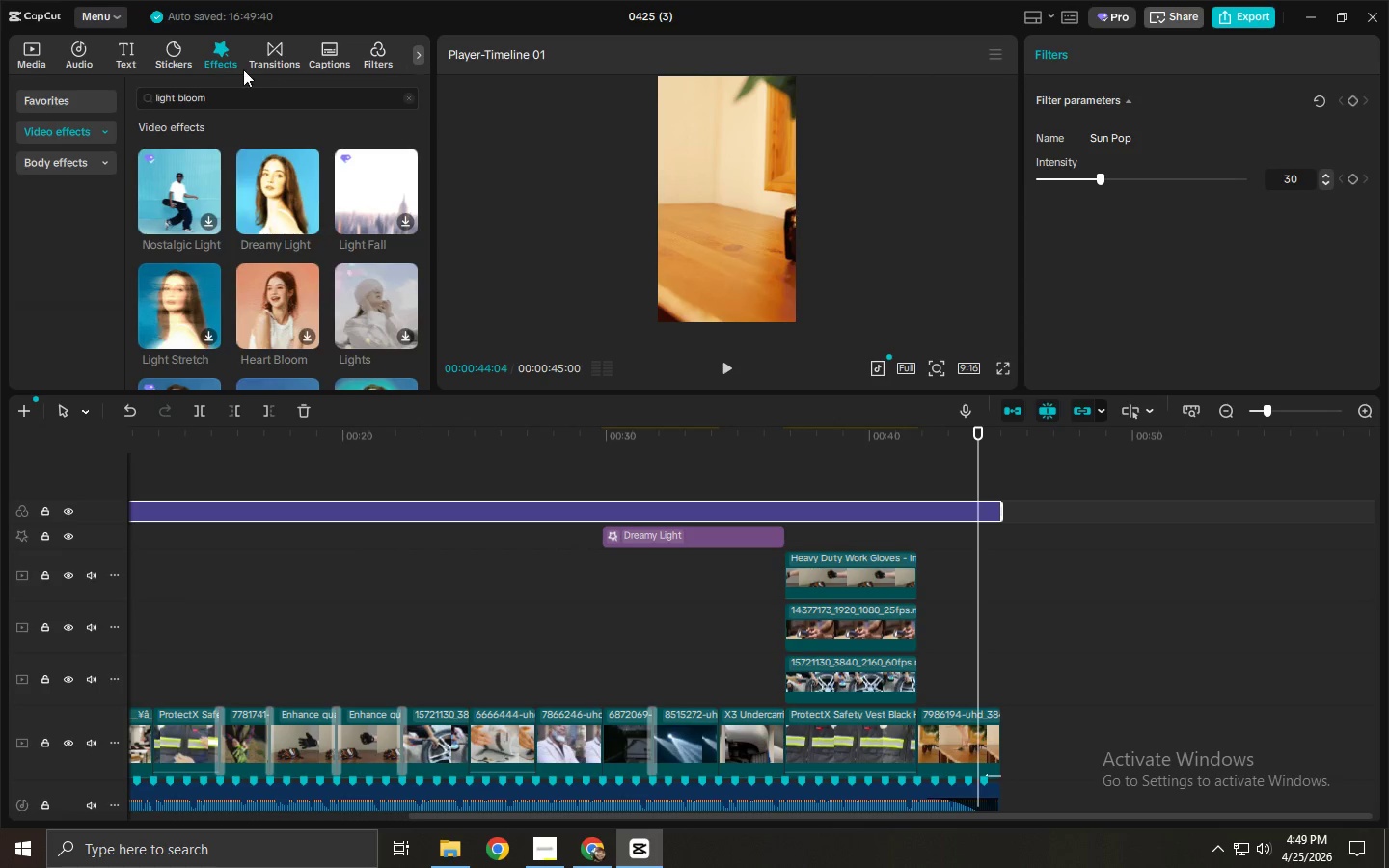 
left_click_drag(start_coordinate=[257, 65], to_coordinate=[190, 68])
 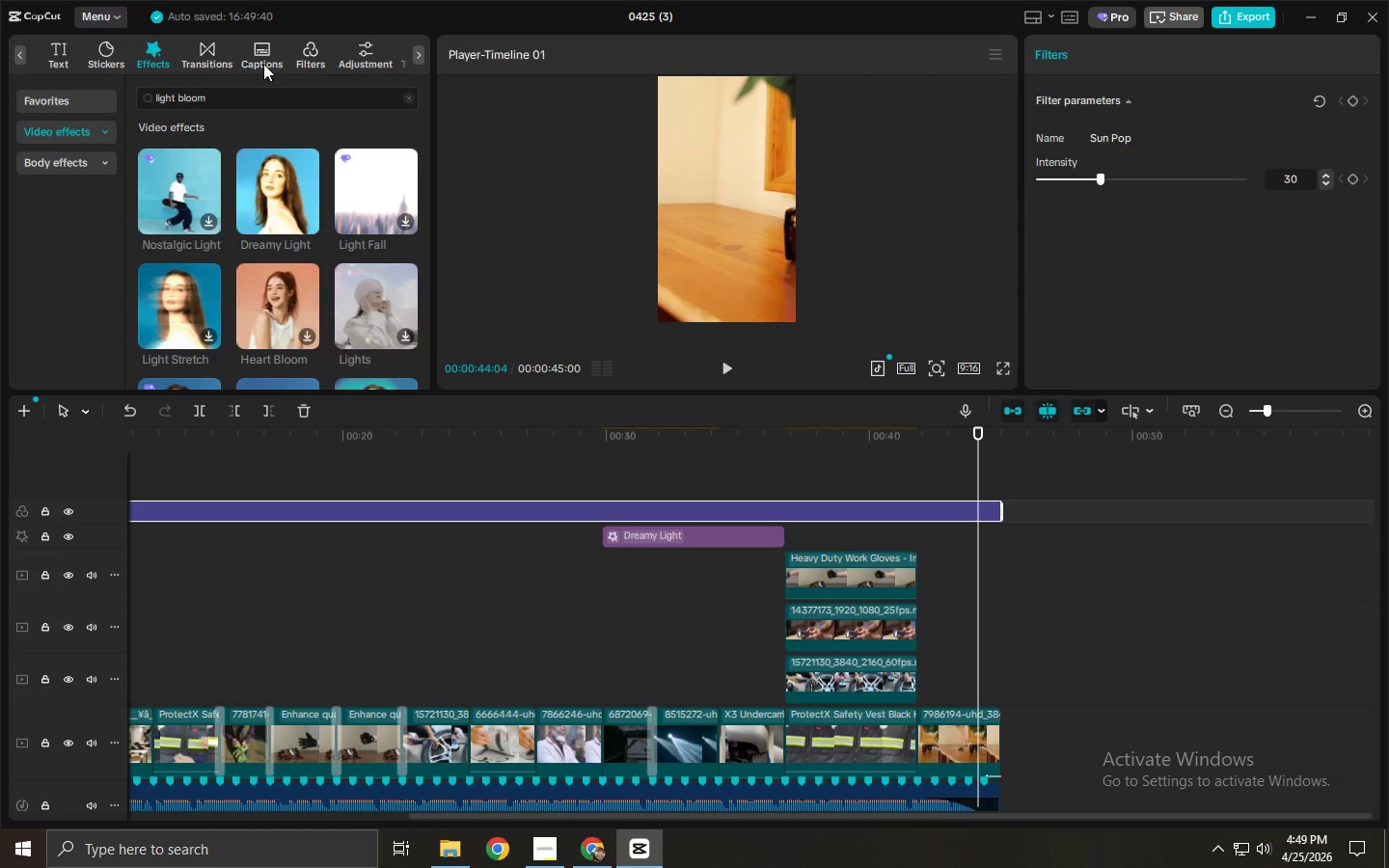 
left_click([298, 56])
 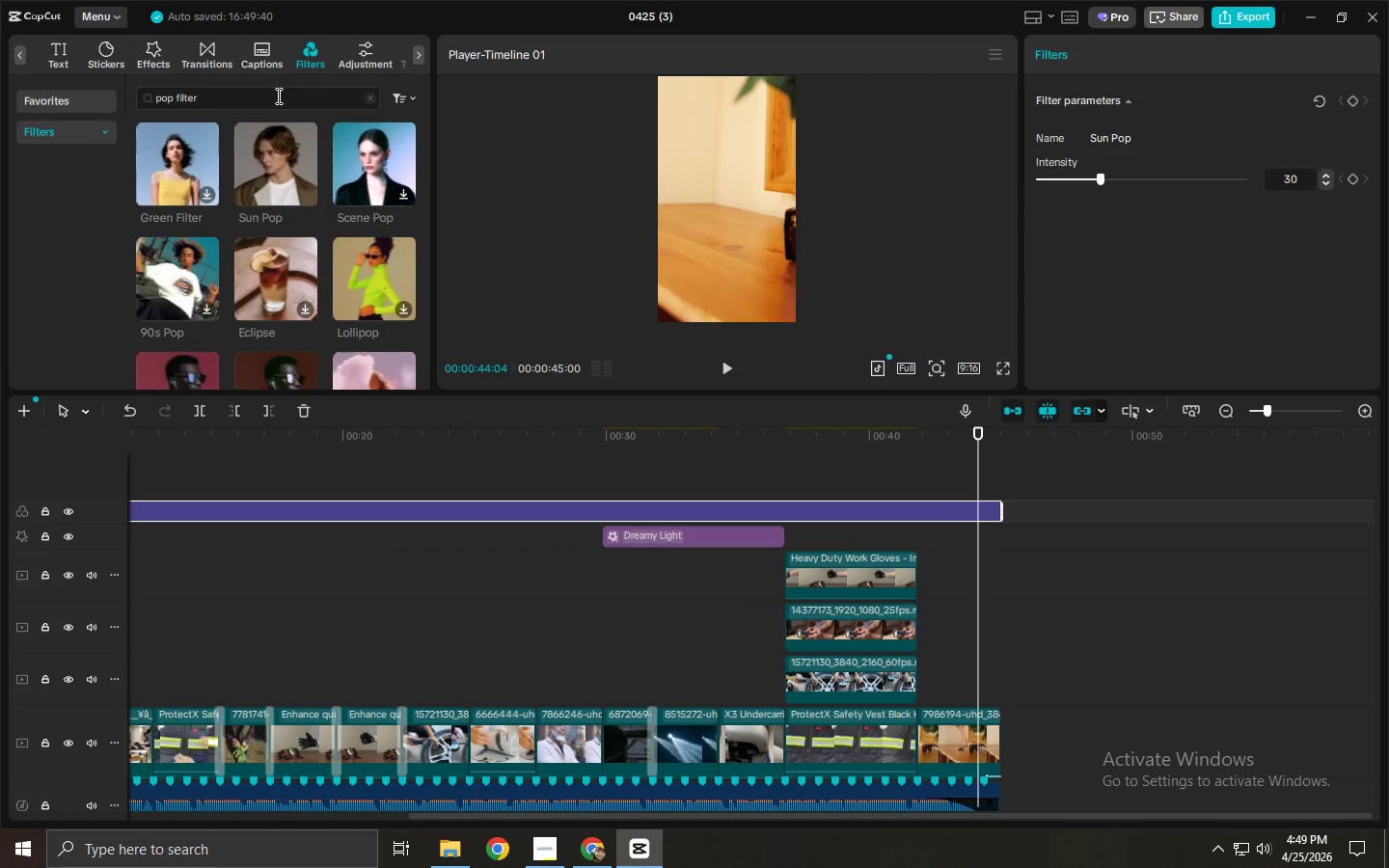 
left_click_drag(start_coordinate=[277, 95], to_coordinate=[73, 112])
 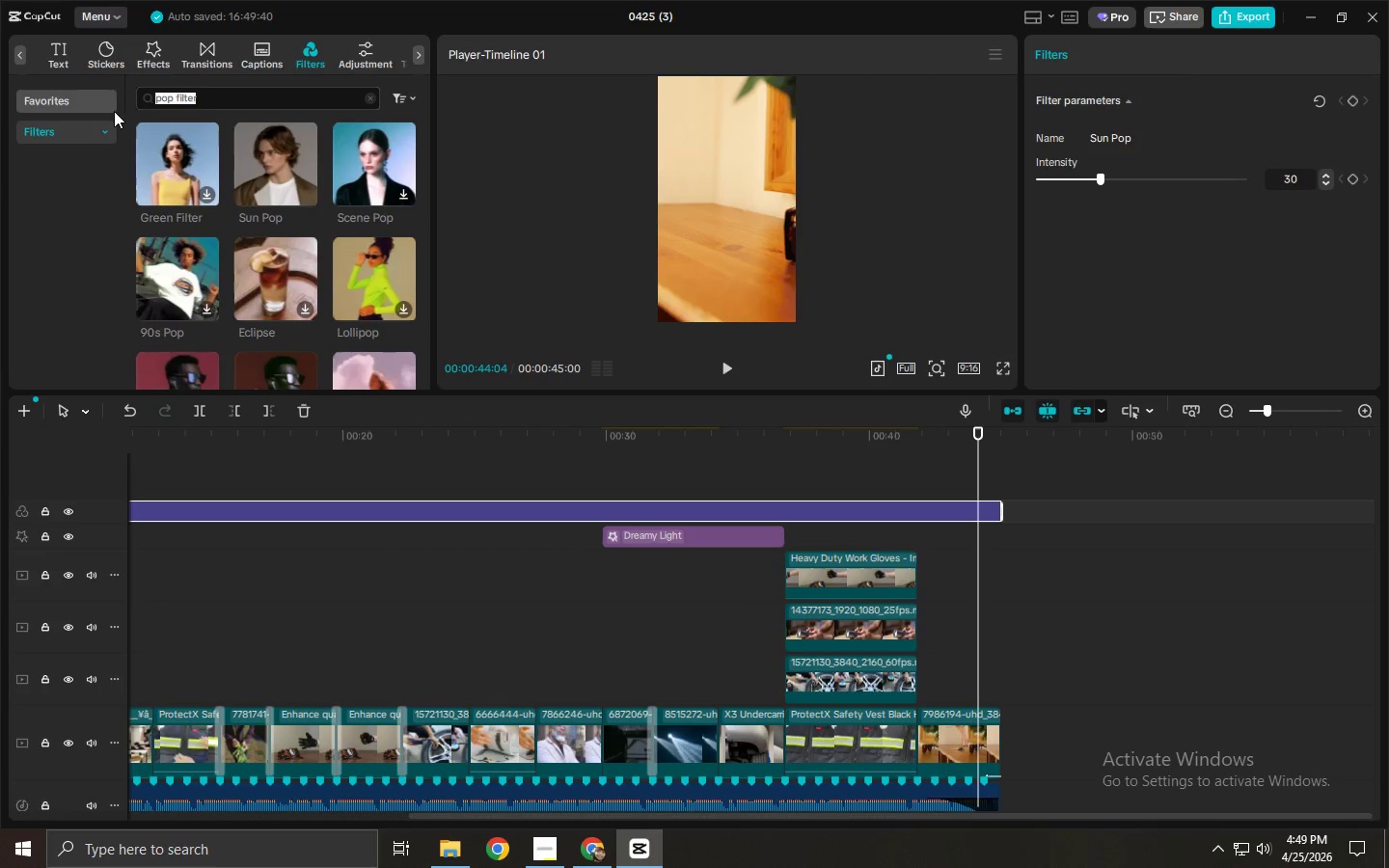 
type([)
key(Backspace)
key(Backspace)
type(pop)
 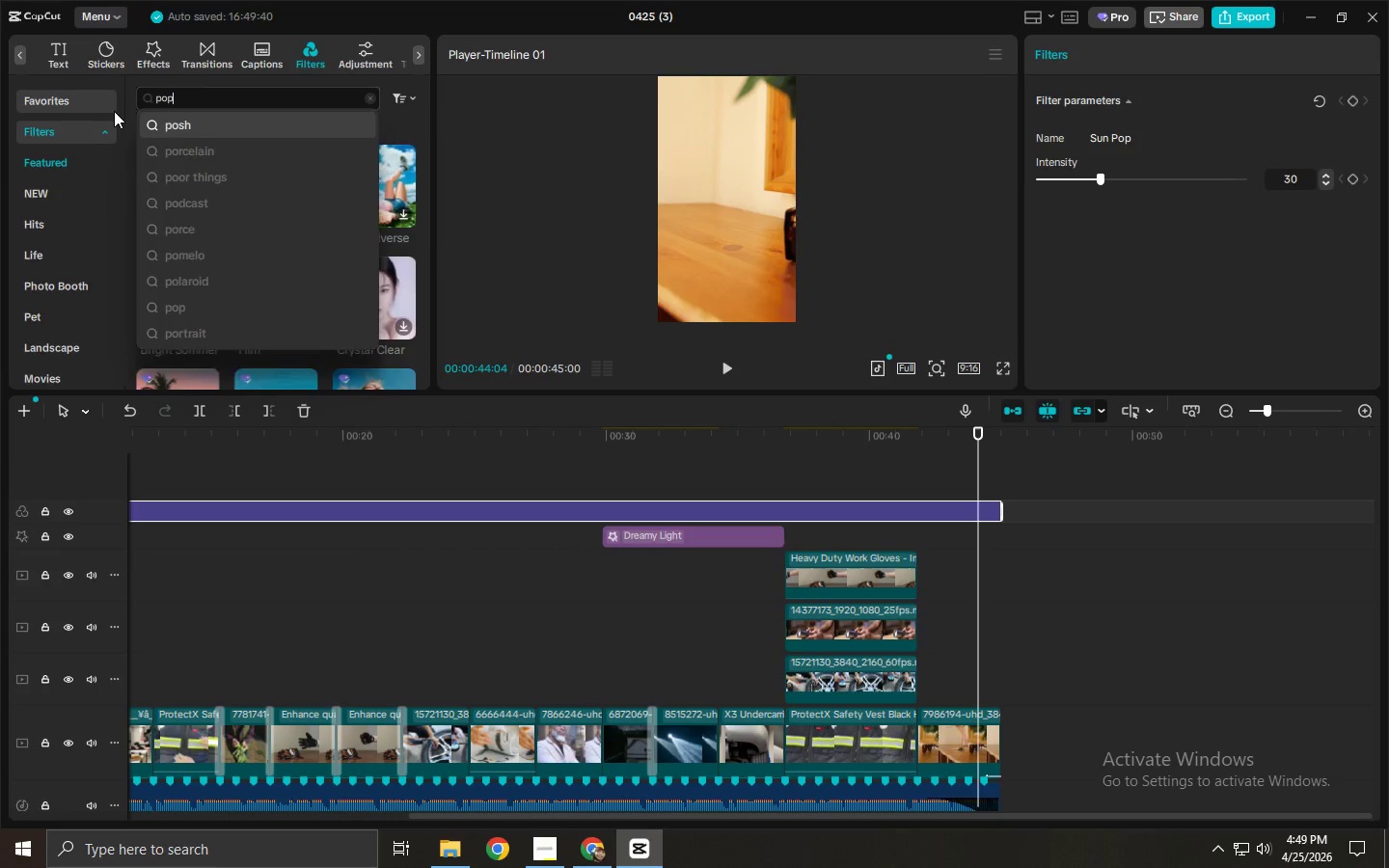 
key(Enter)
 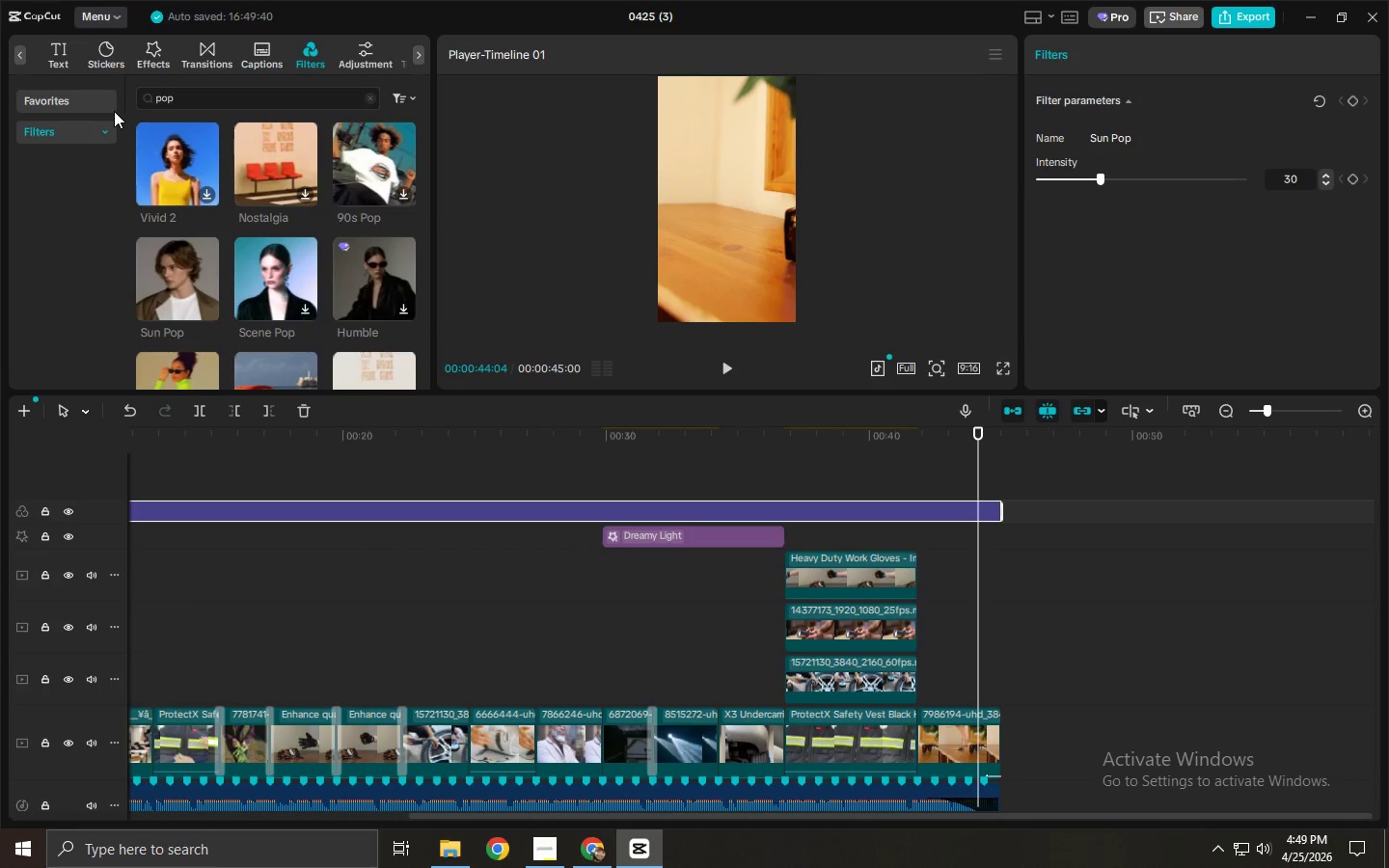 
wait(8.84)
 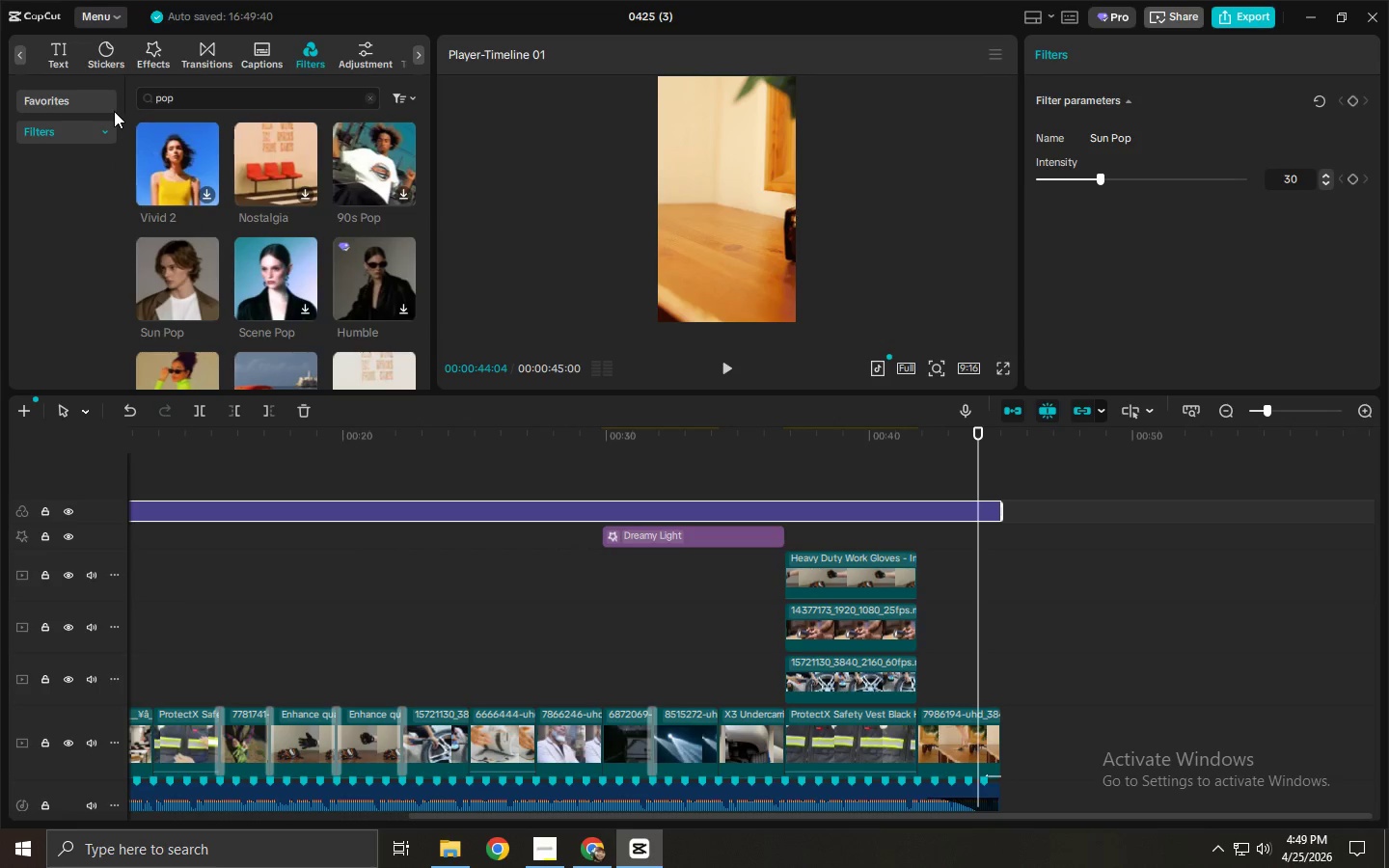 
left_click([355, 171])
 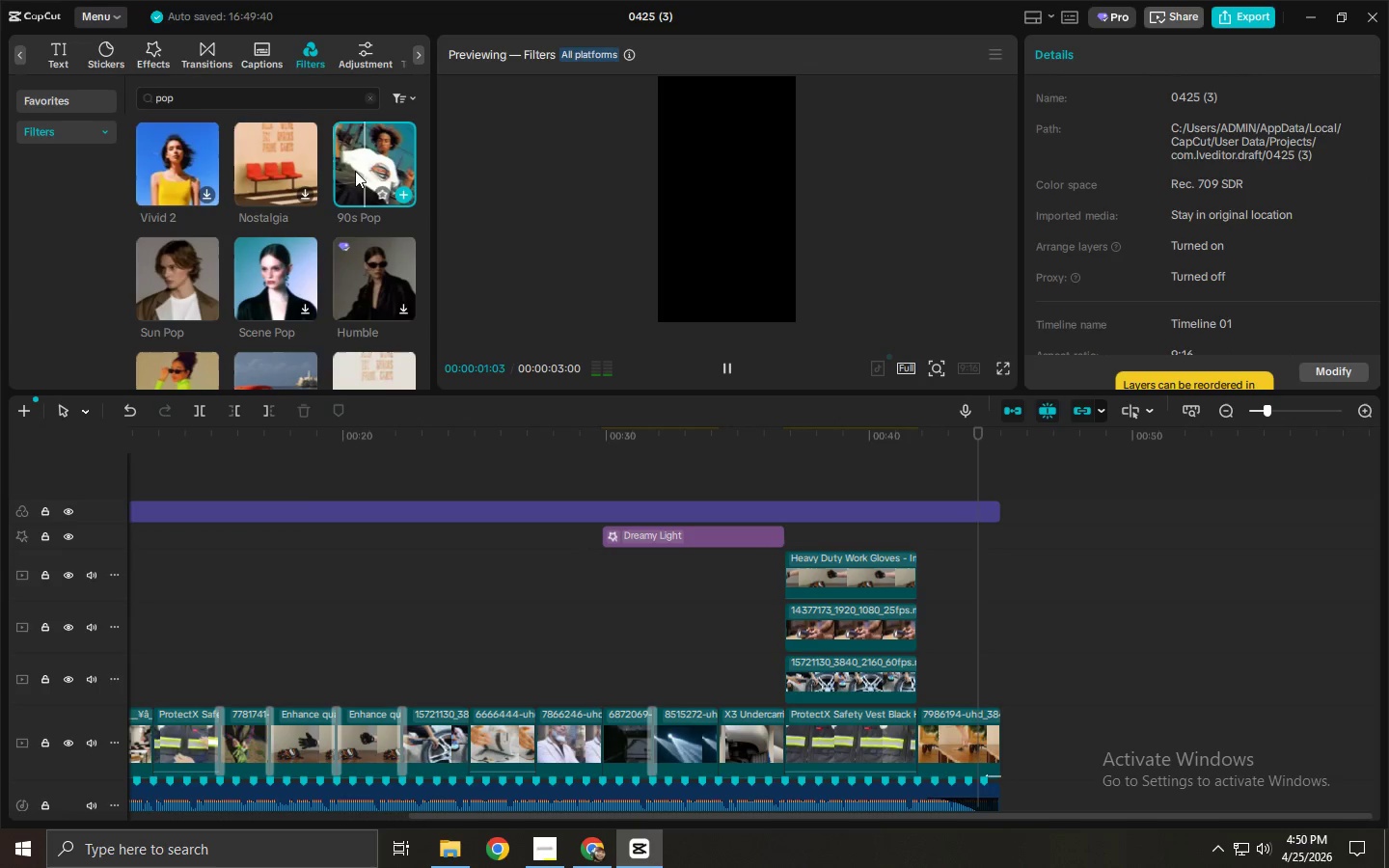 
left_click_drag(start_coordinate=[373, 175], to_coordinate=[341, 482])
 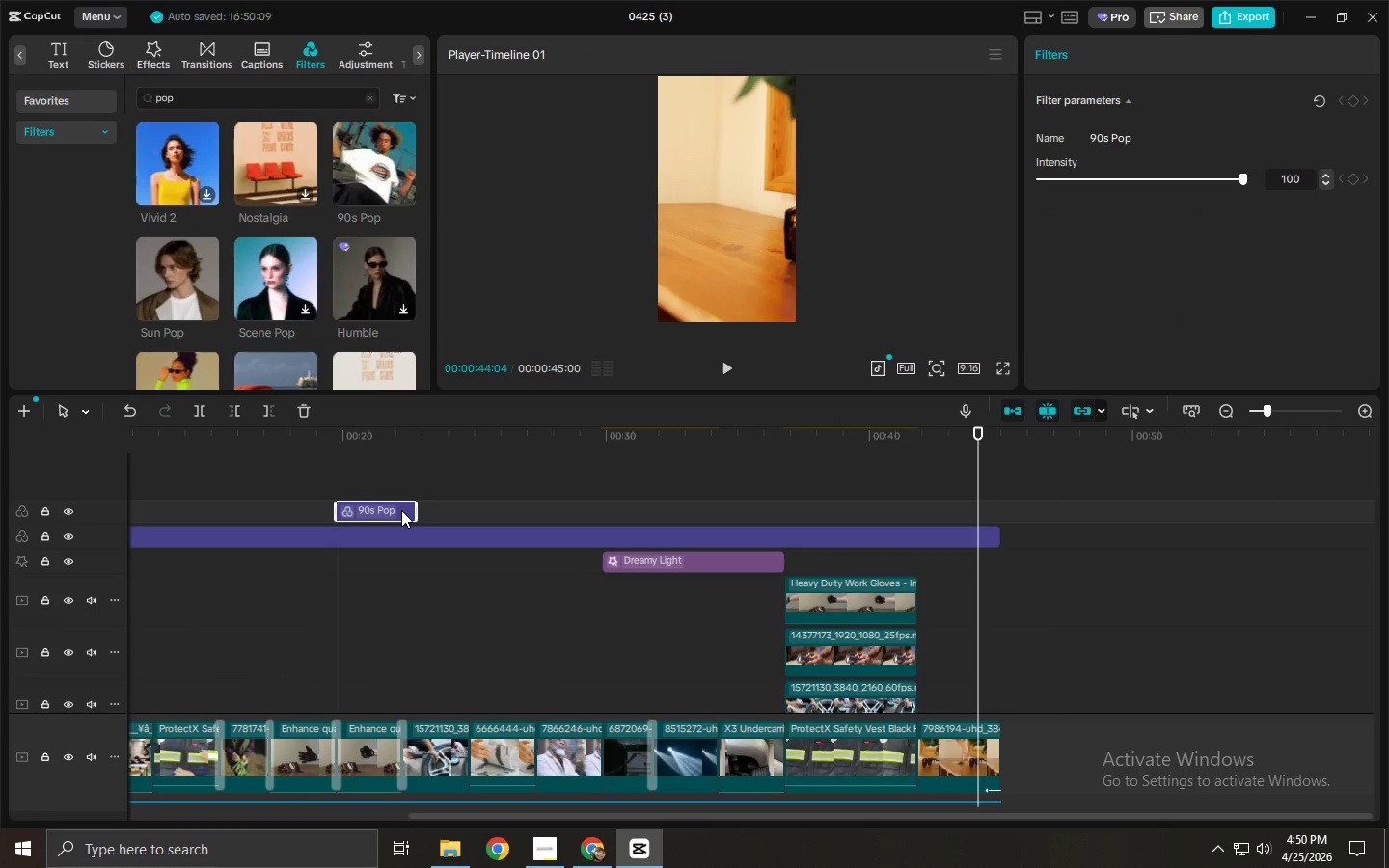 
left_click_drag(start_coordinate=[401, 510], to_coordinate=[401, 515])
 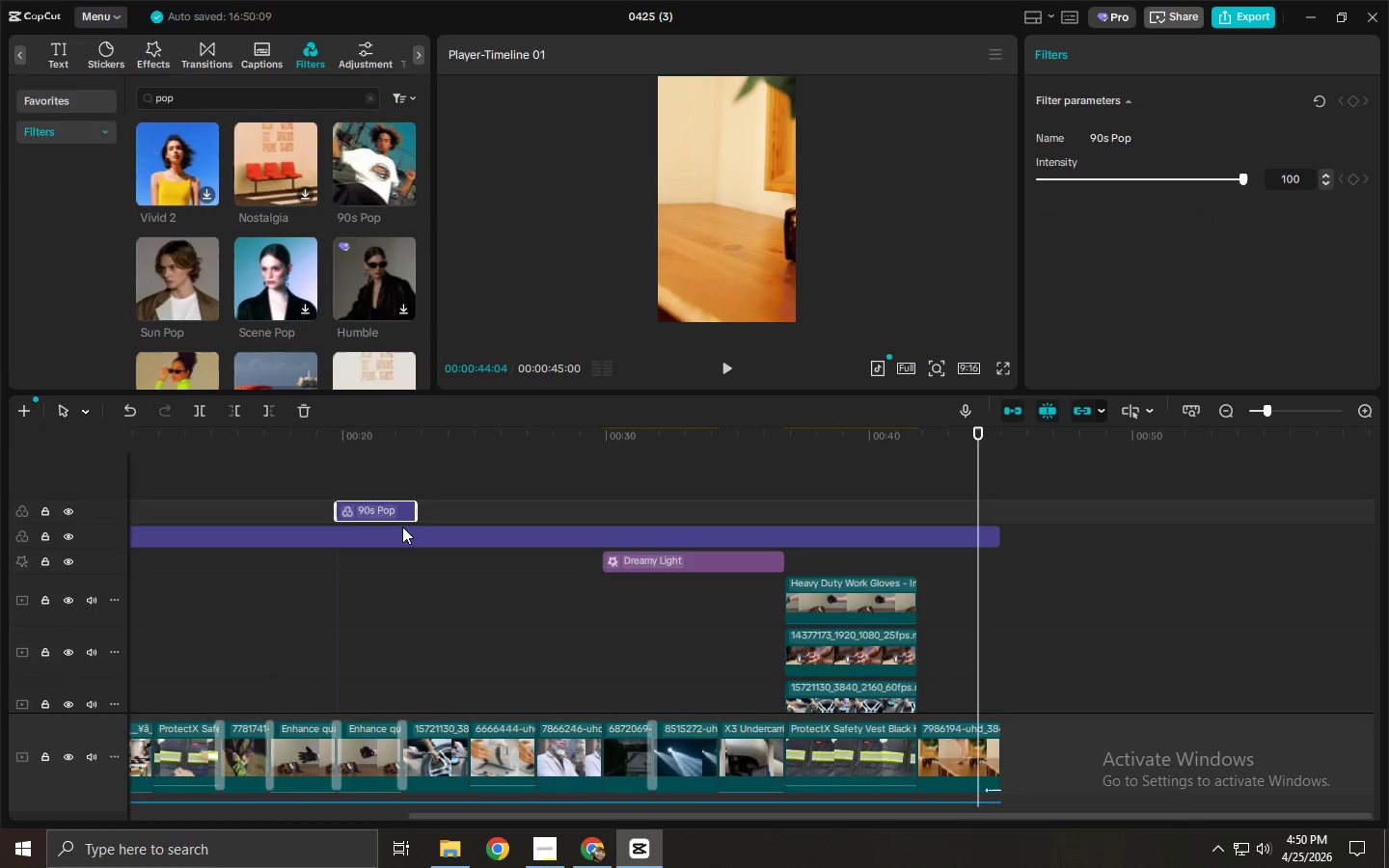 
double_click([402, 527])
 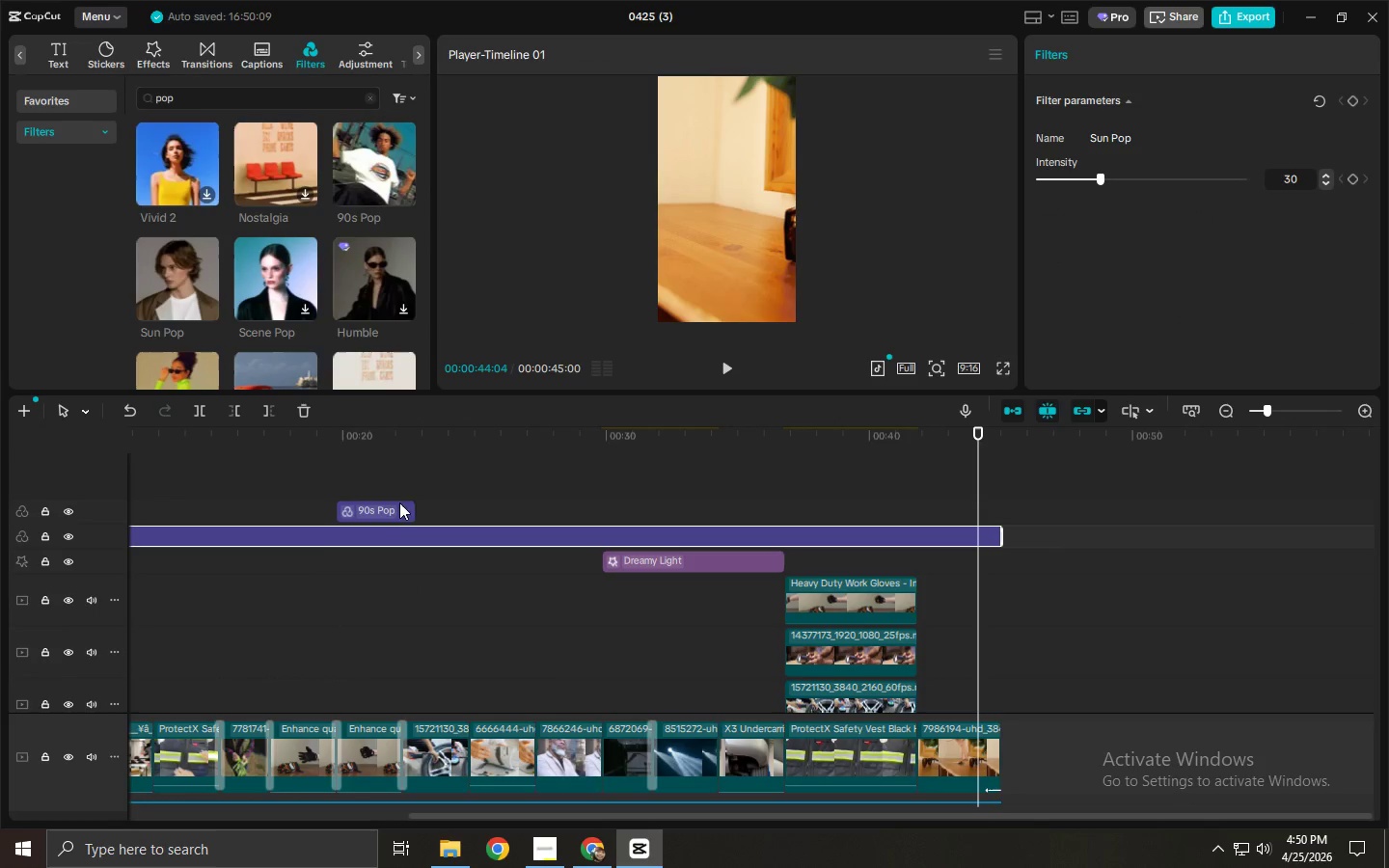 
key(Delete)
 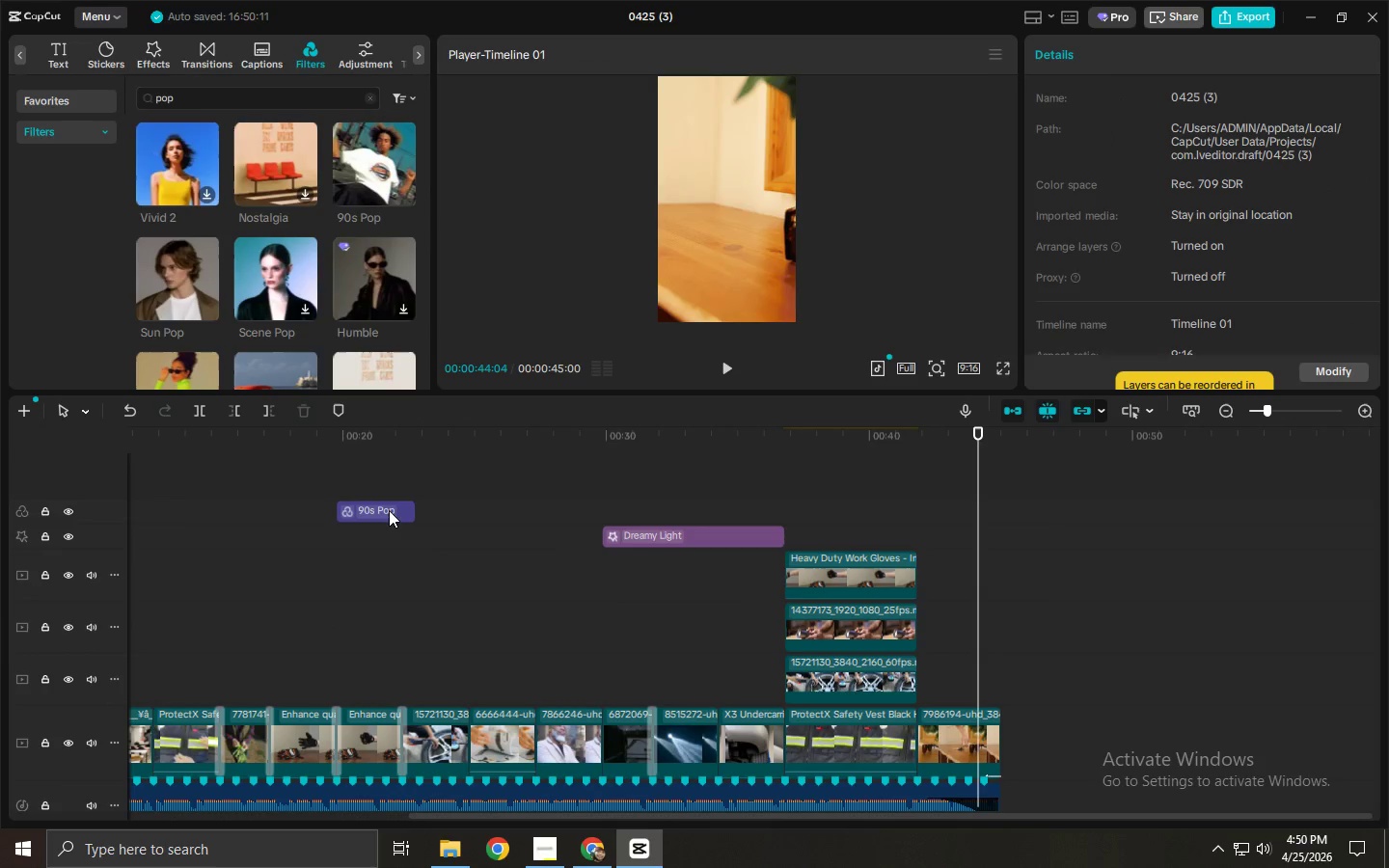 
left_click_drag(start_coordinate=[388, 510], to_coordinate=[236, 504])
 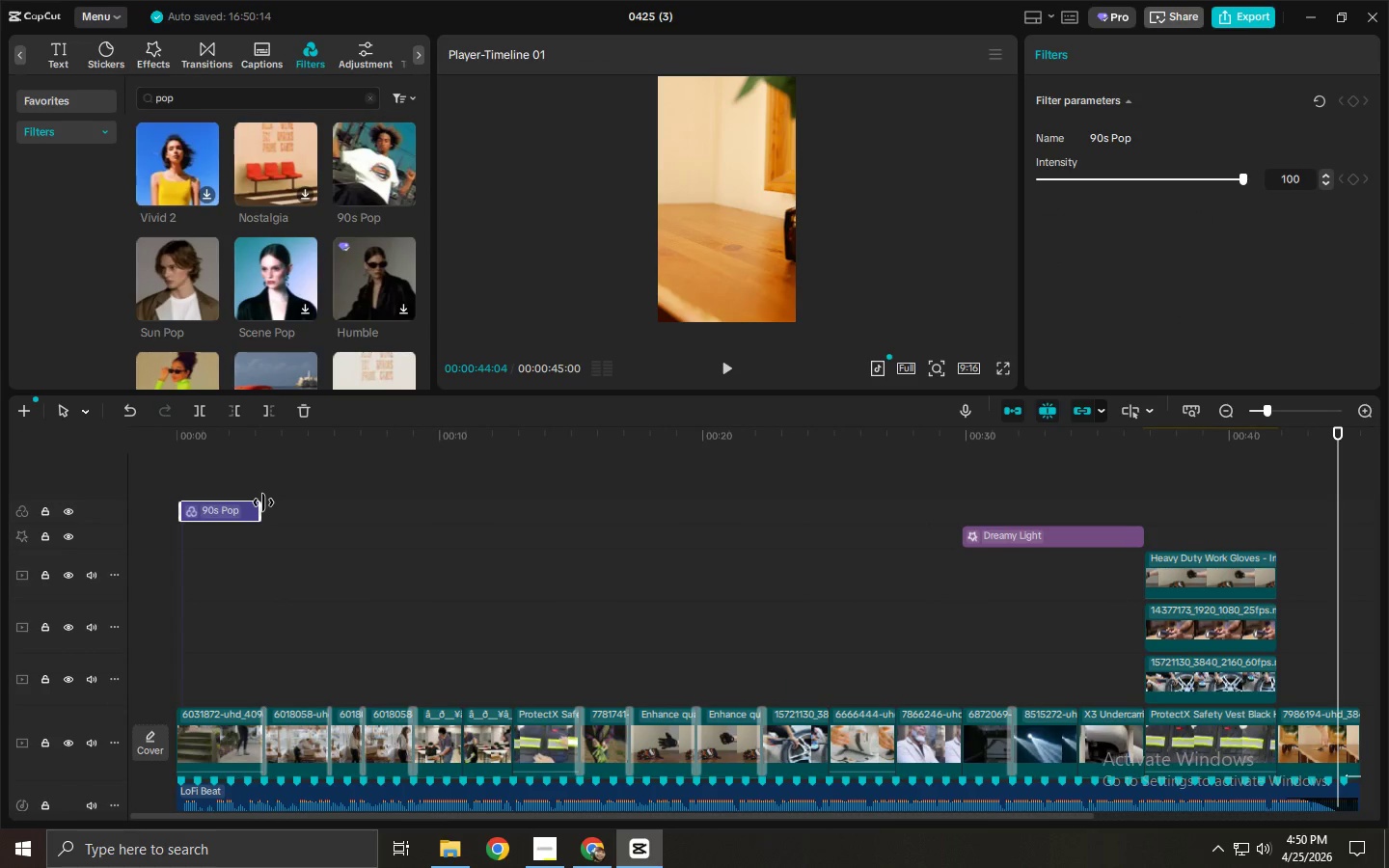 
left_click_drag(start_coordinate=[263, 502], to_coordinate=[1171, 527])
 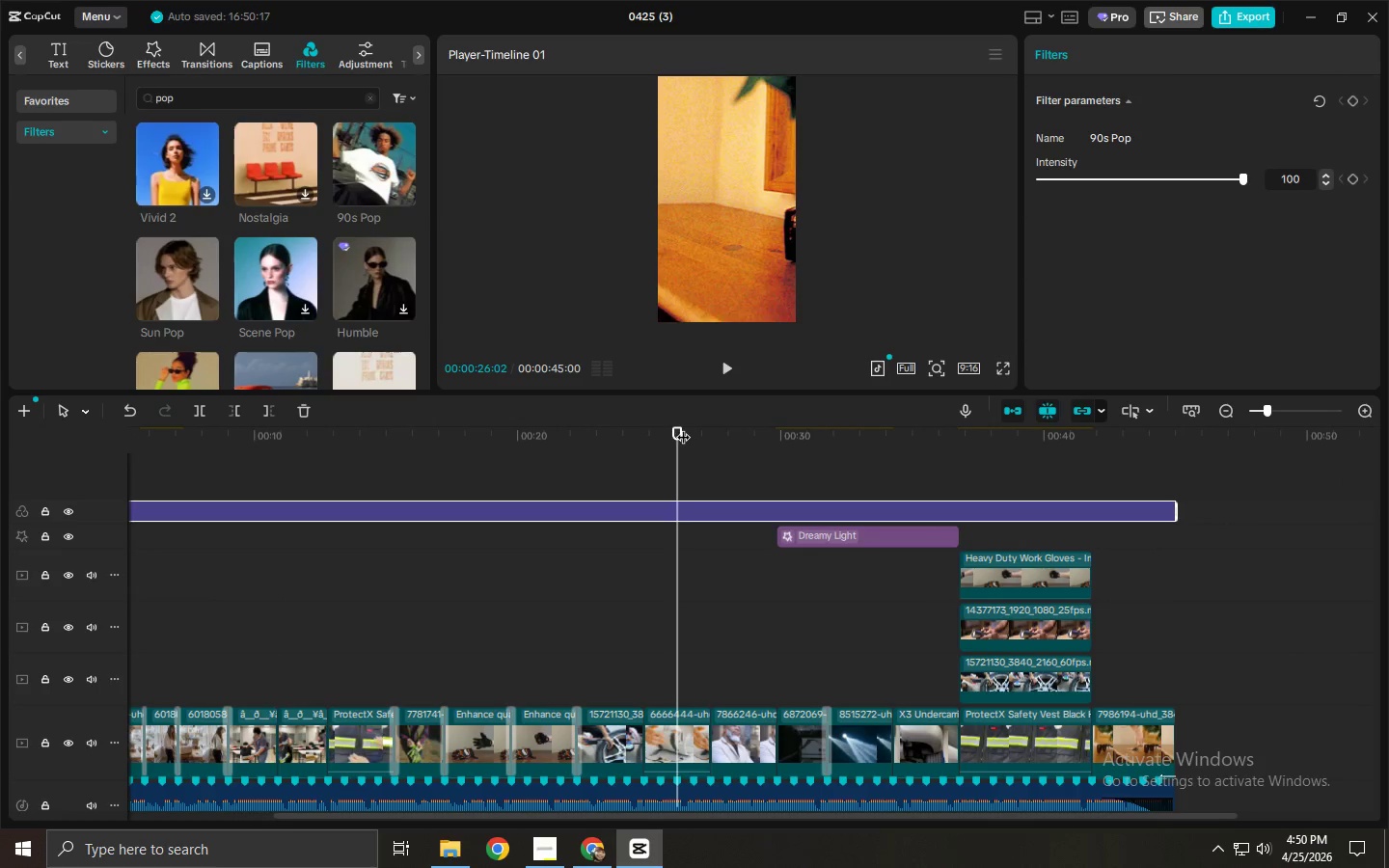 
key(Space)
 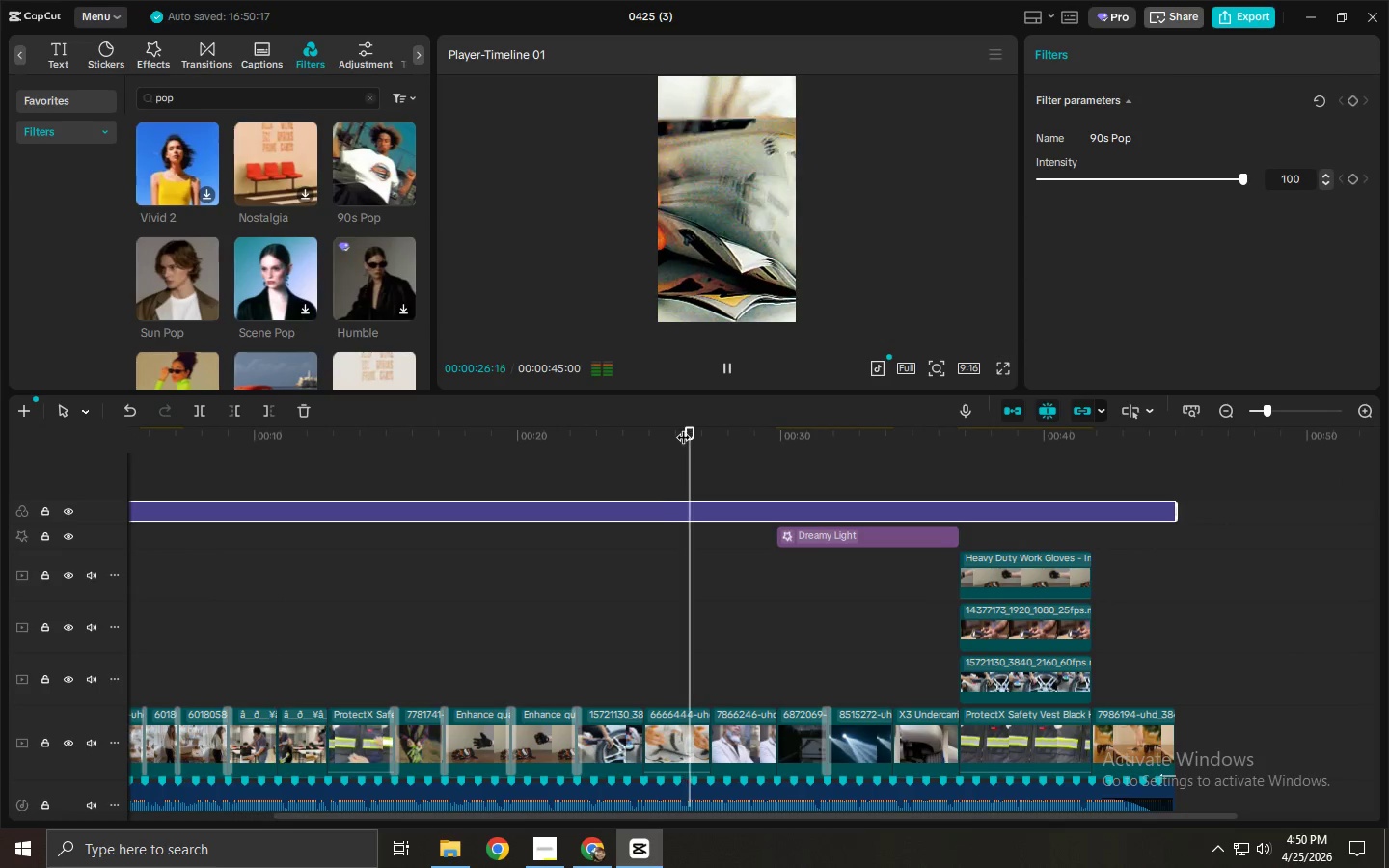 
key(Space)
 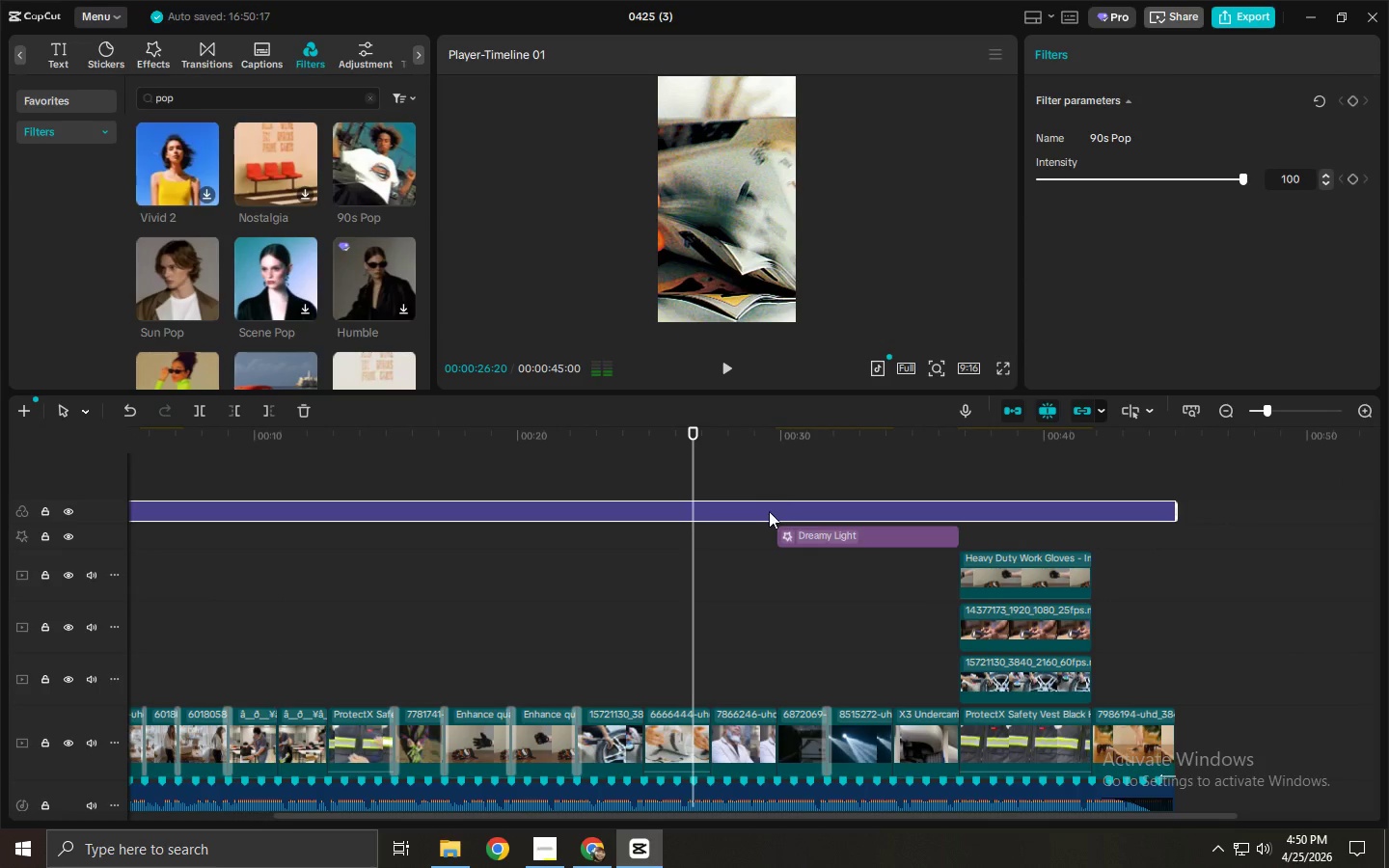 
left_click([769, 512])
 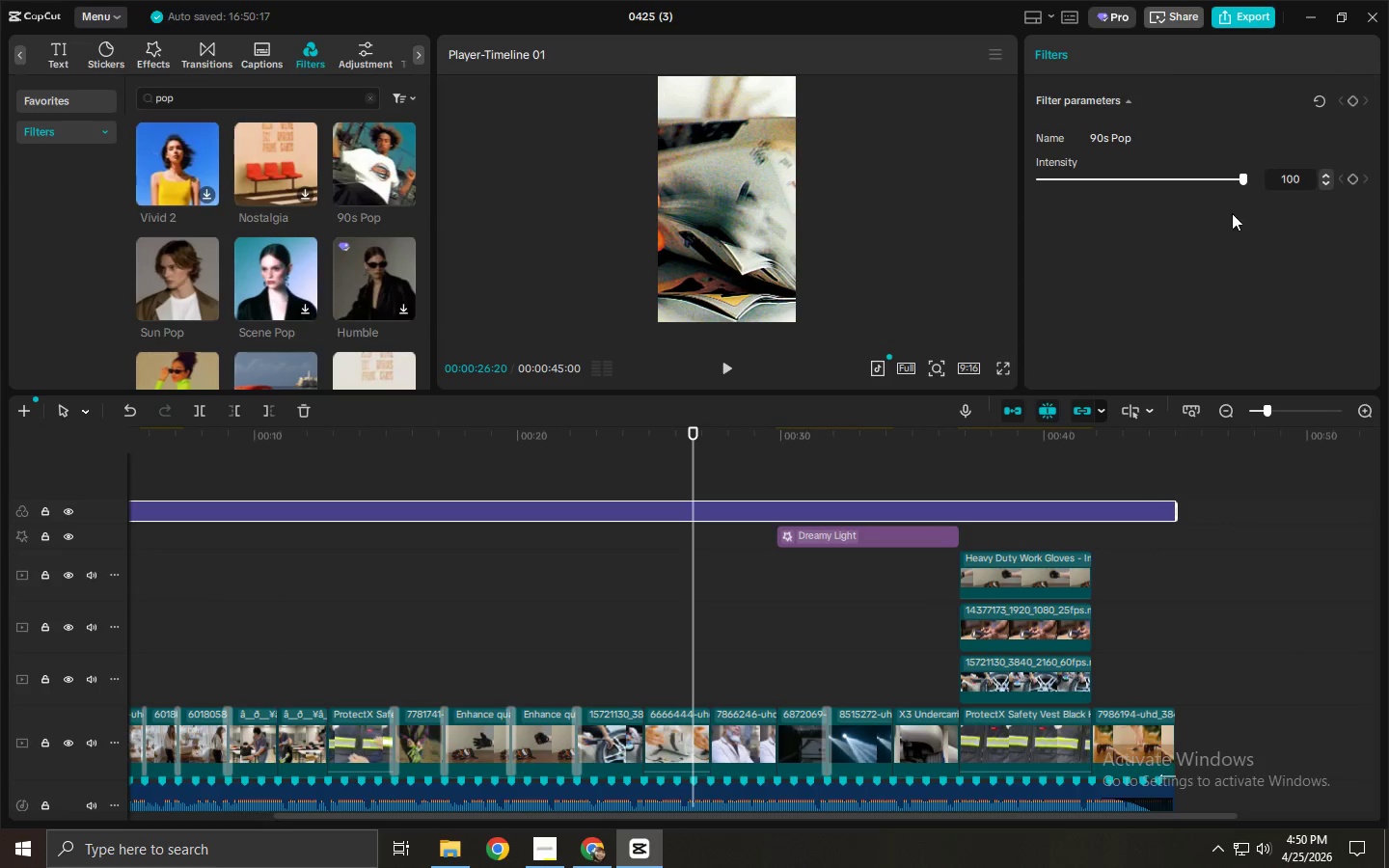 
left_click_drag(start_coordinate=[1242, 180], to_coordinate=[1137, 181])
 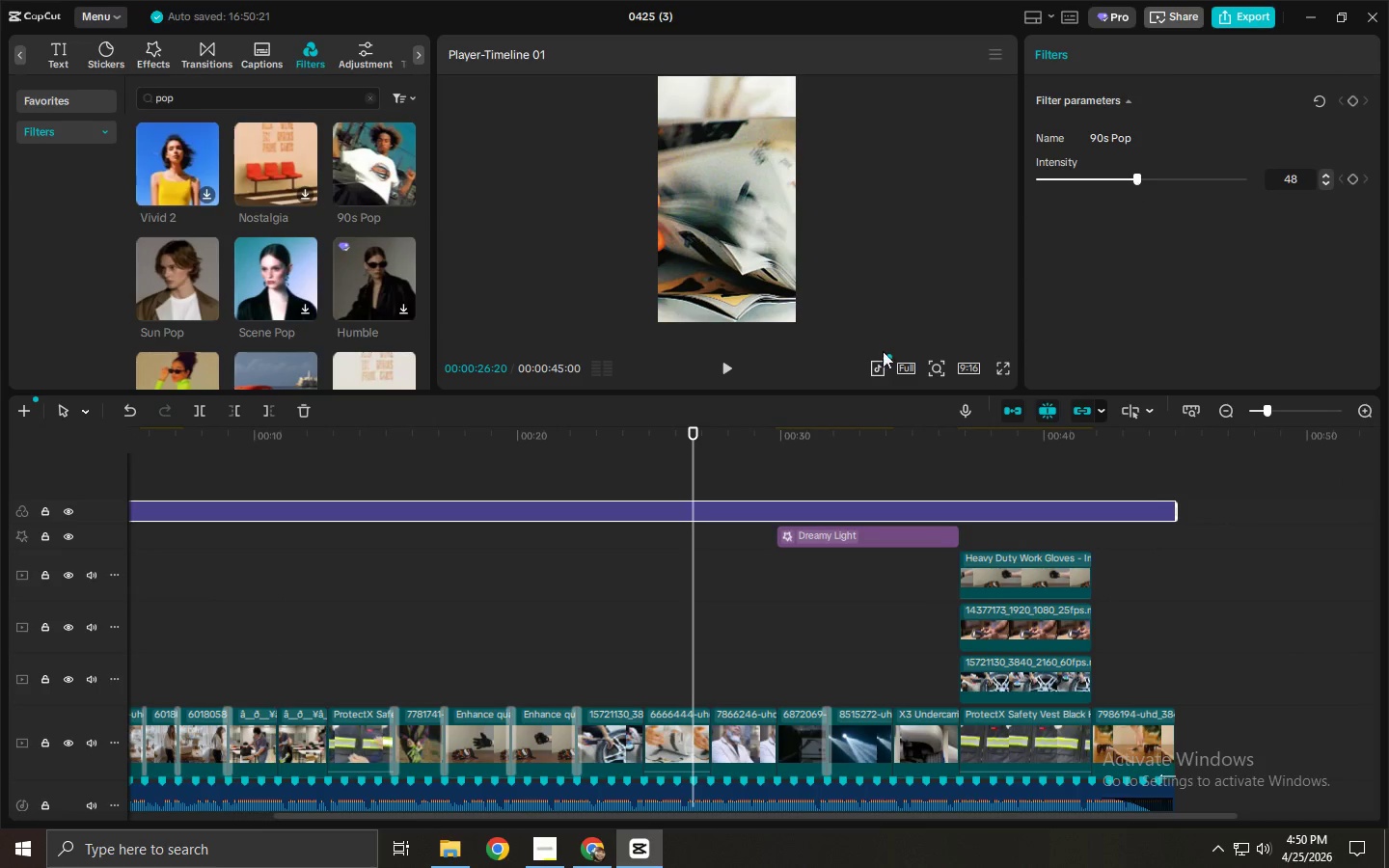 
key(Space)
 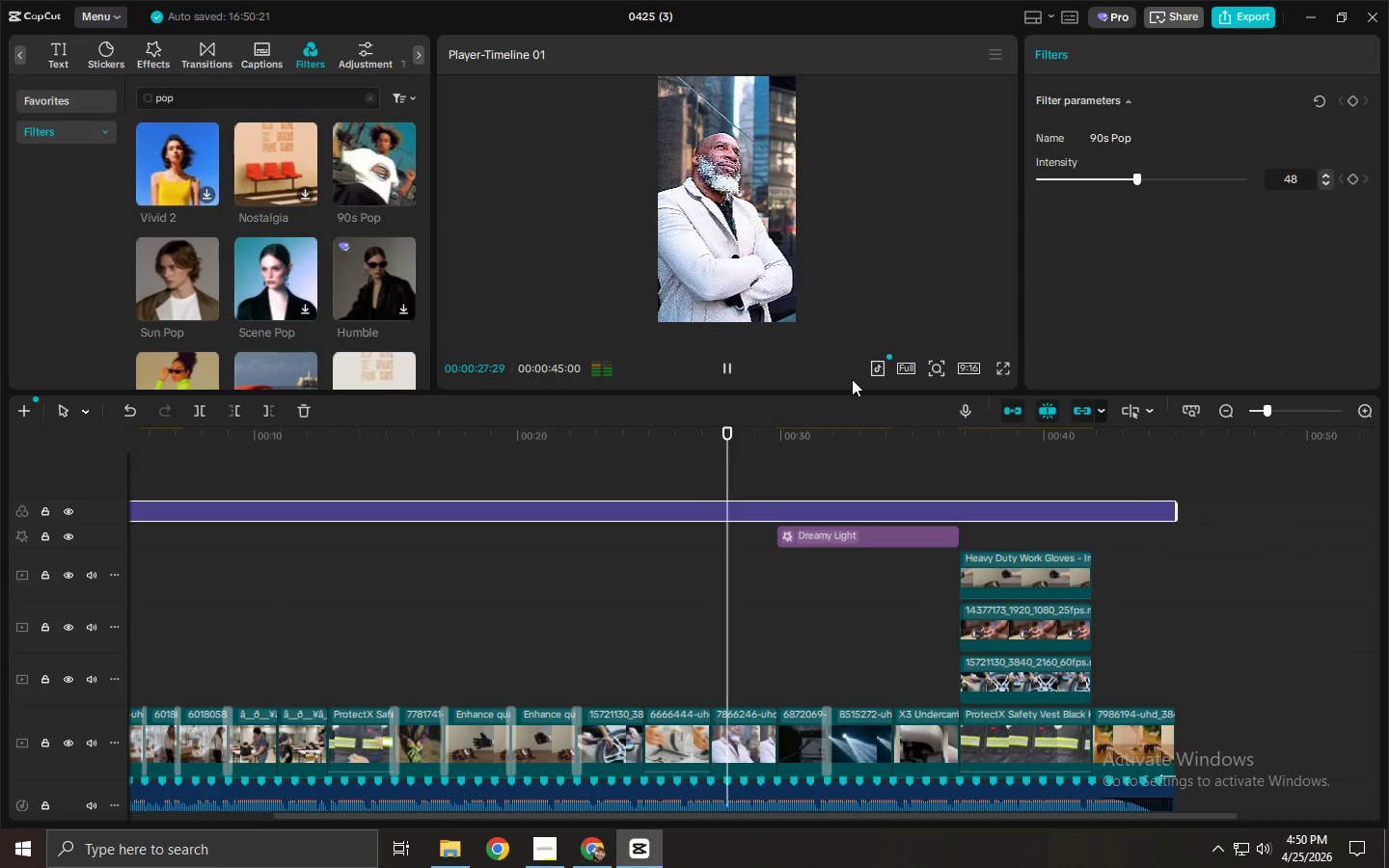 
key(Space)
 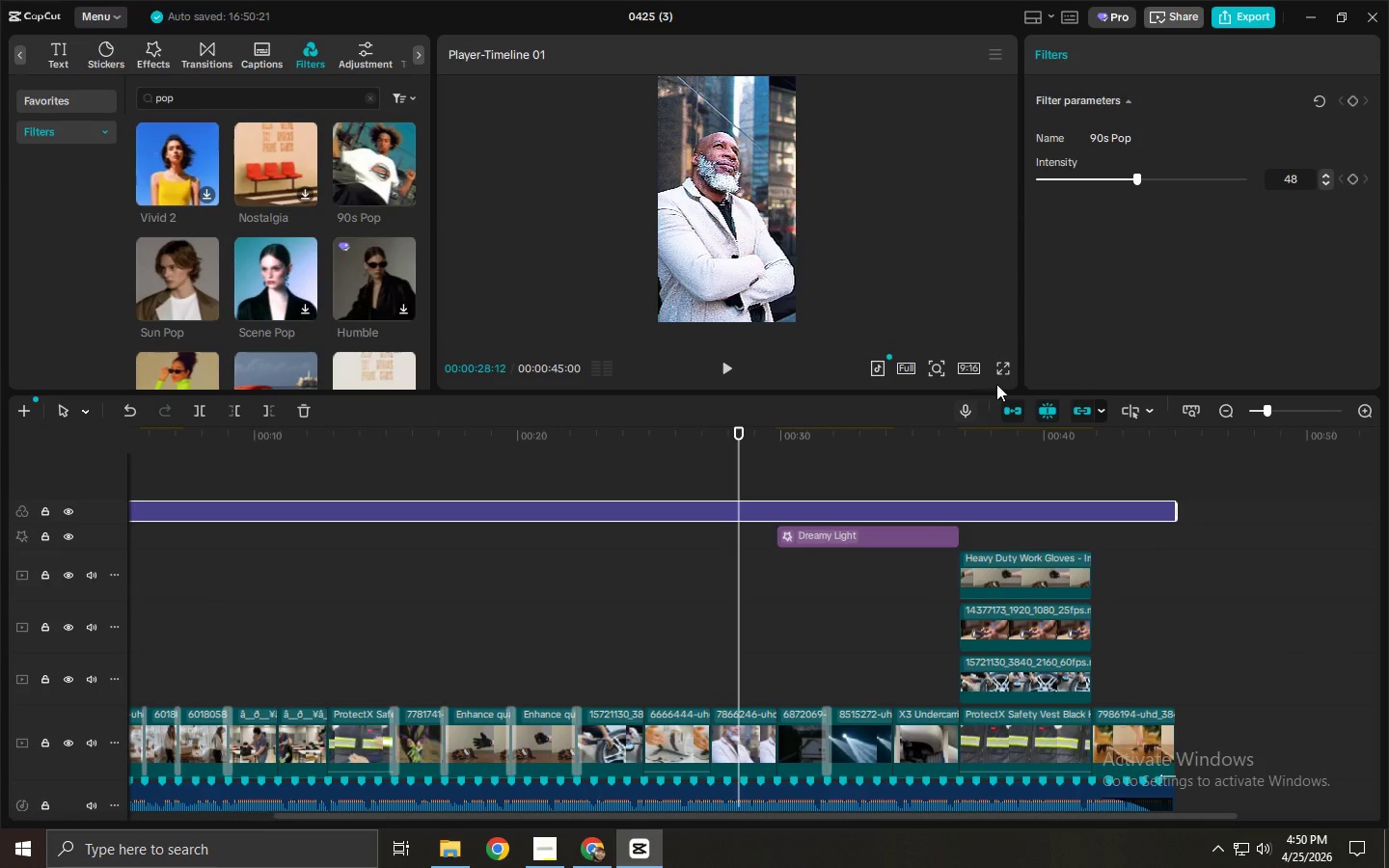 
left_click([1008, 368])
 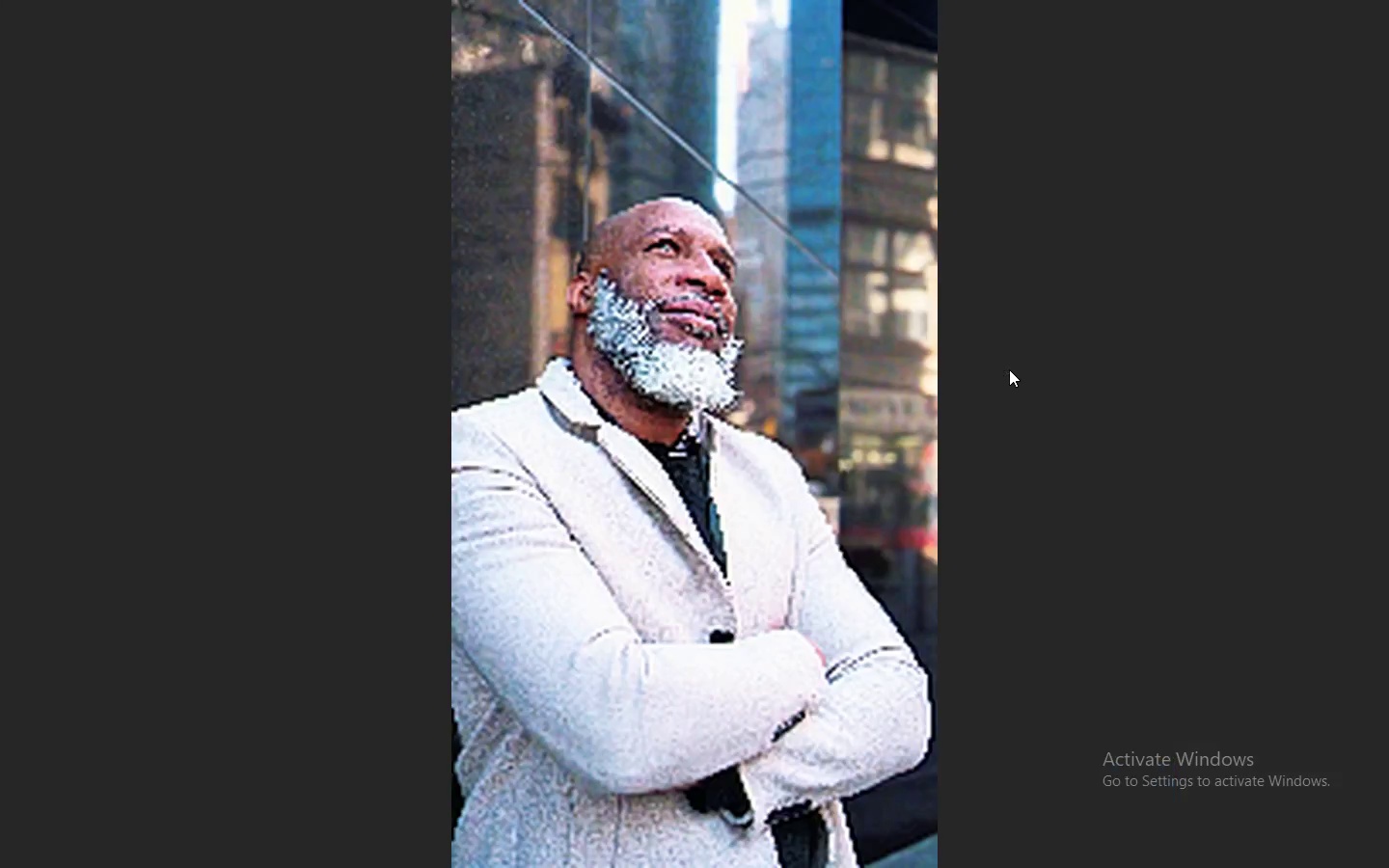 
key(Space)
 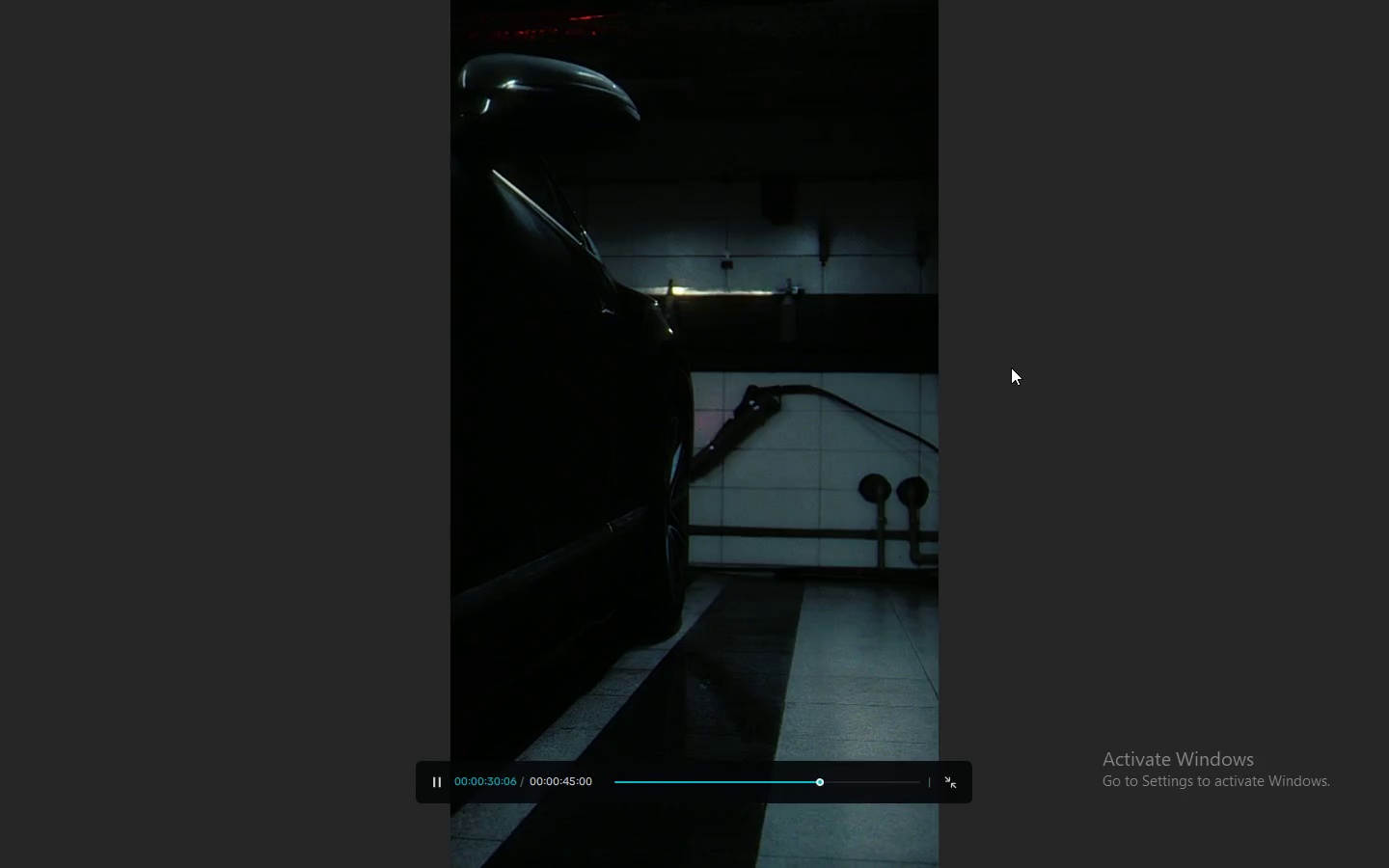 
key(Space)
 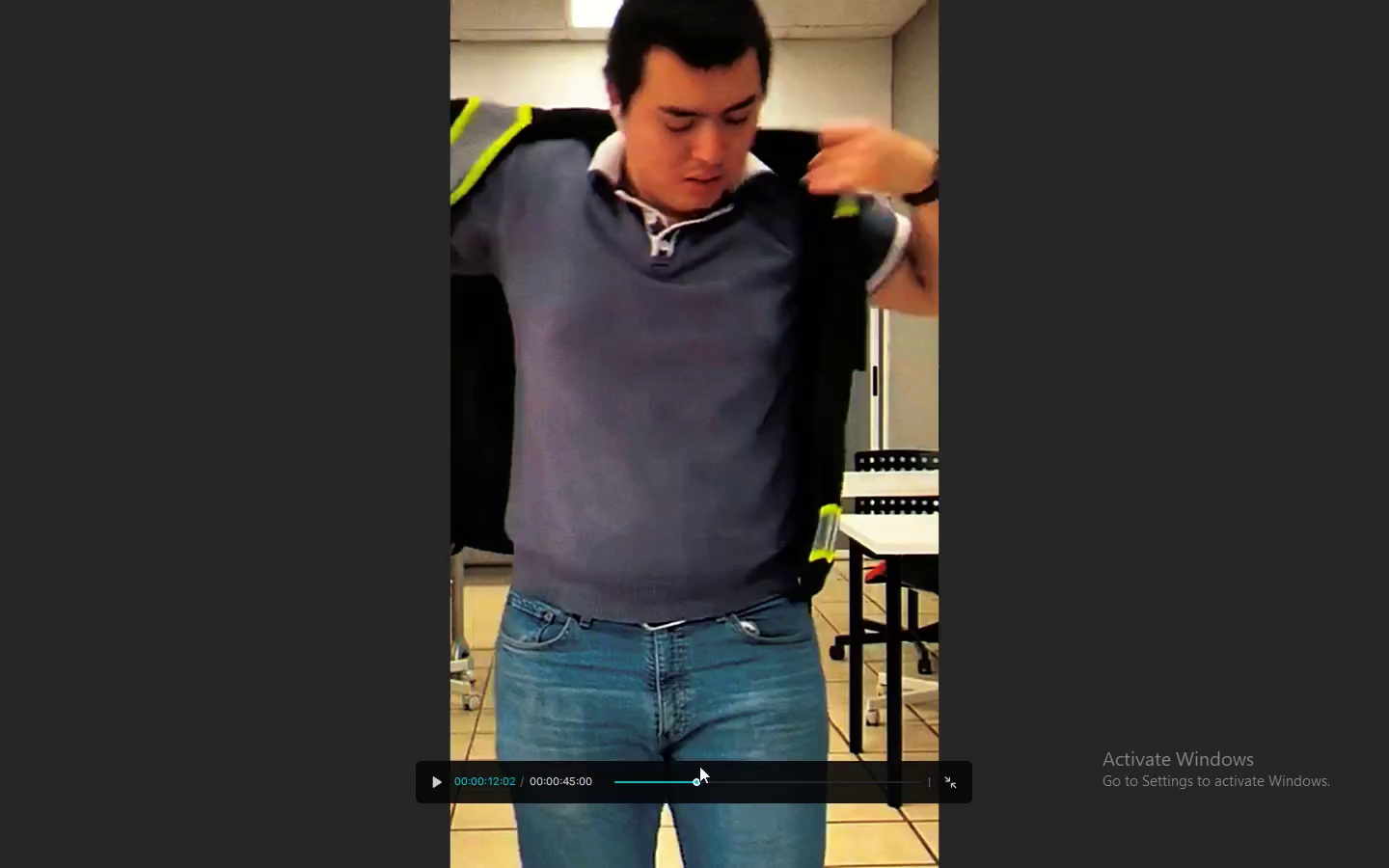 
key(Space)
 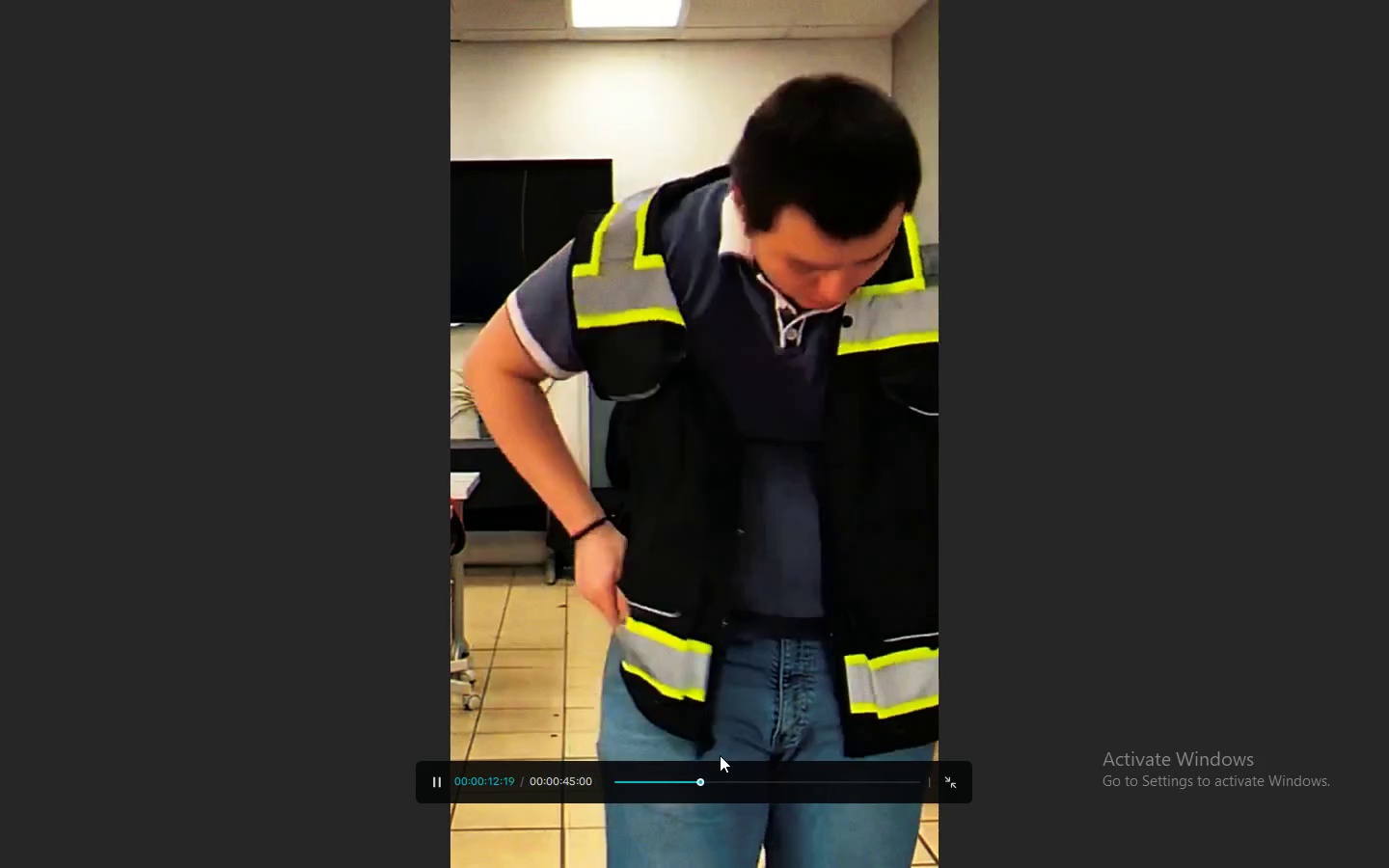 
key(Space)
 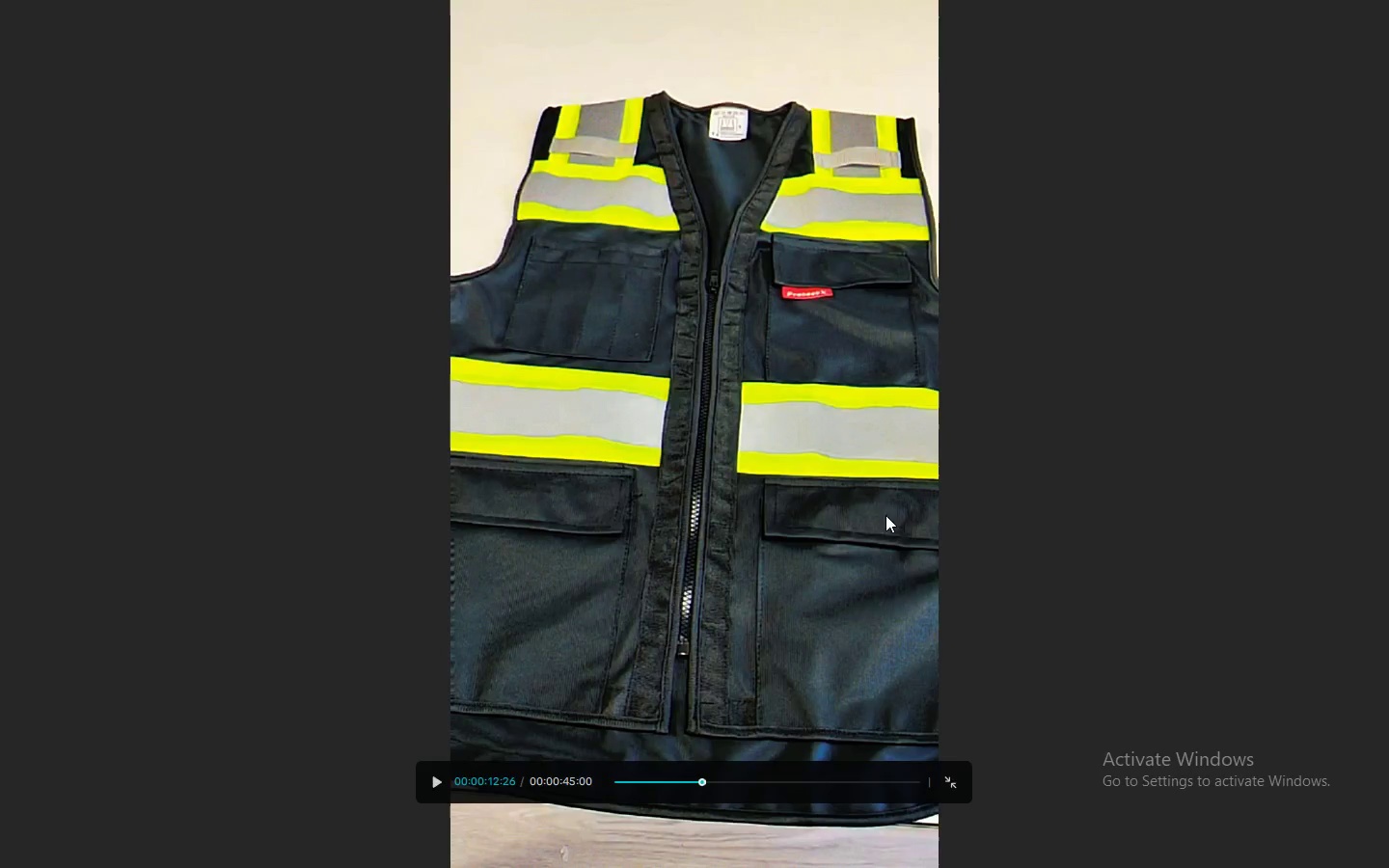 
key(Escape)
 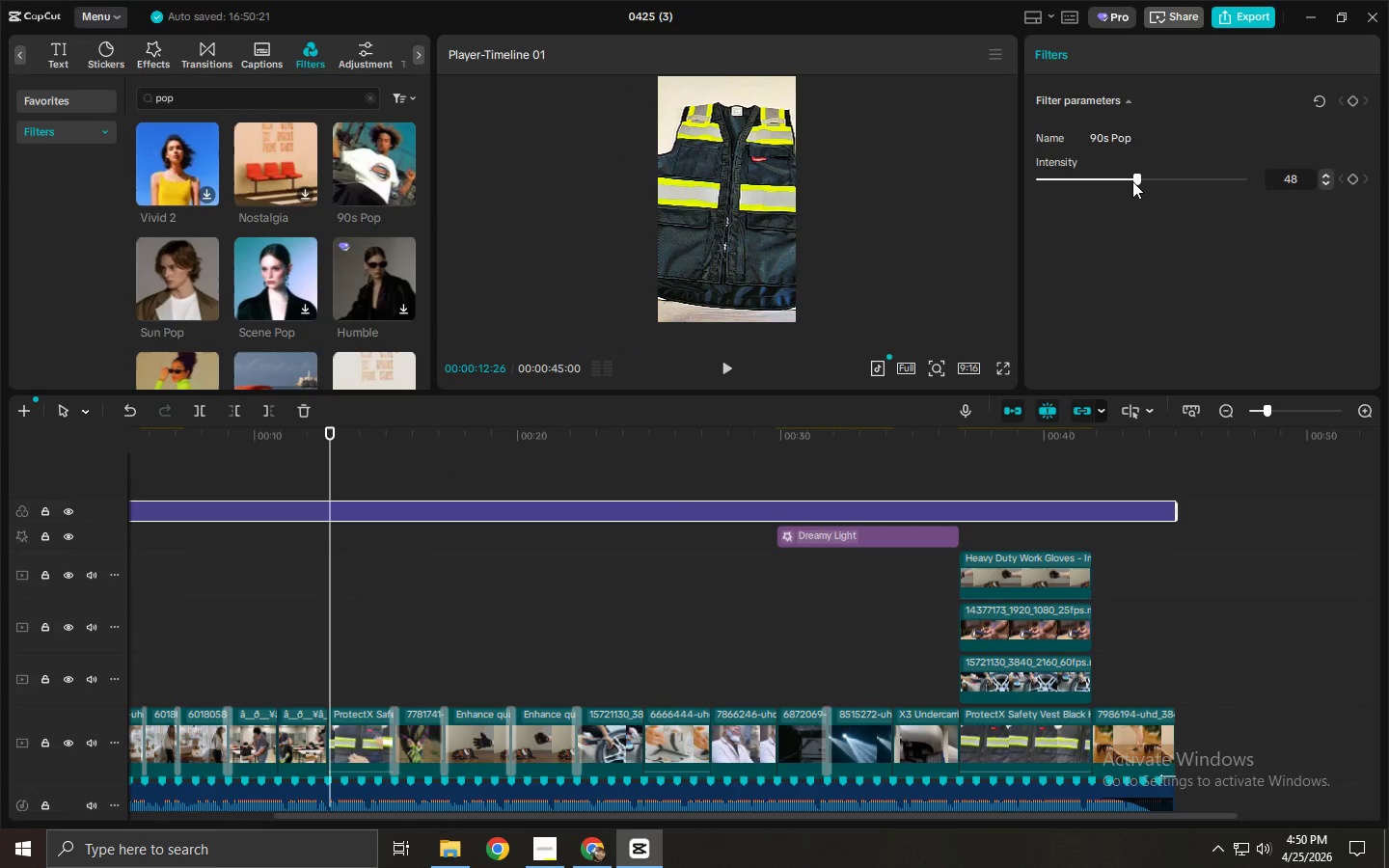 
left_click_drag(start_coordinate=[1132, 180], to_coordinate=[1101, 186])
 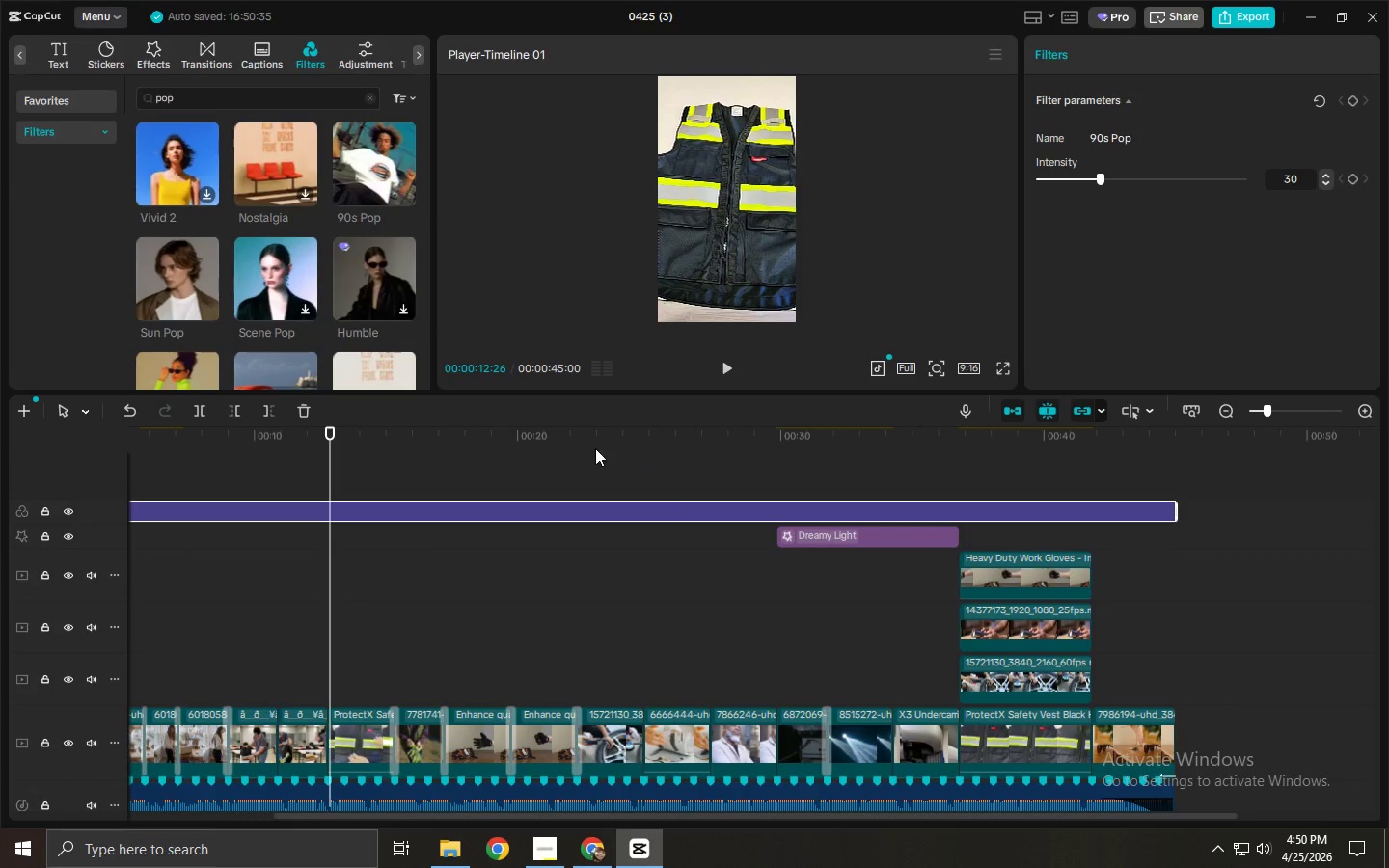 
left_click_drag(start_coordinate=[558, 434], to_coordinate=[0, 466])
 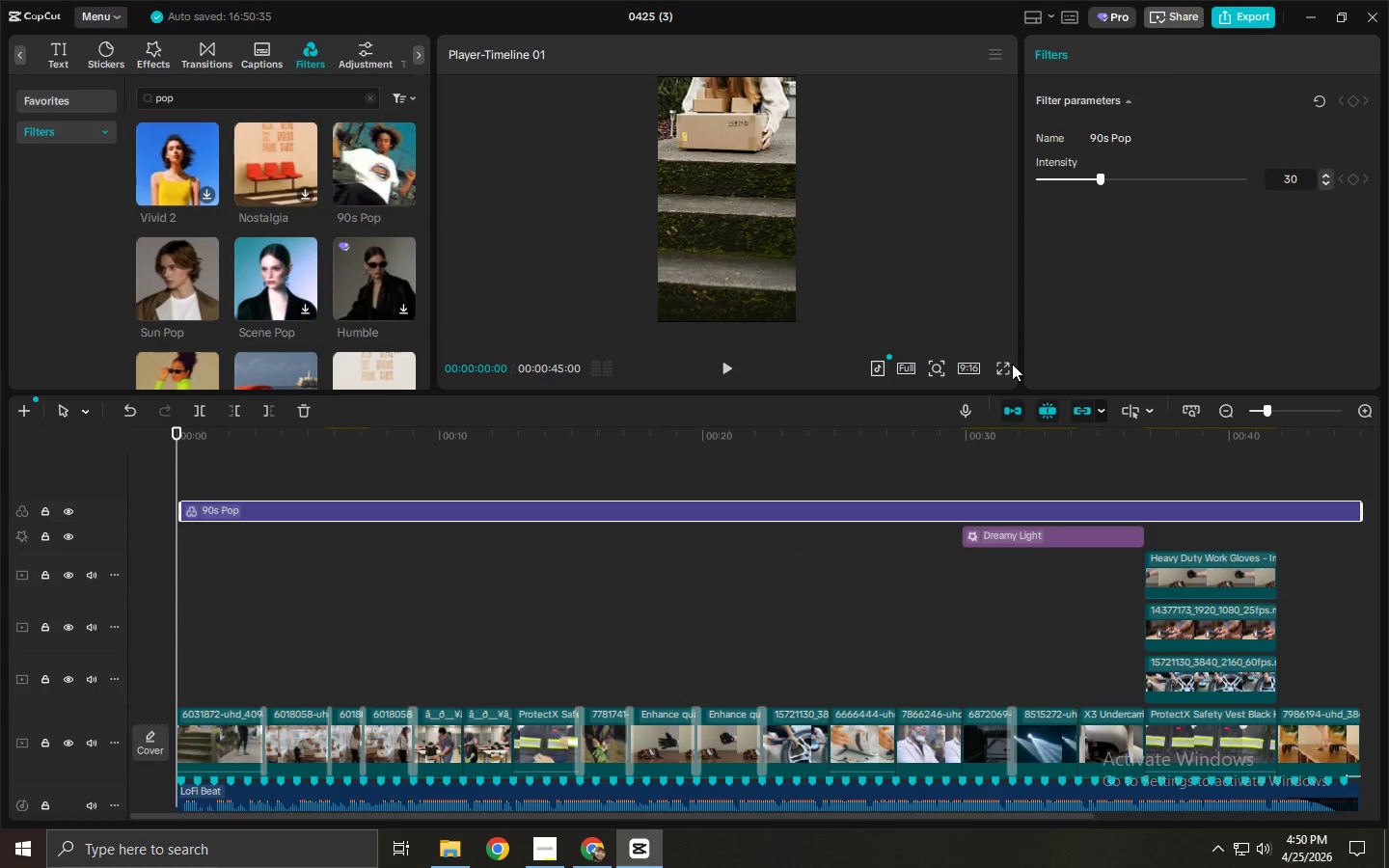 
double_click([997, 366])
 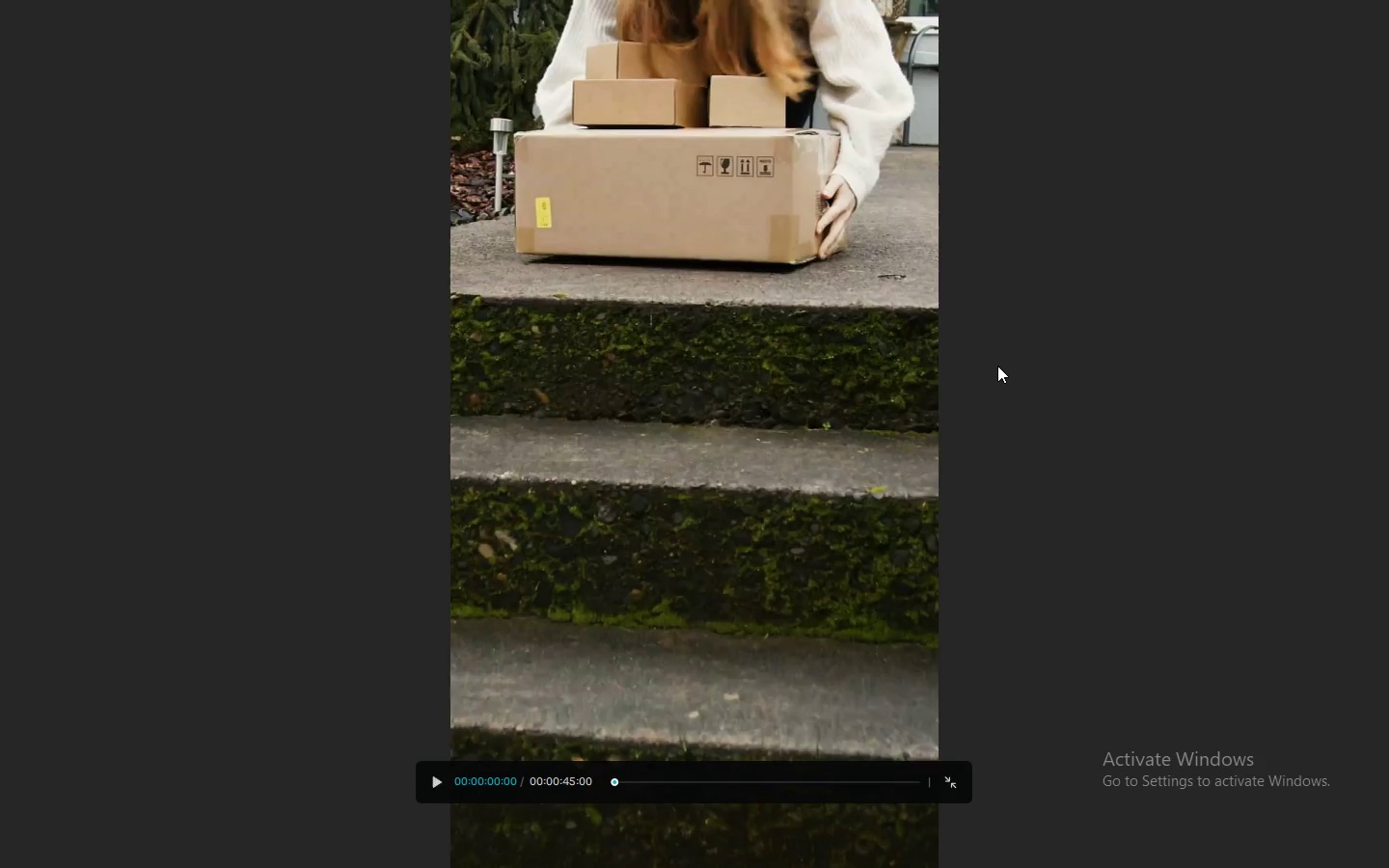 
key(Space)
 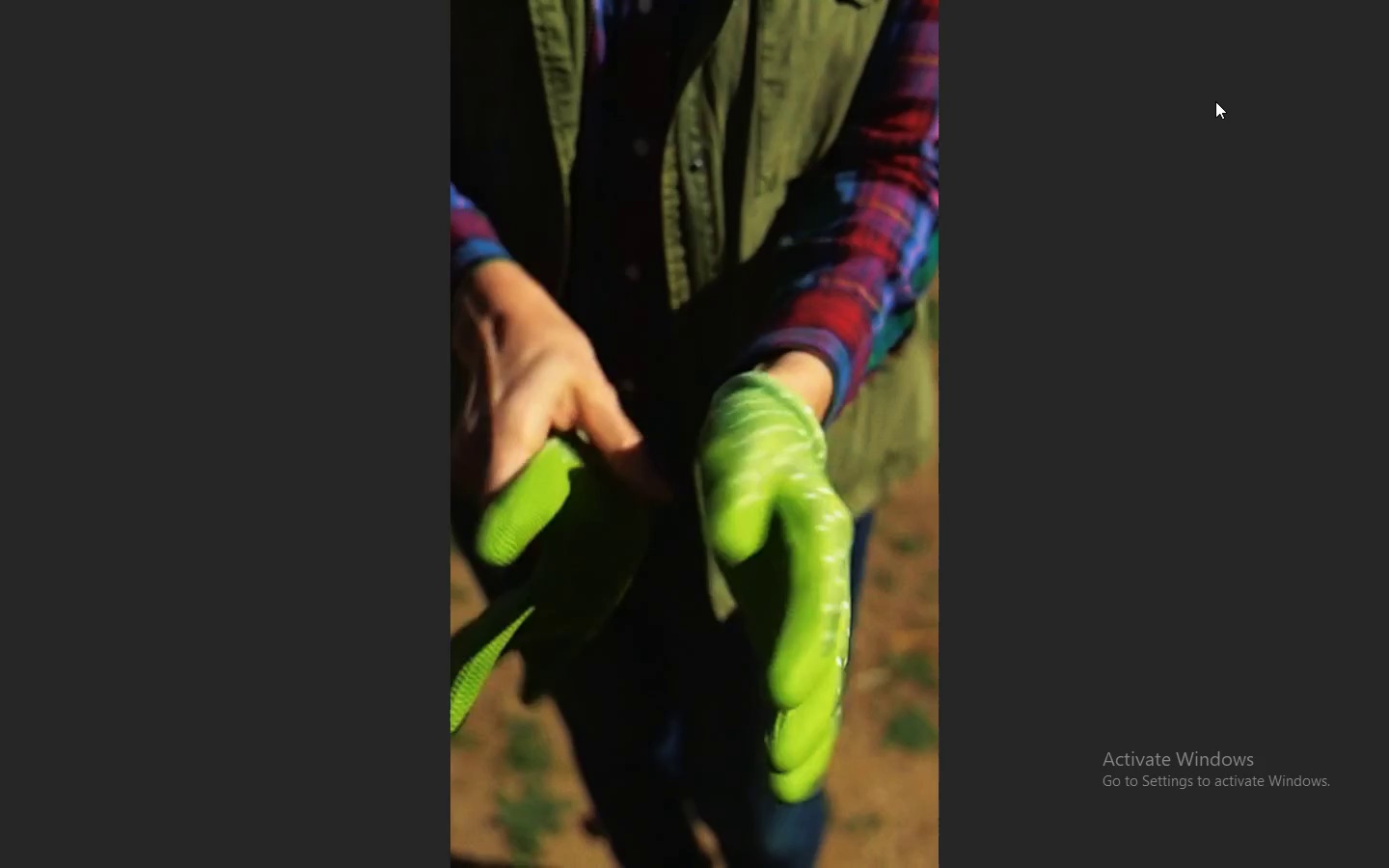 
wait(21.72)
 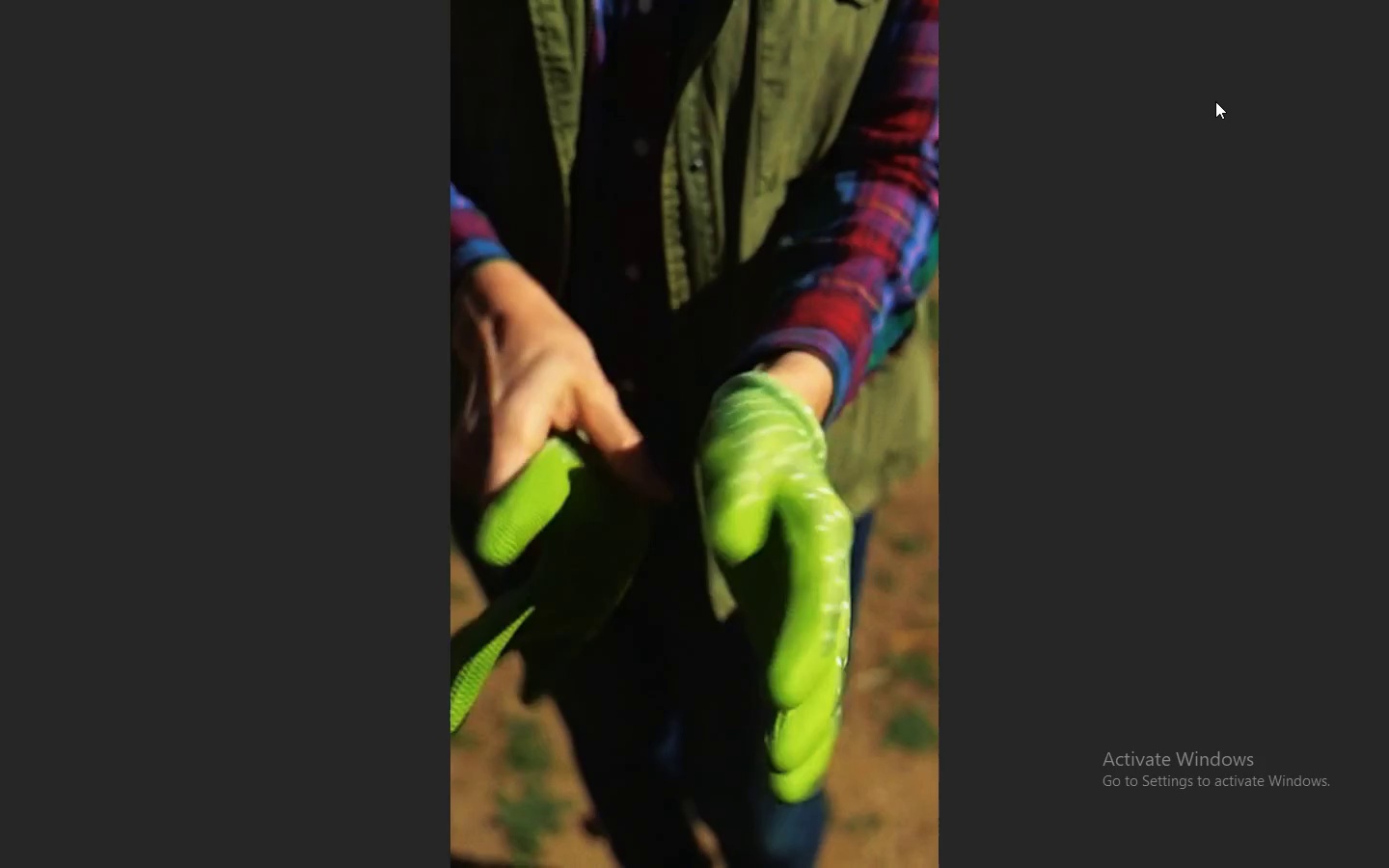 
key(Escape)
 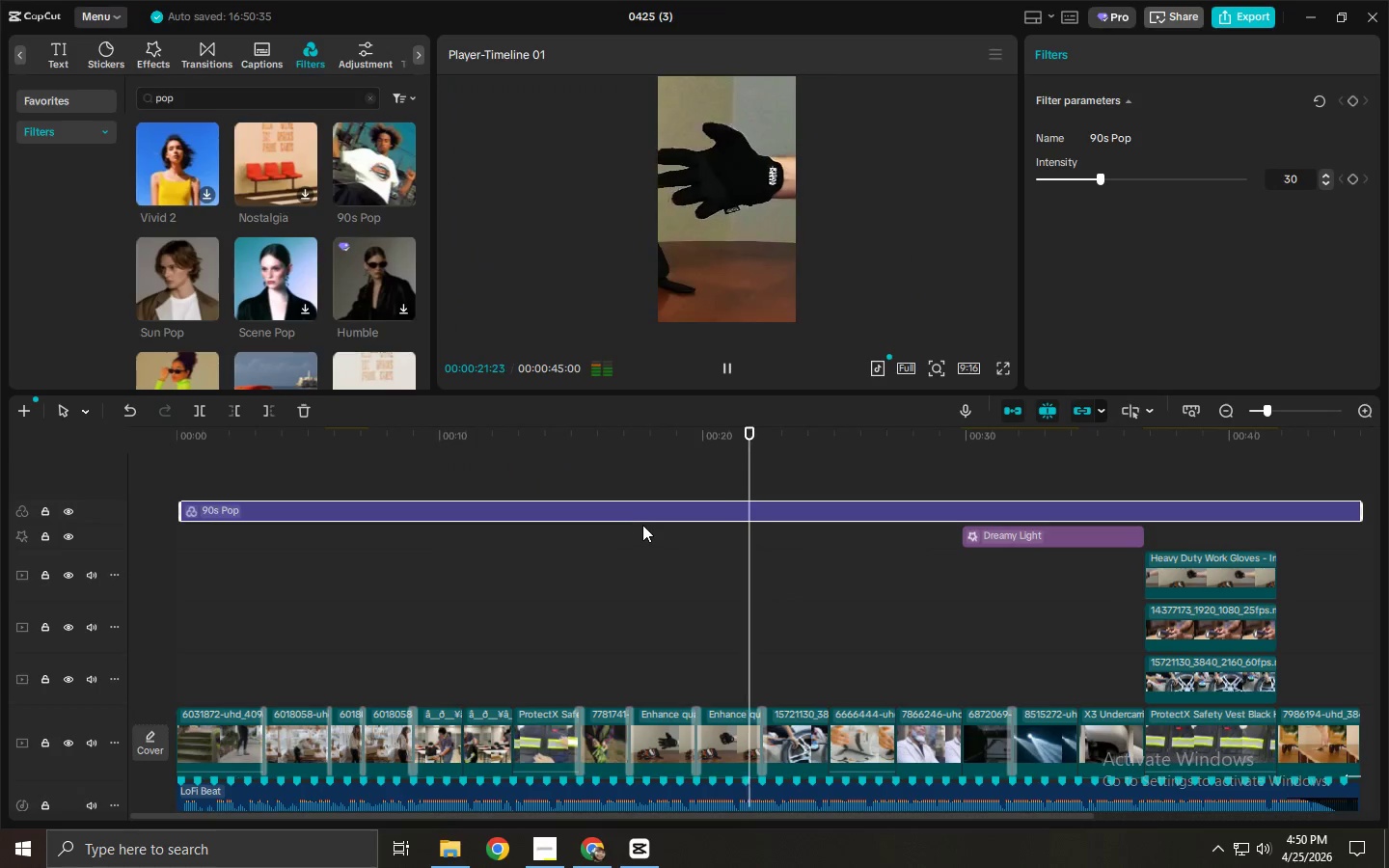 
left_click([650, 508])
 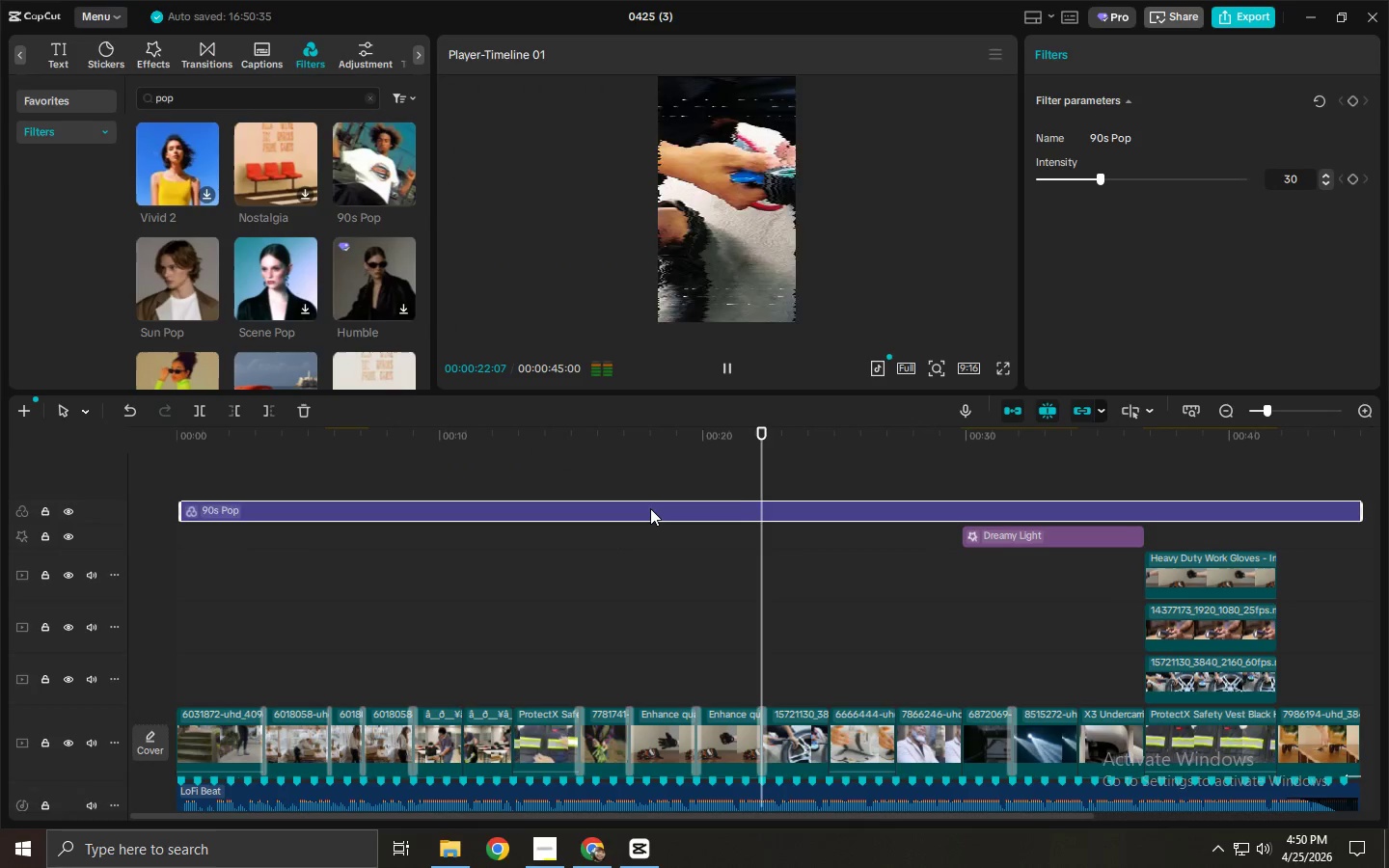 
type(vvvv)
 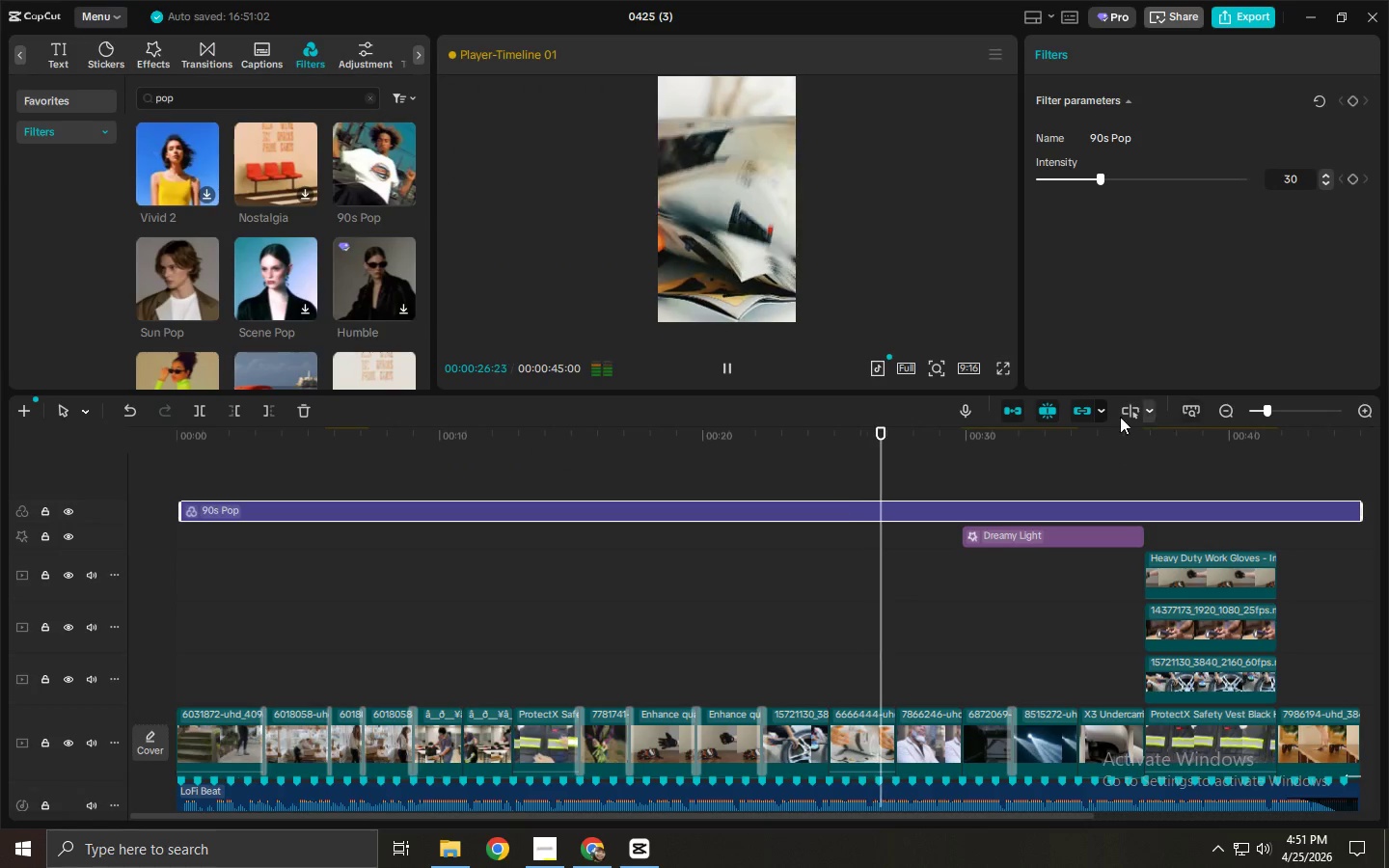 
double_click([1003, 370])
 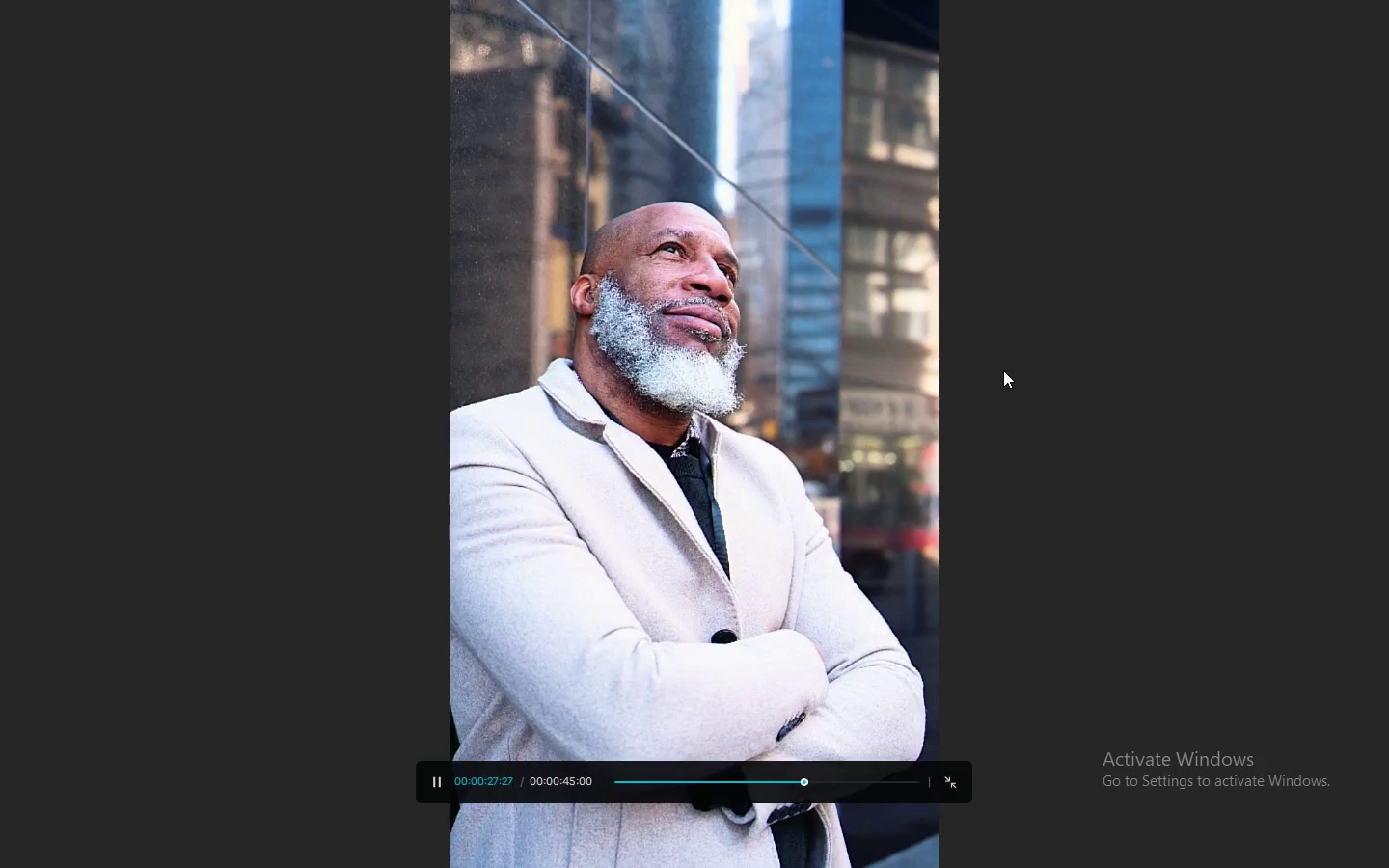 
type(vvvv)
 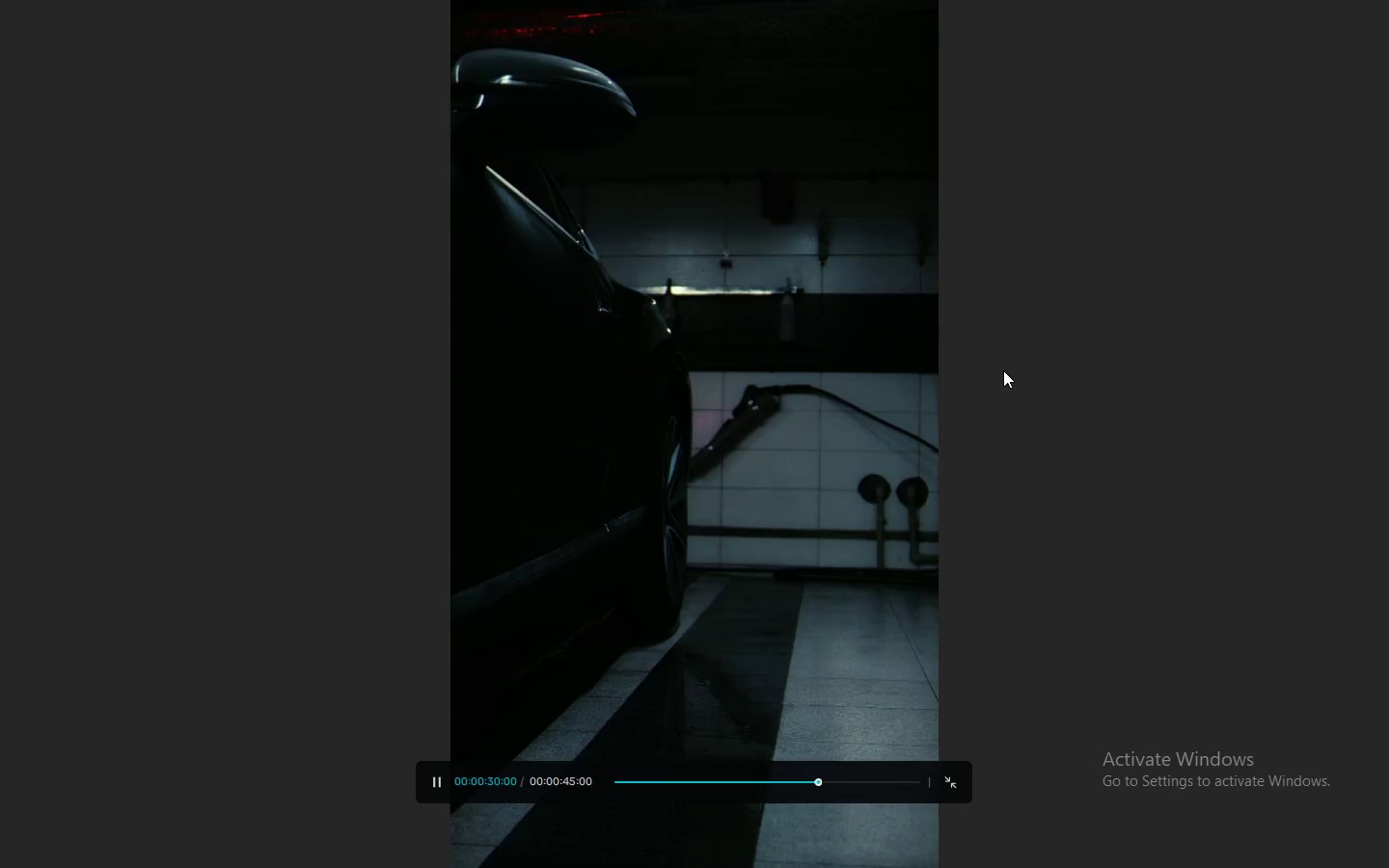 
key(Escape)
 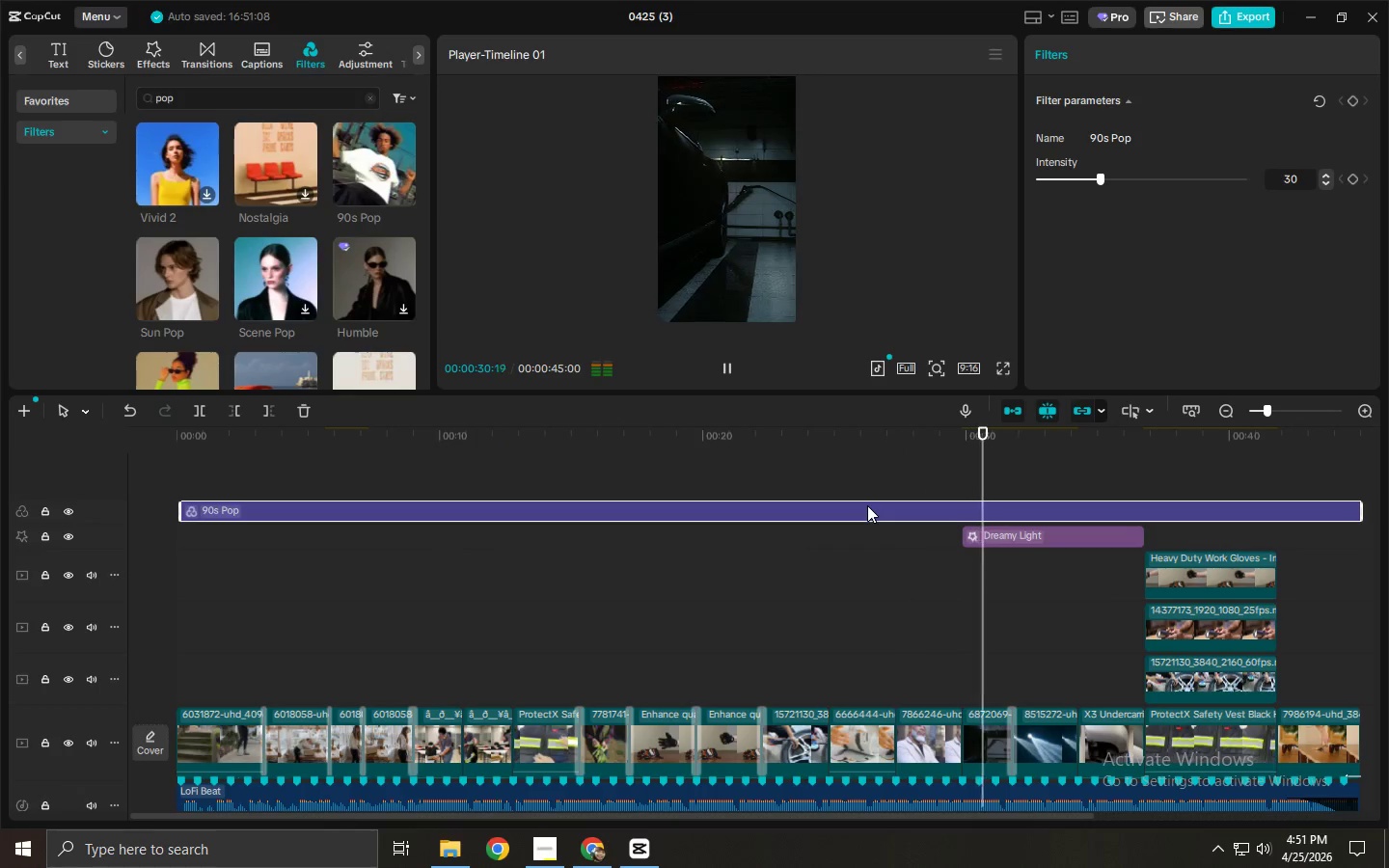 
key(Delete)
 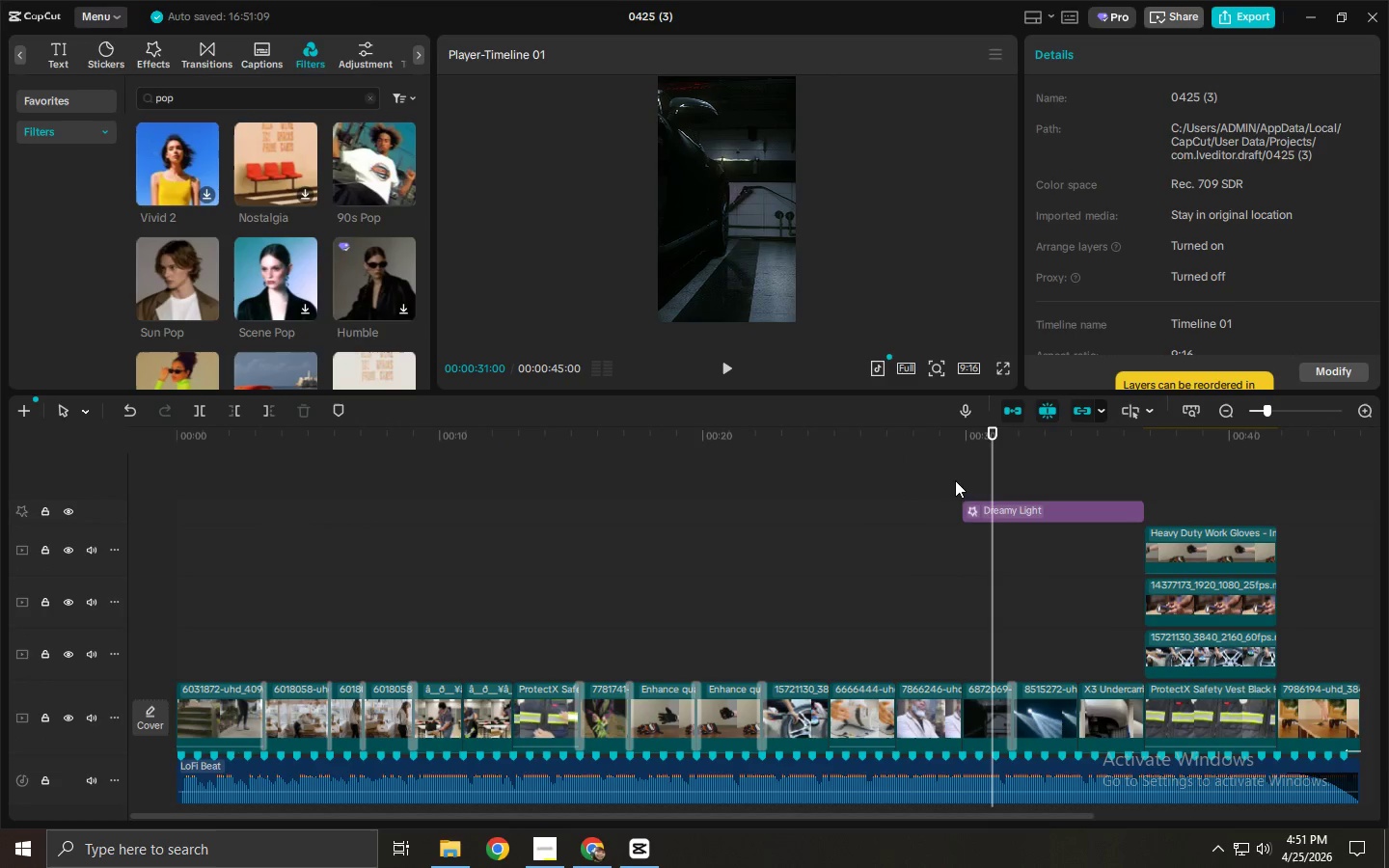 
left_click_drag(start_coordinate=[921, 462], to_coordinate=[858, 459])
 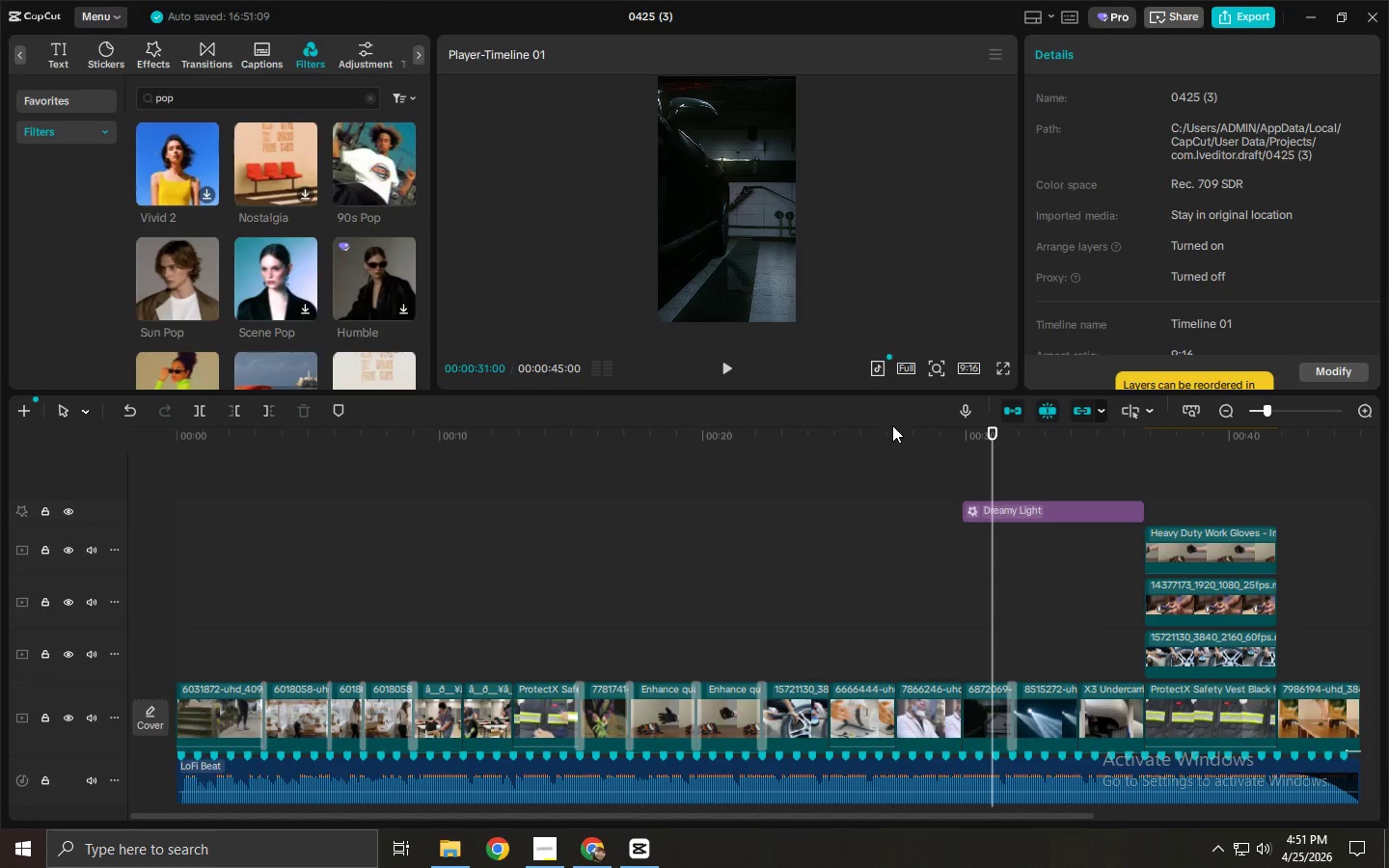 
double_click([892, 425])
 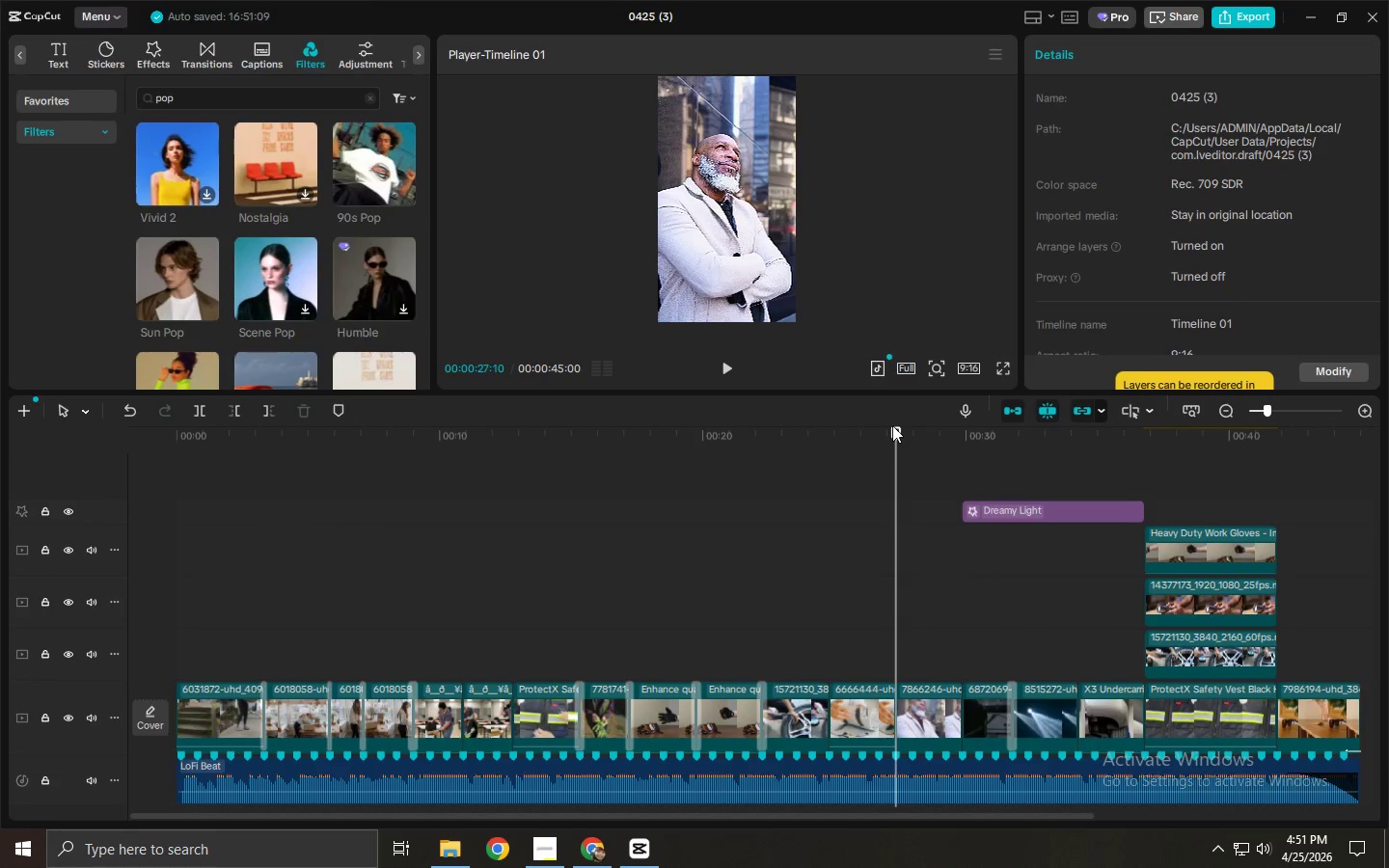 
key(Space)
 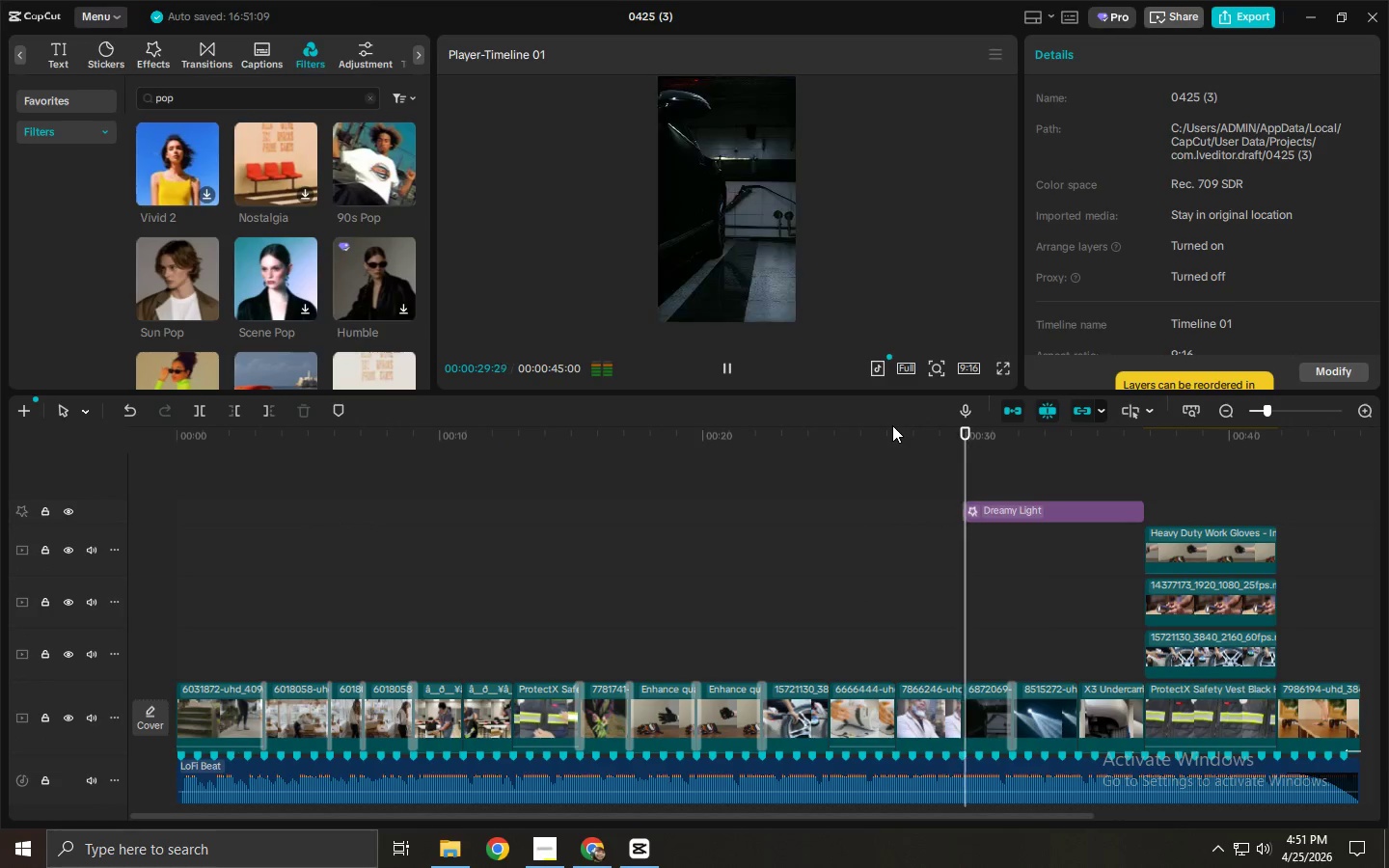 
left_click([1109, 441])
 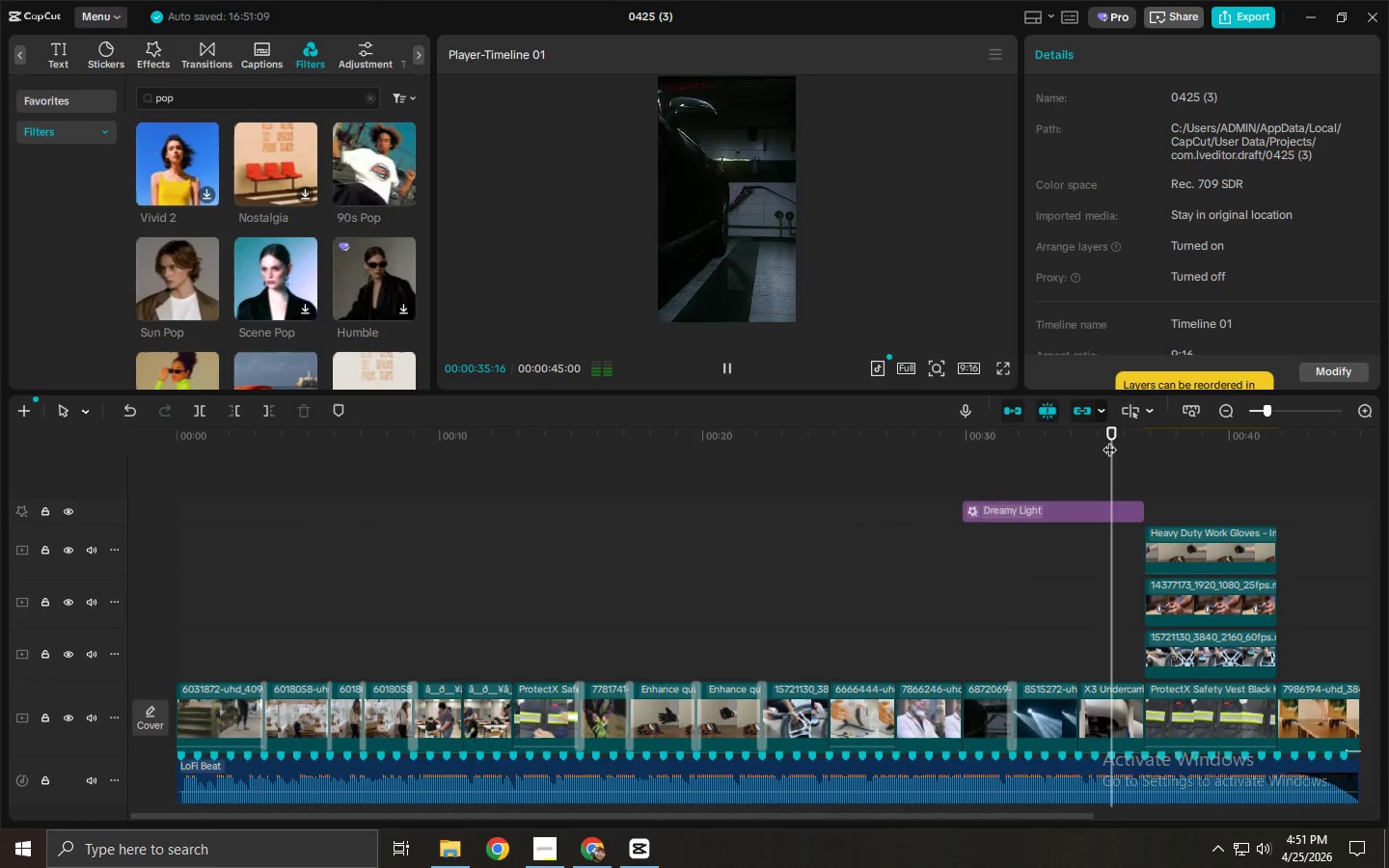 
key(Space)
 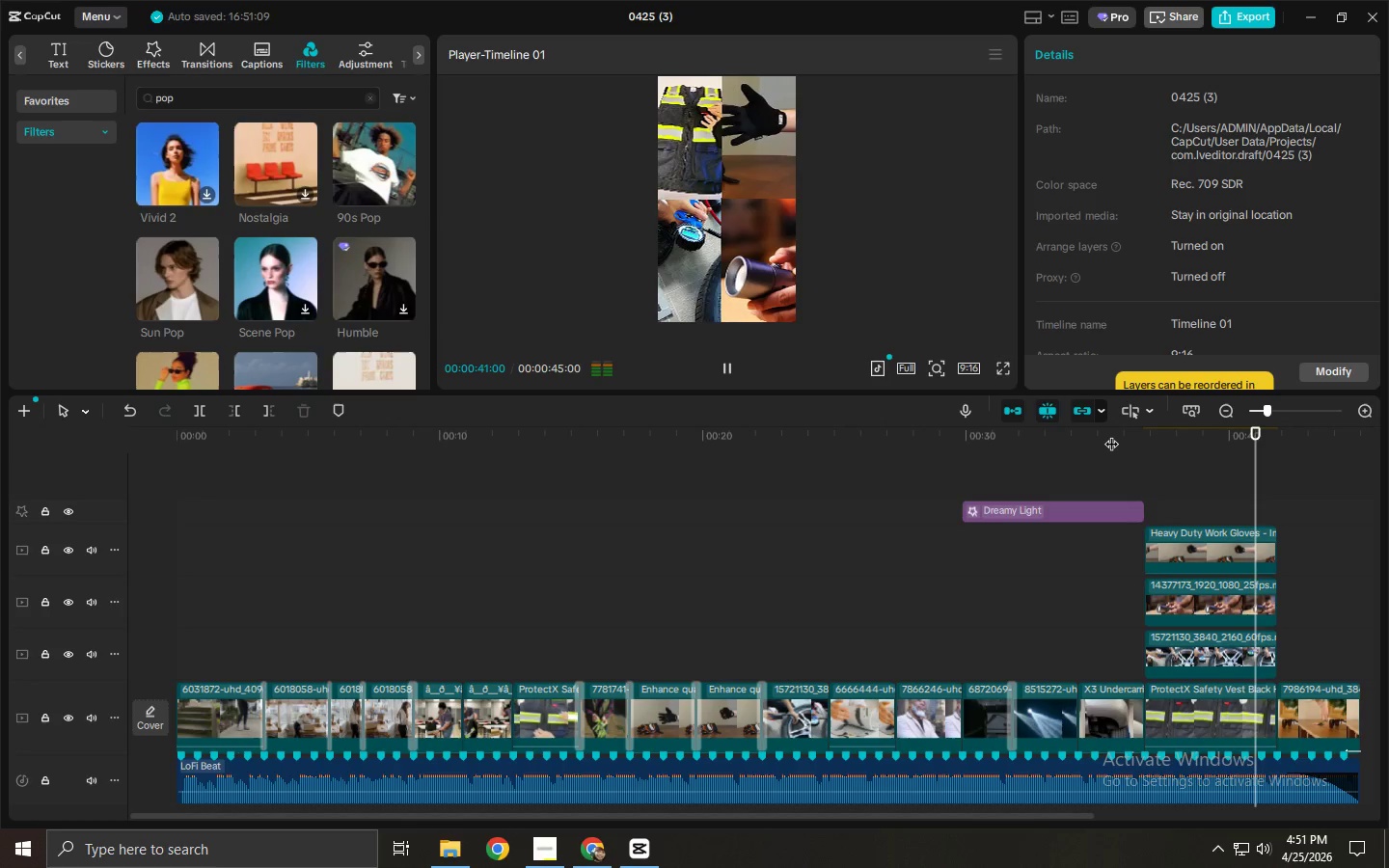 
wait(10.55)
 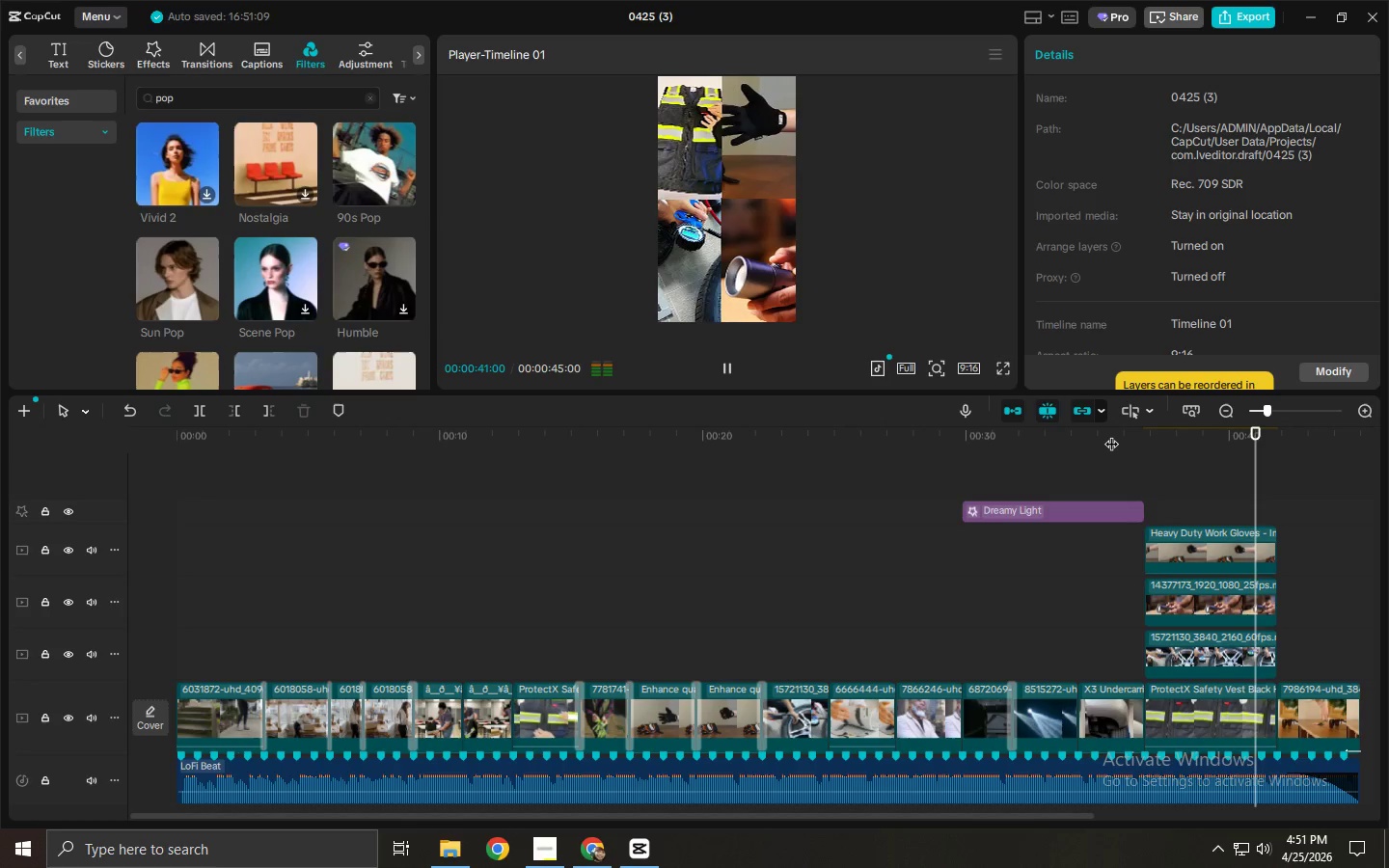 
key(Space)
 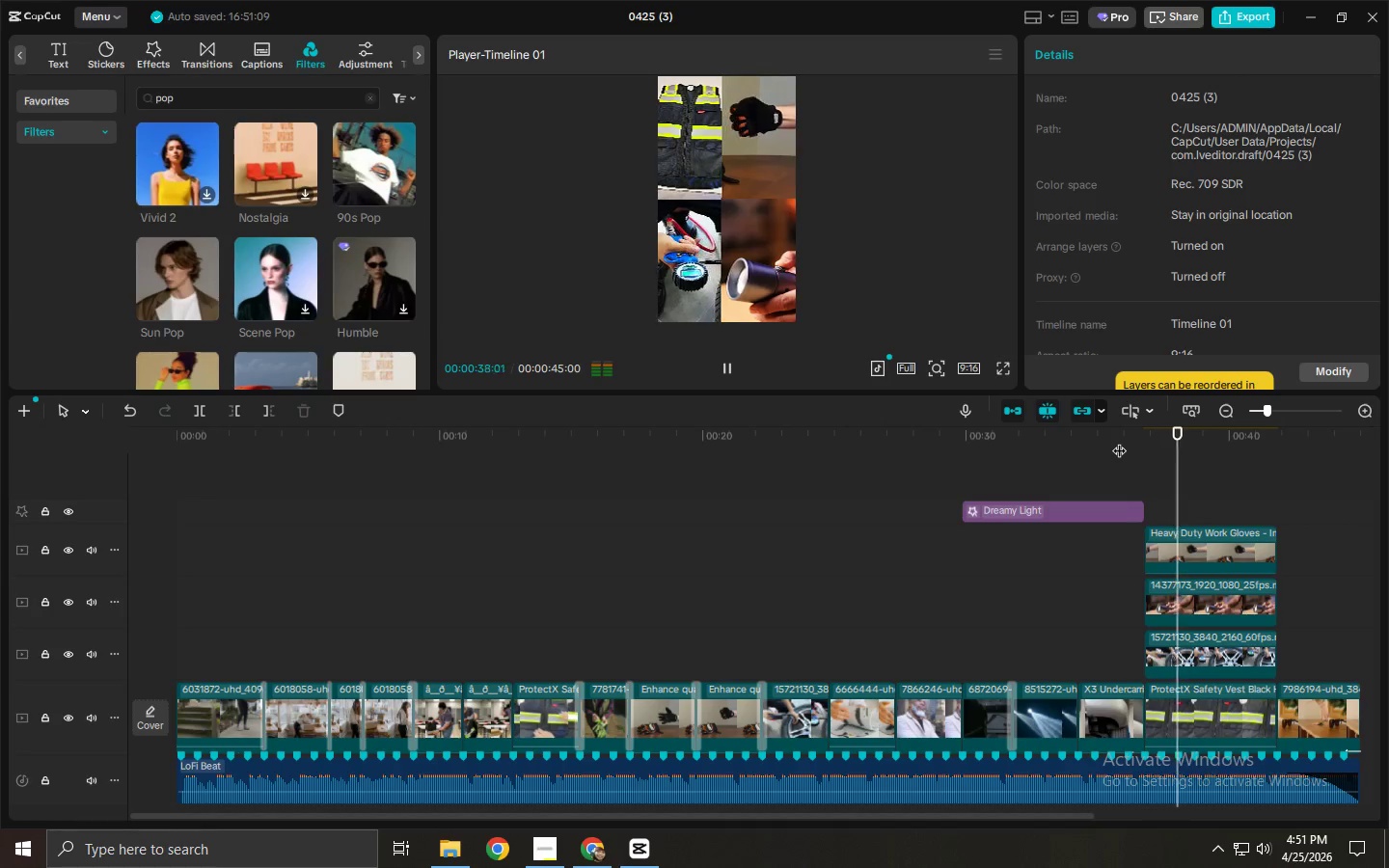 
key(Space)
 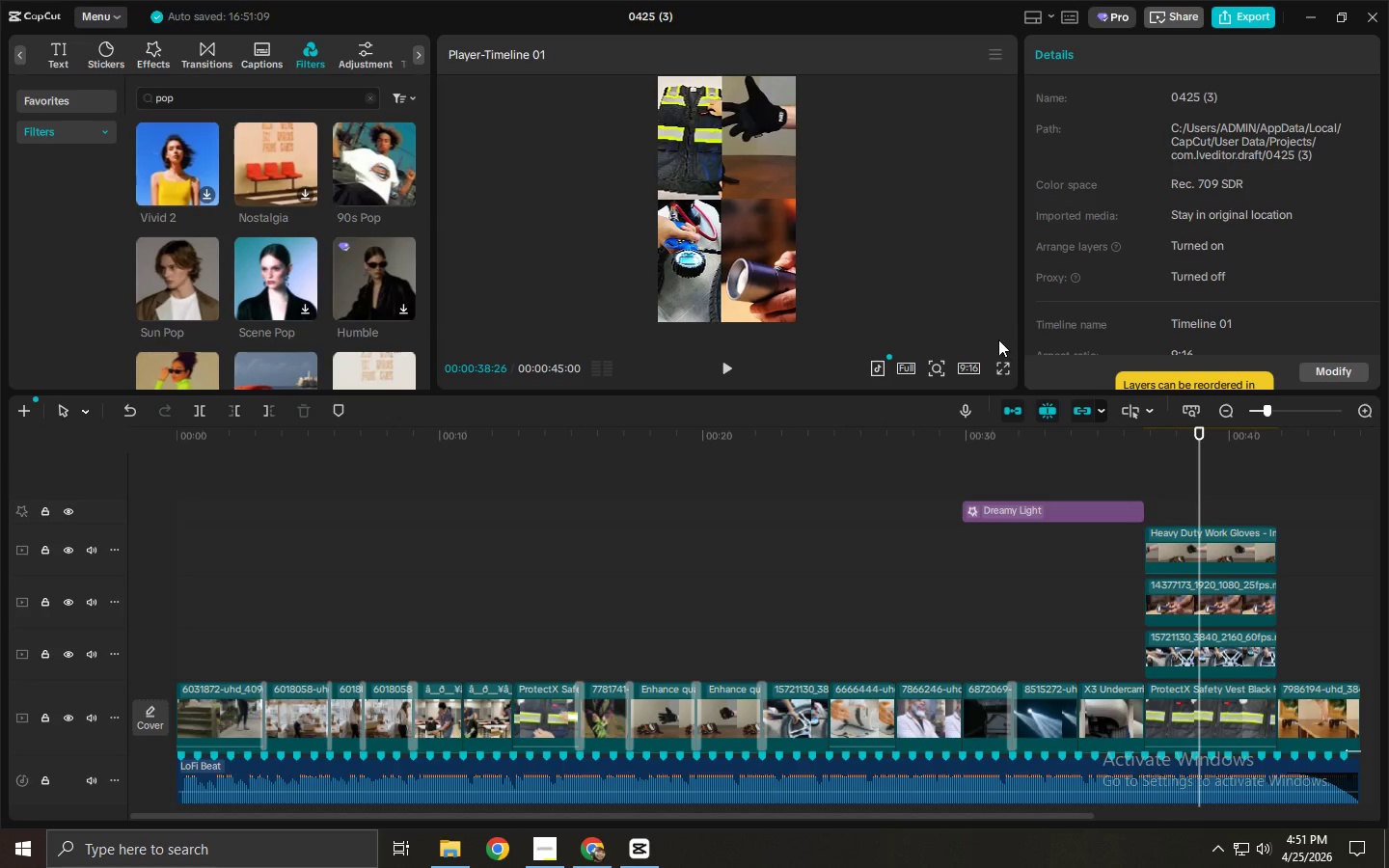 
left_click([1002, 366])
 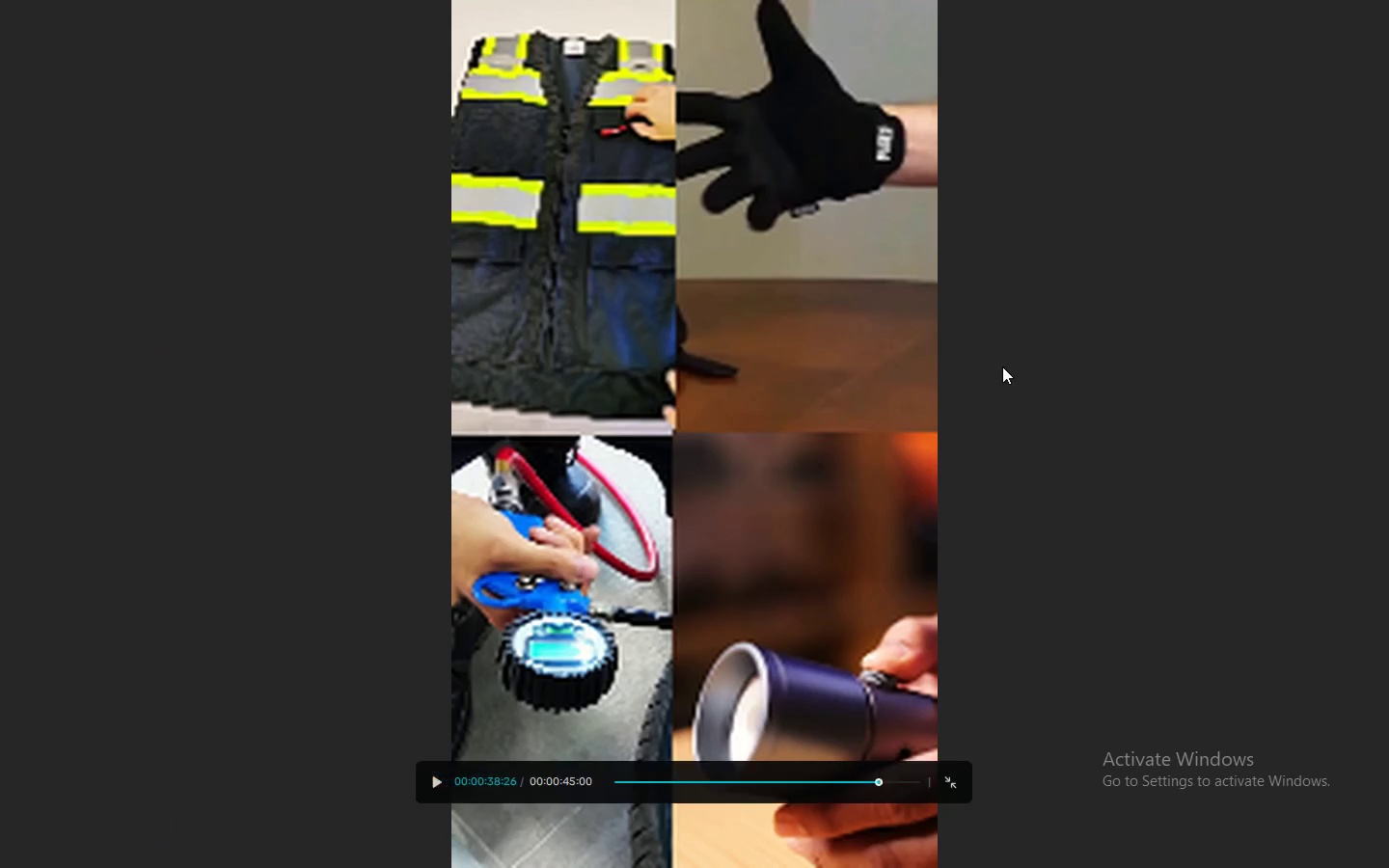 
key(Space)
 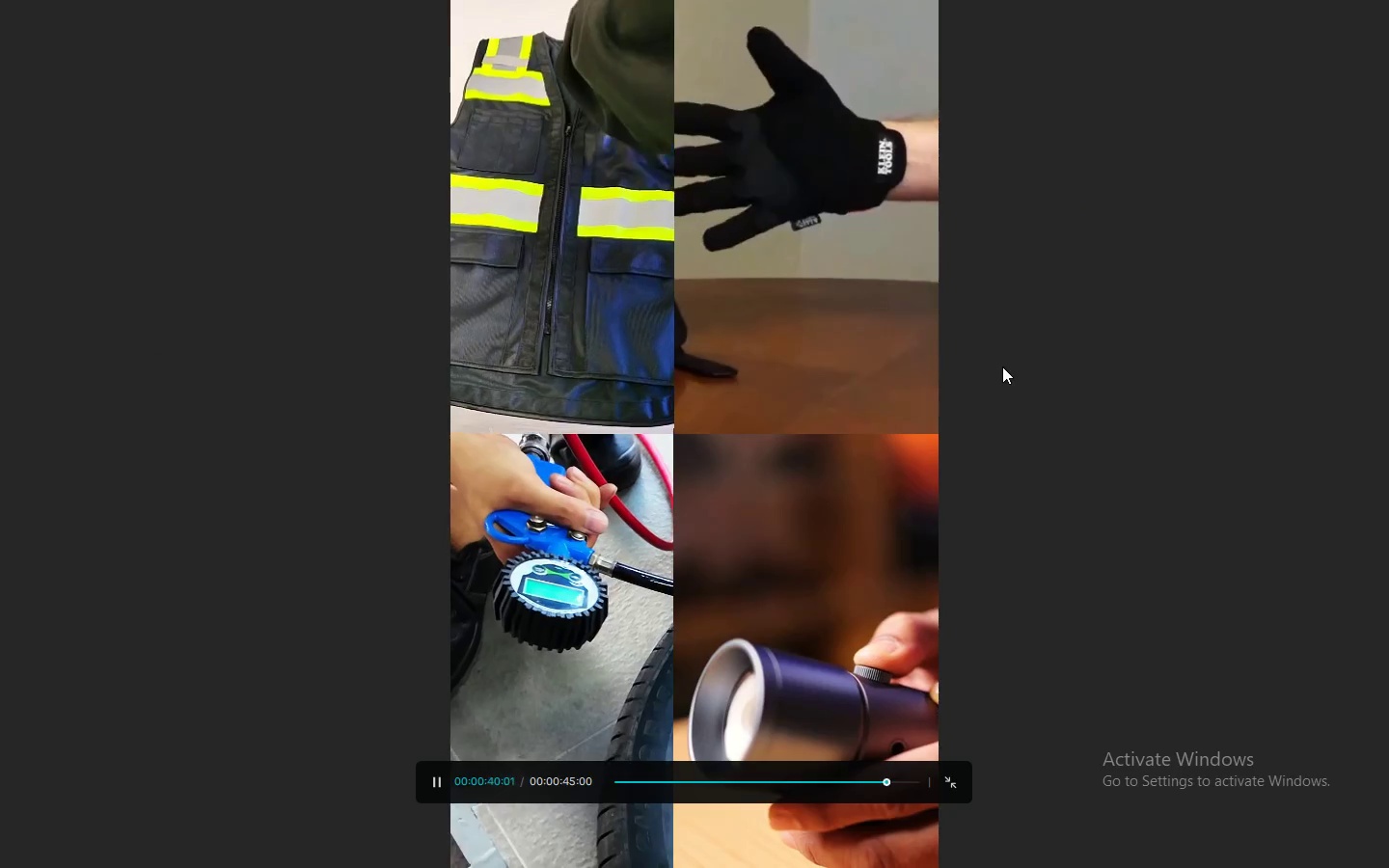 
key(Space)
 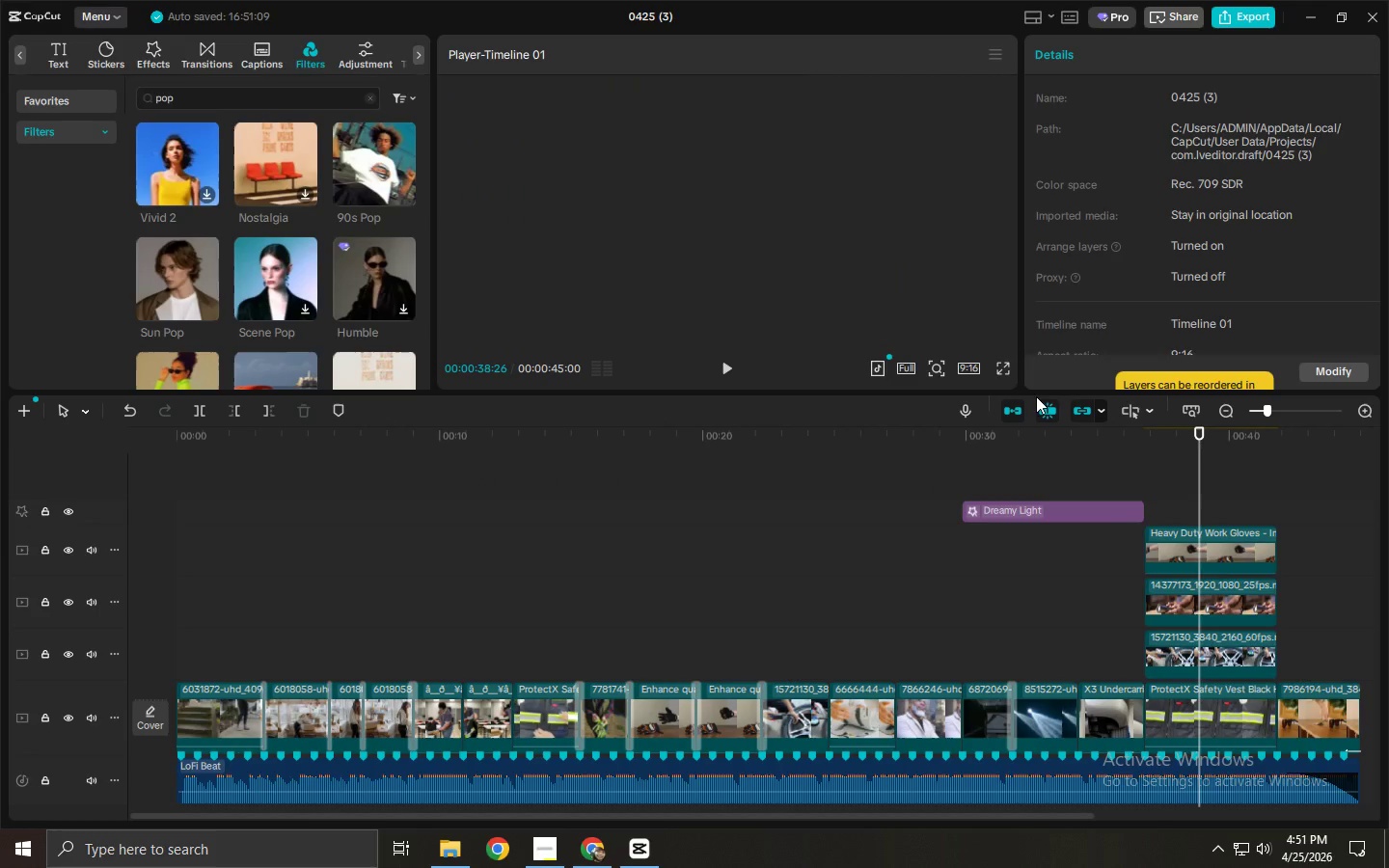 
key(Escape)
 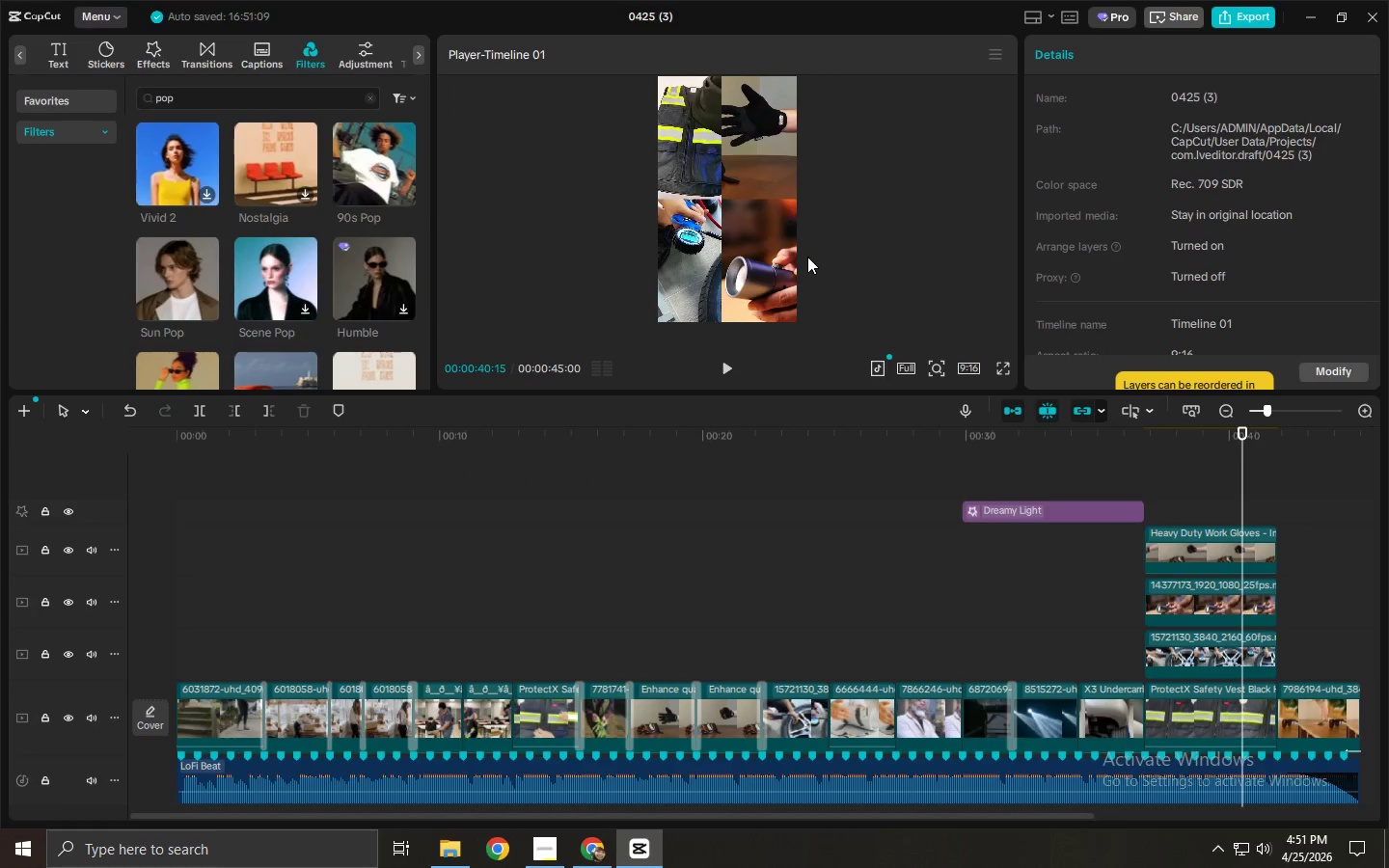 
double_click([795, 256])
 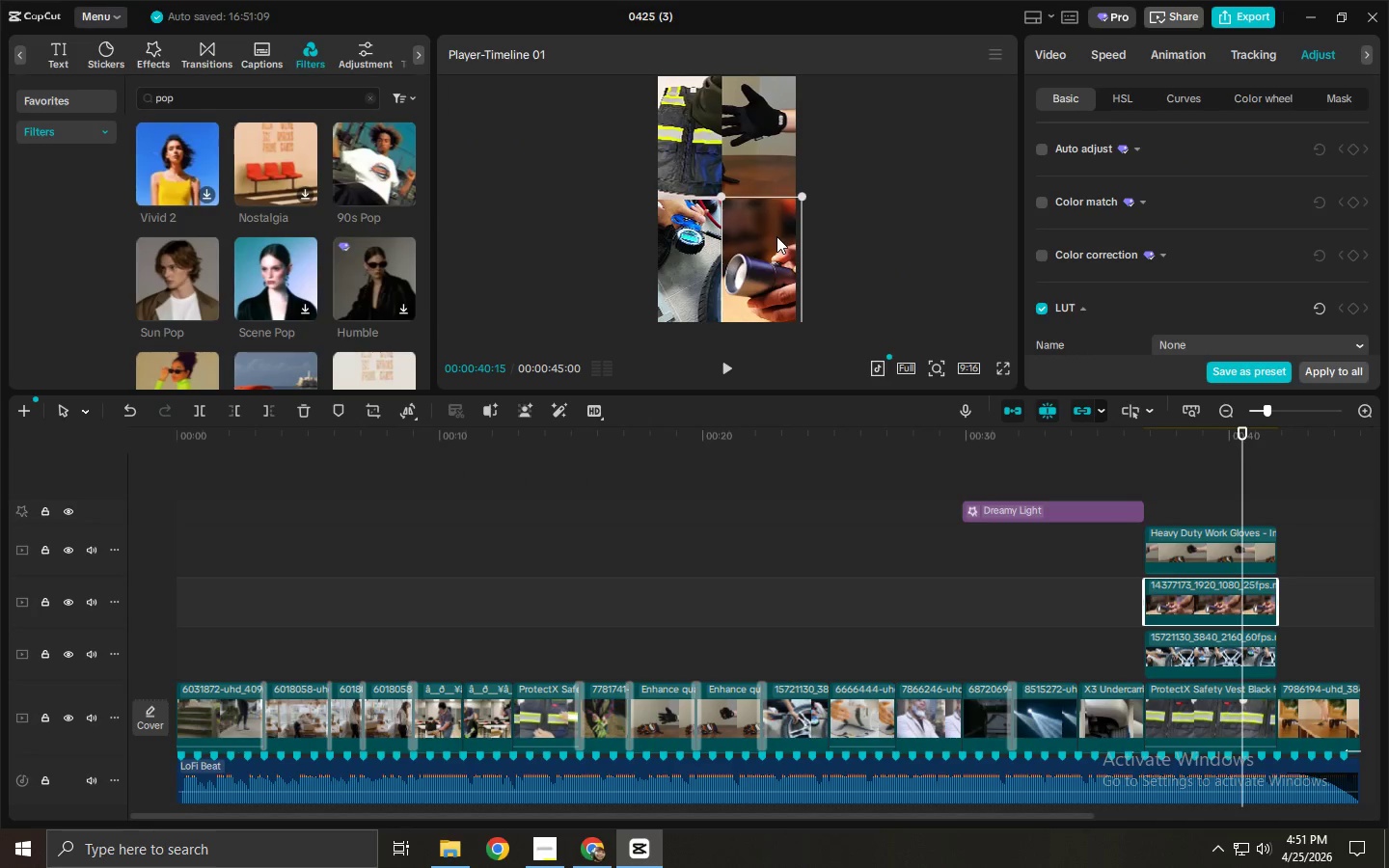 
wait(6.12)
 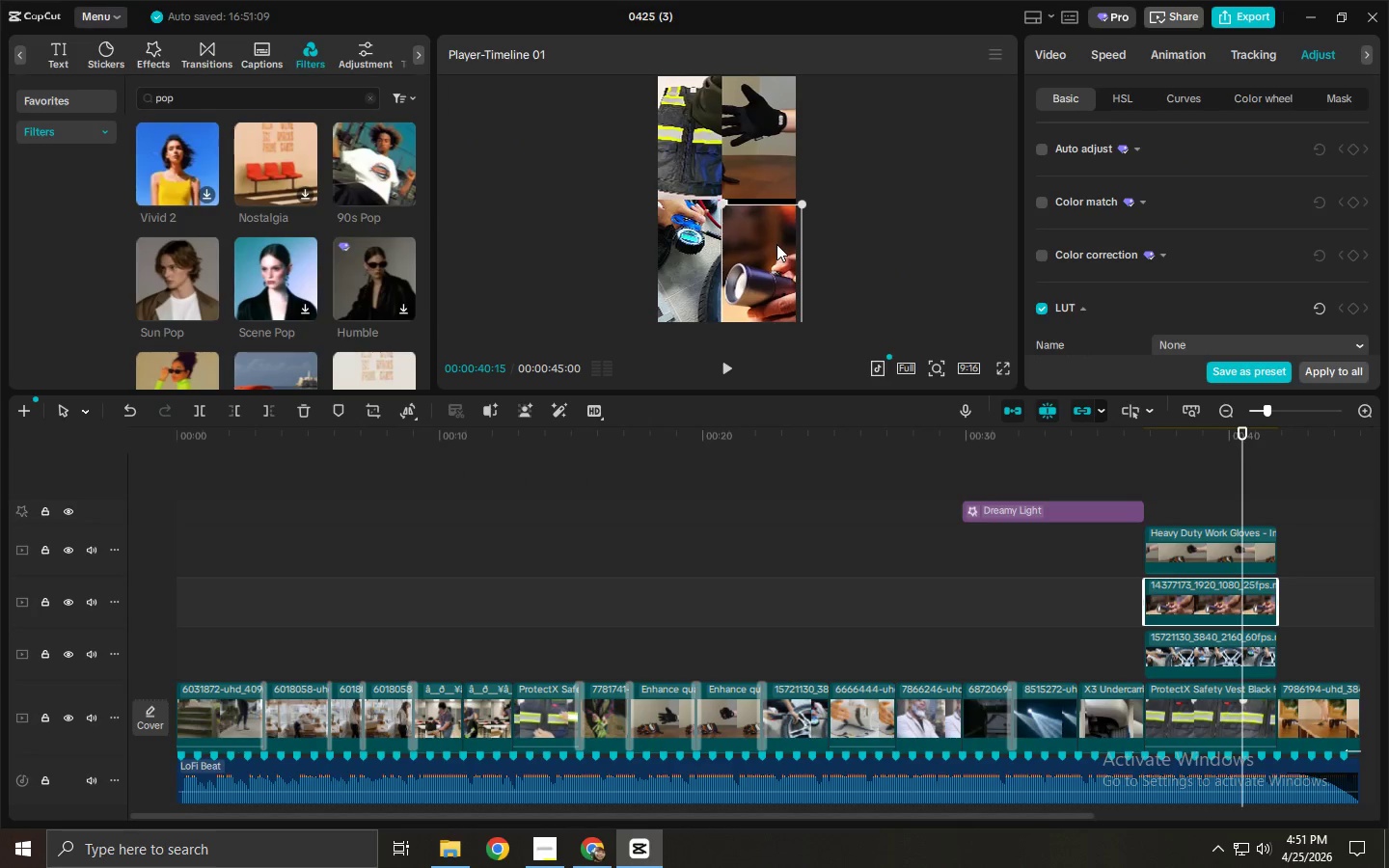 
key(Space)
 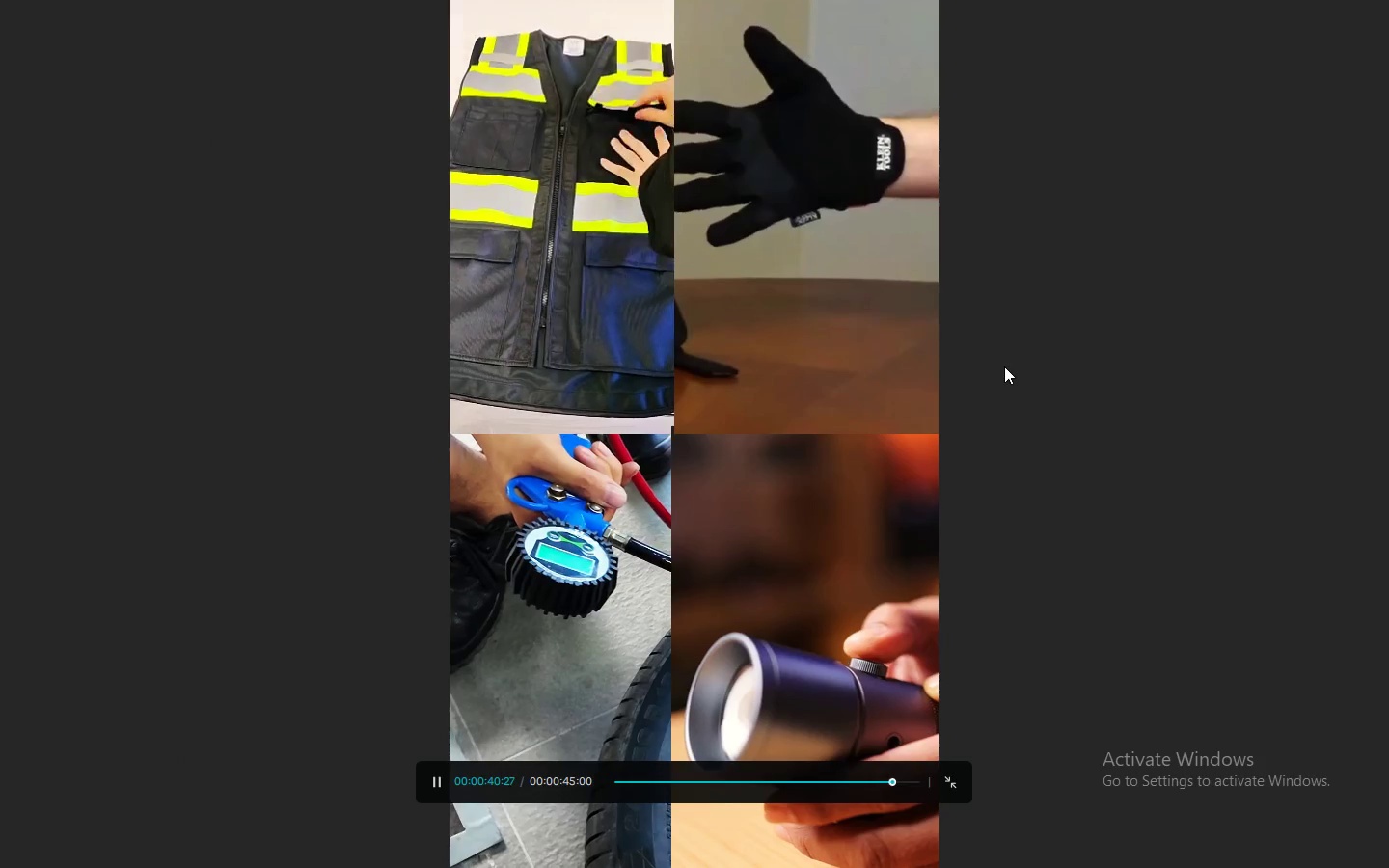 
key(Space)
 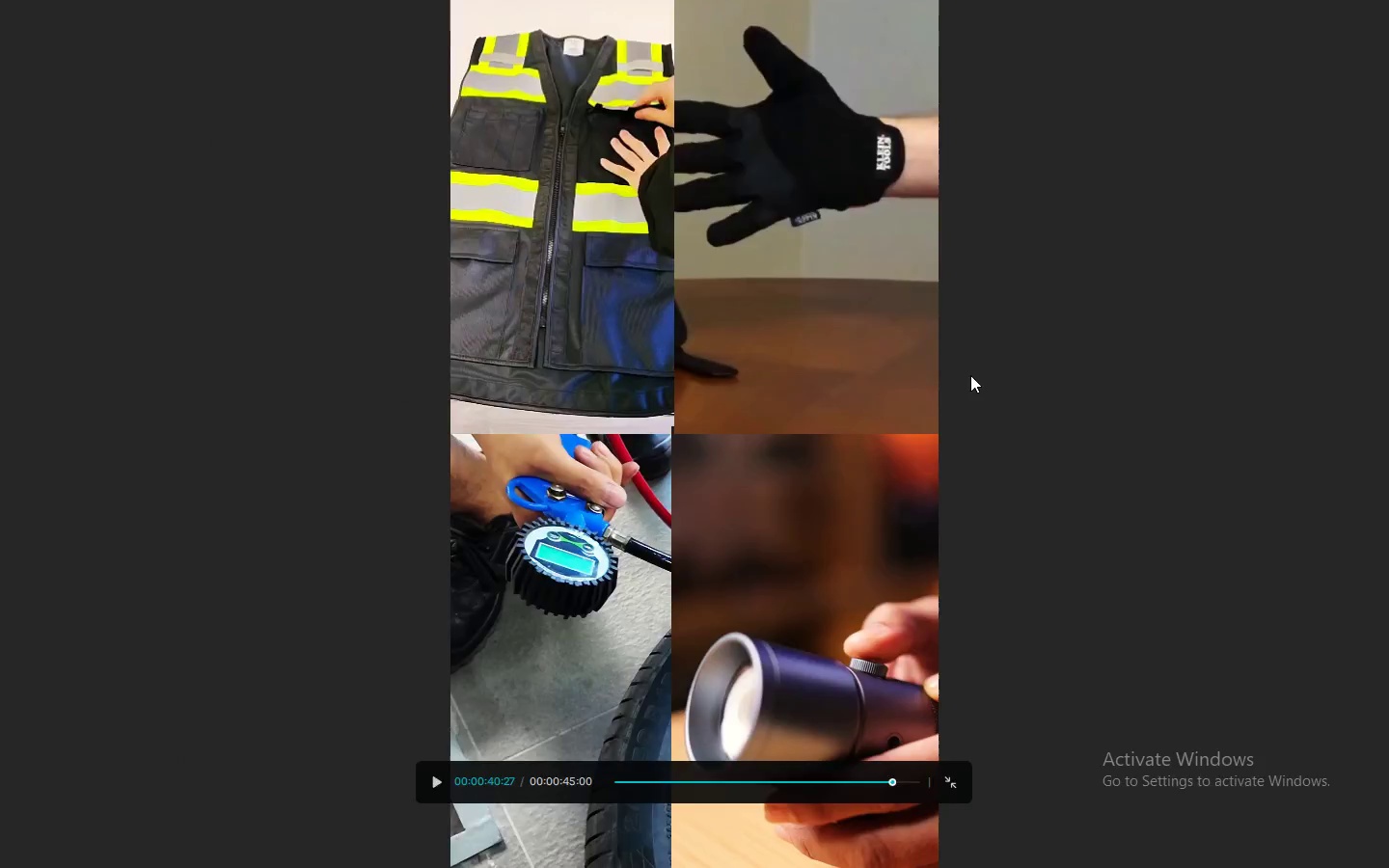 
key(Escape)
 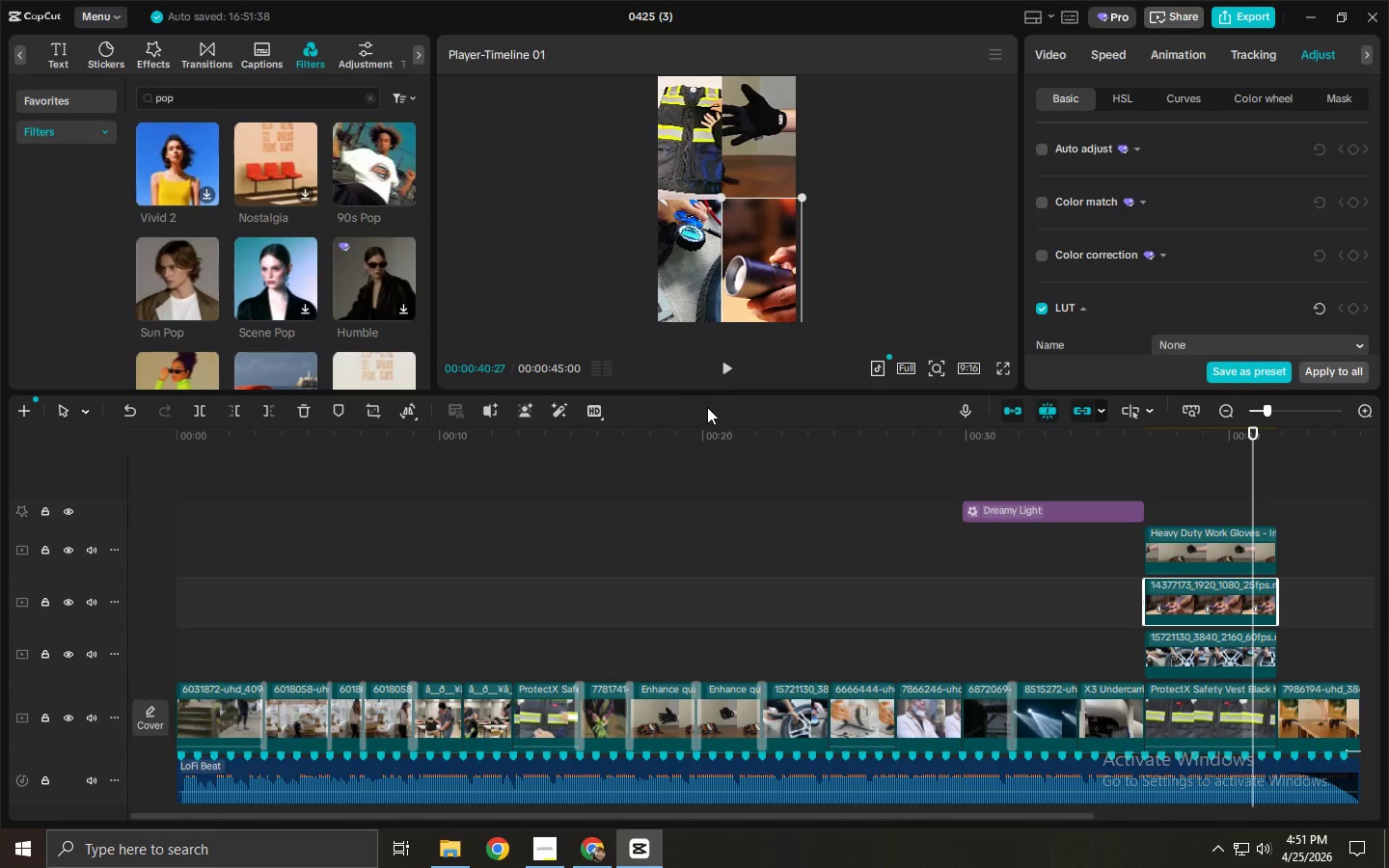 
left_click_drag(start_coordinate=[715, 393], to_coordinate=[706, 793])
 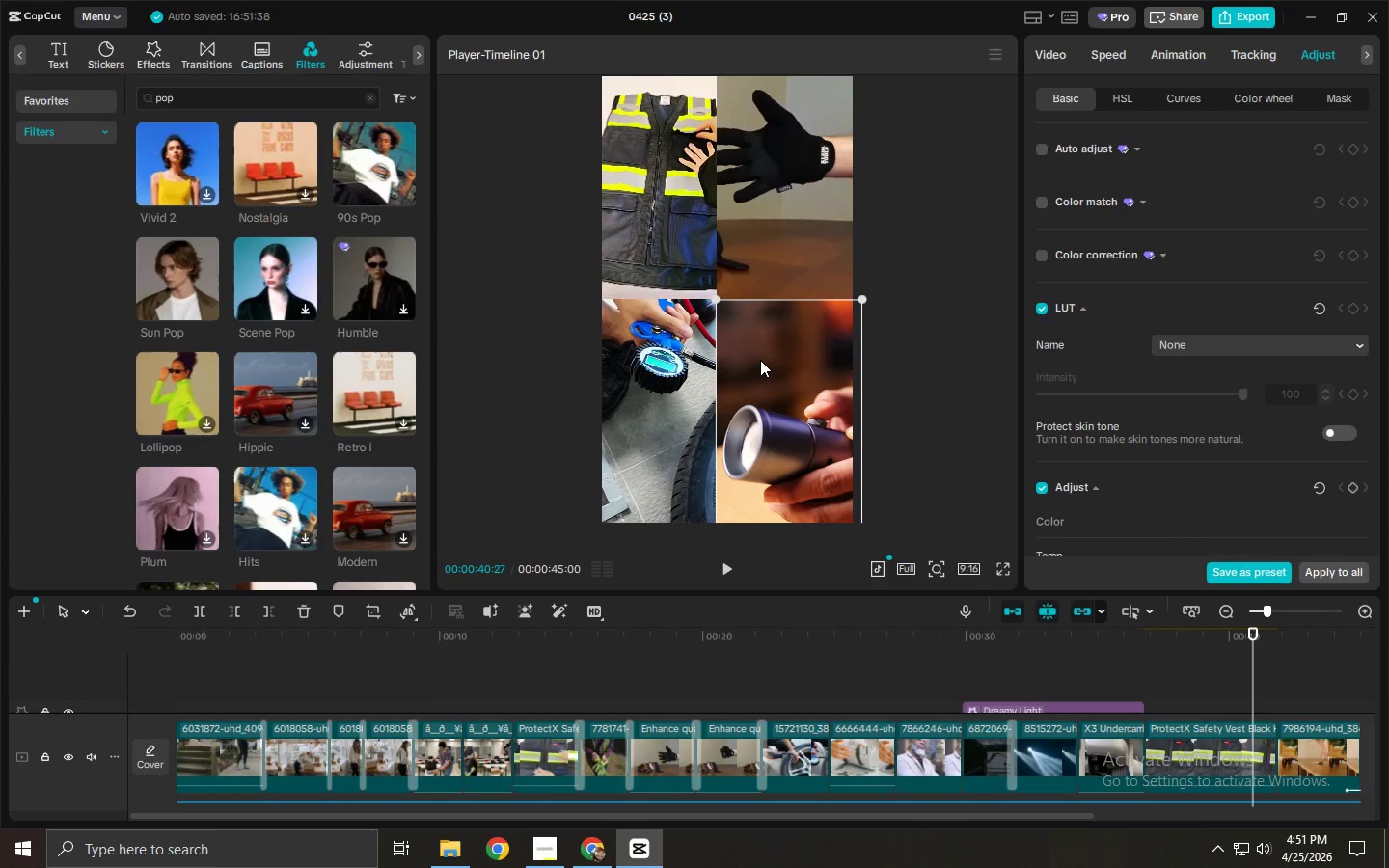 
left_click([896, 350])
 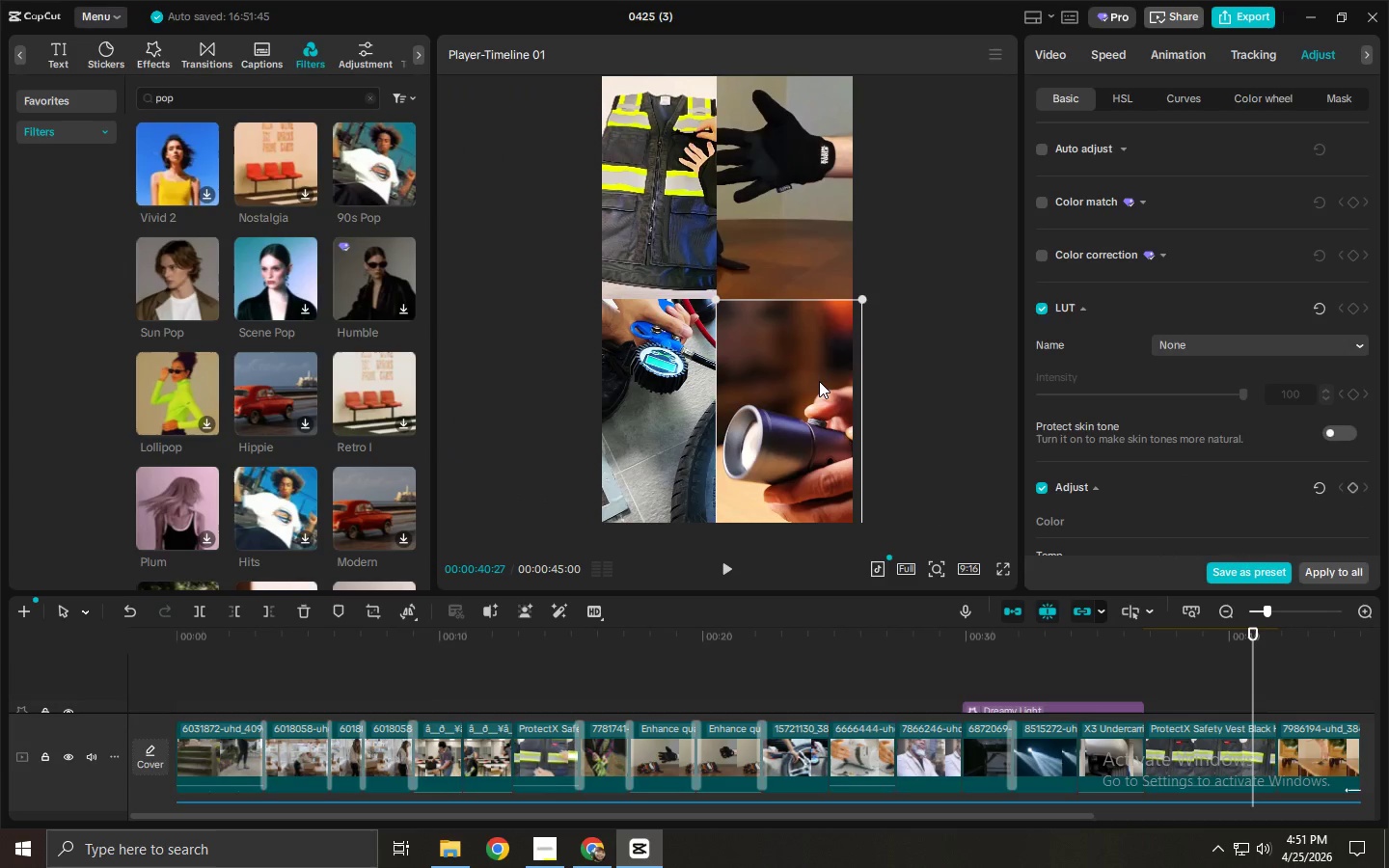 
left_click([914, 358])
 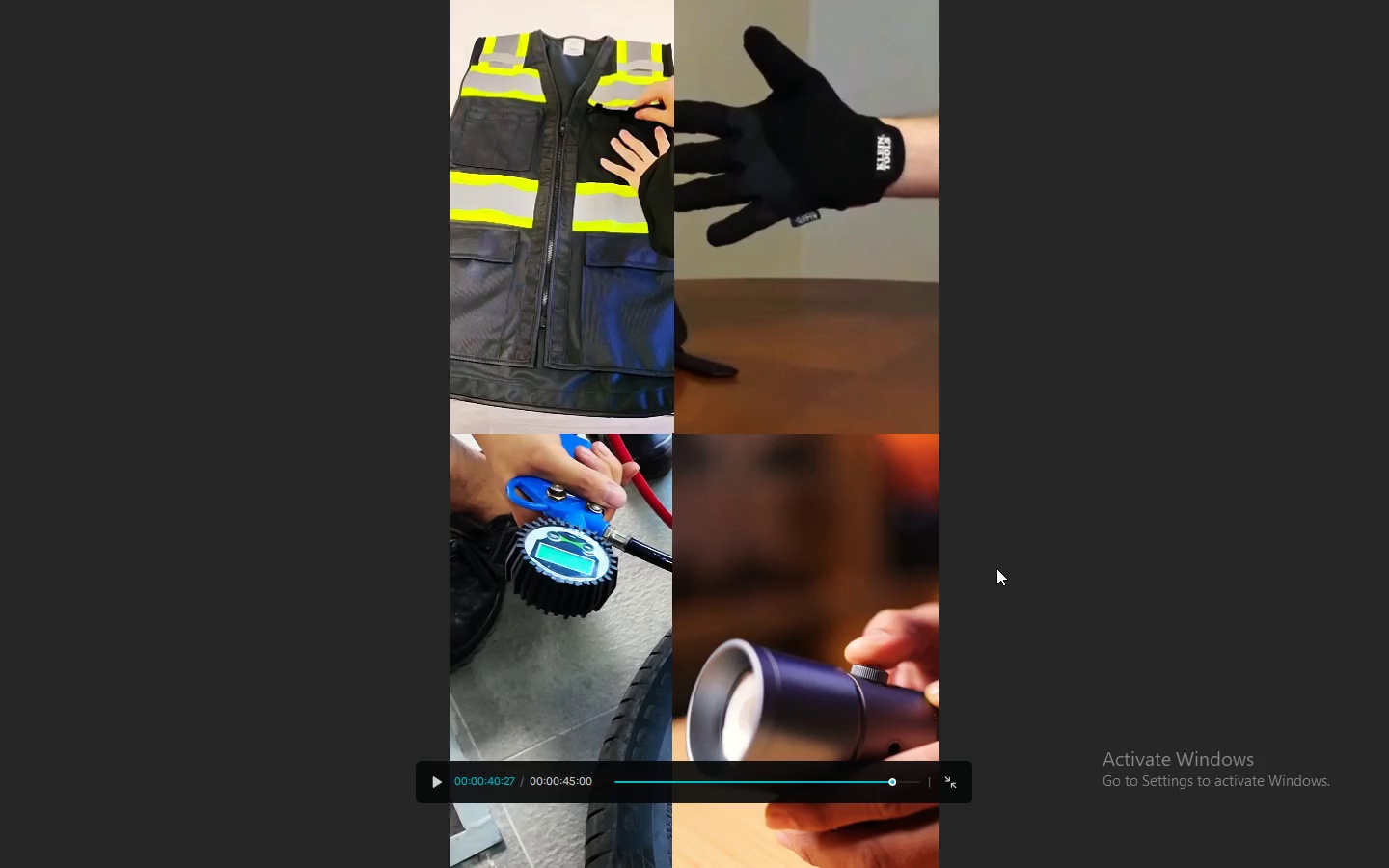 
key(Escape)
 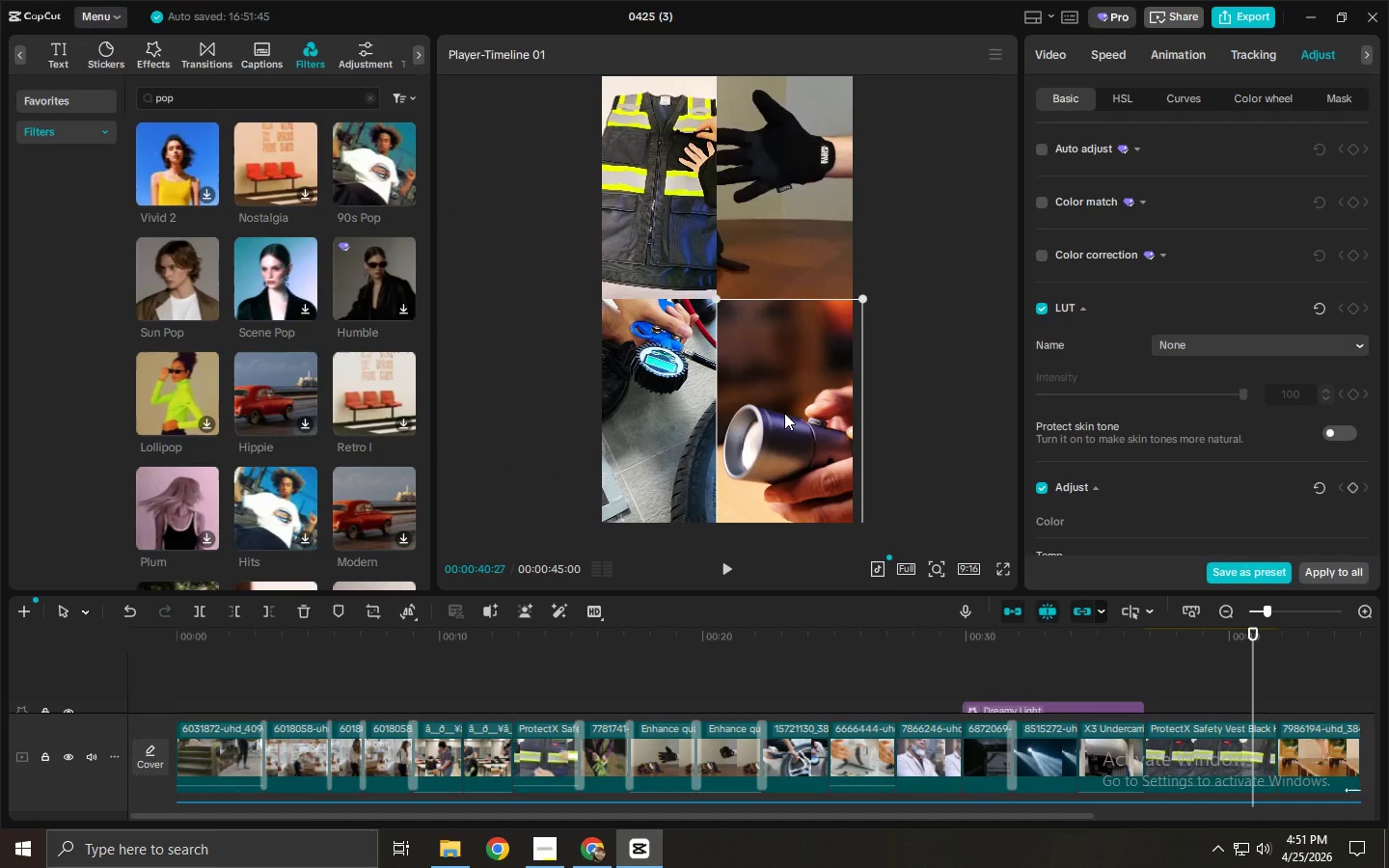 
left_click([917, 402])
 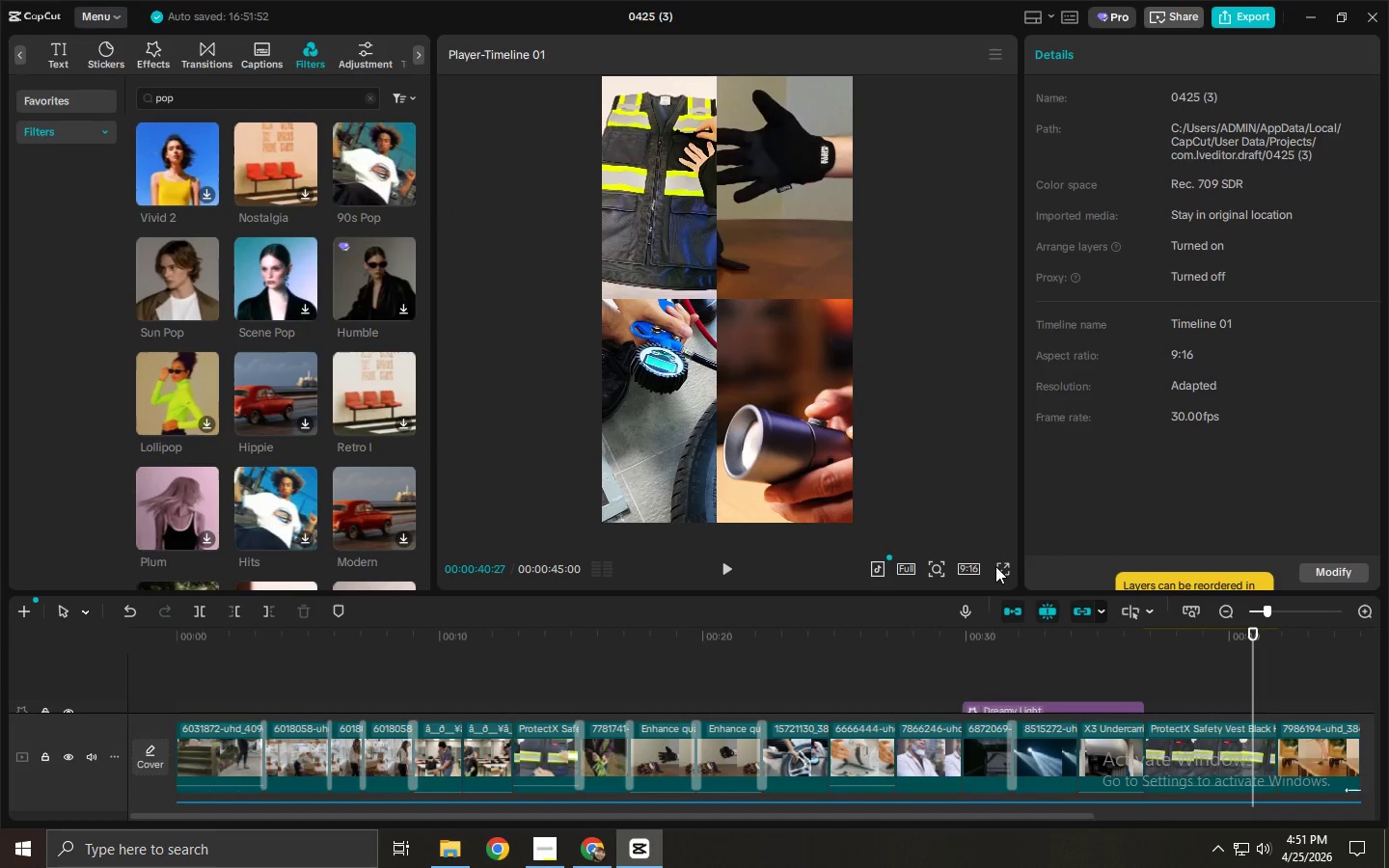 
double_click([1006, 566])
 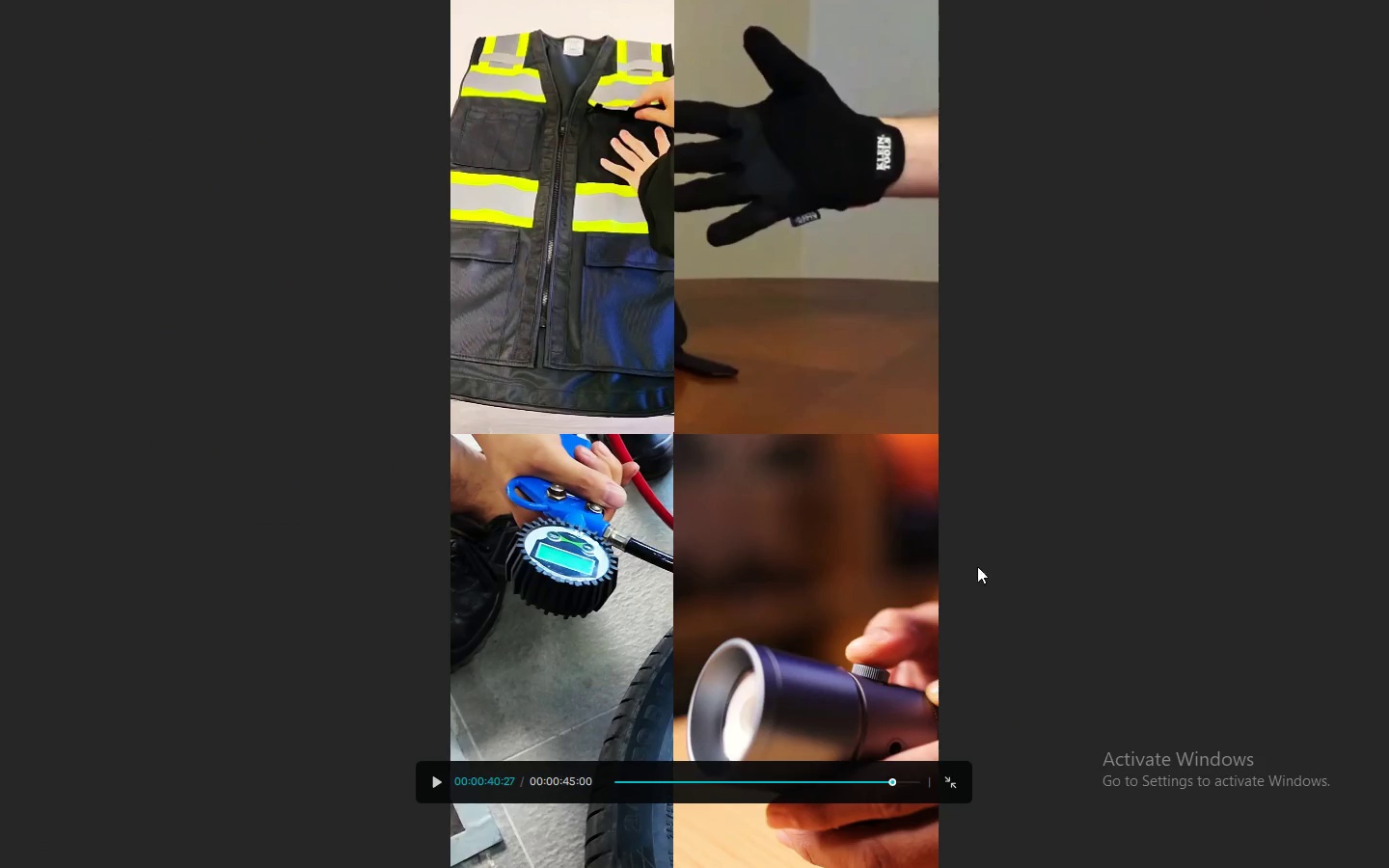 
key(Escape)
 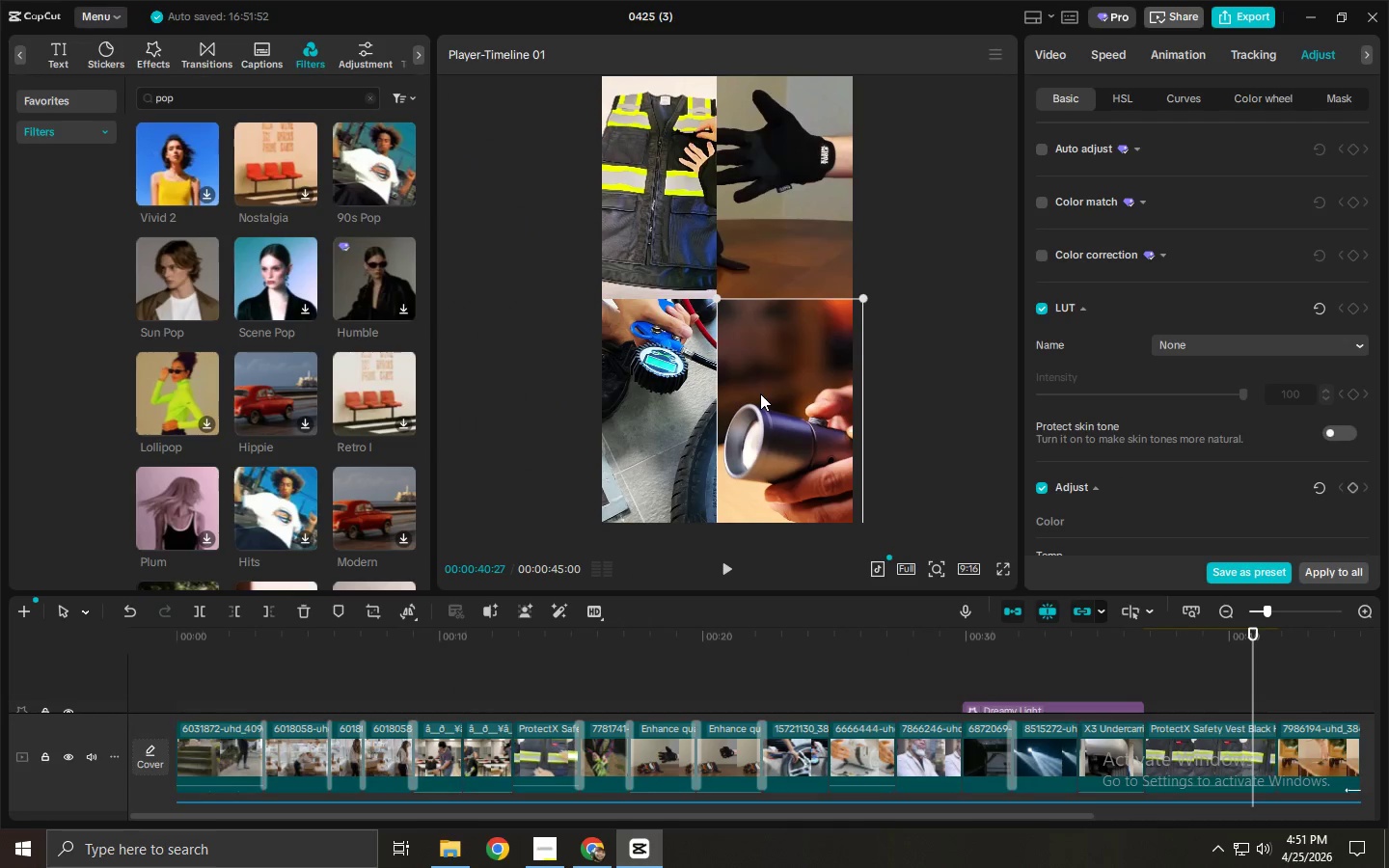 
left_click([958, 389])
 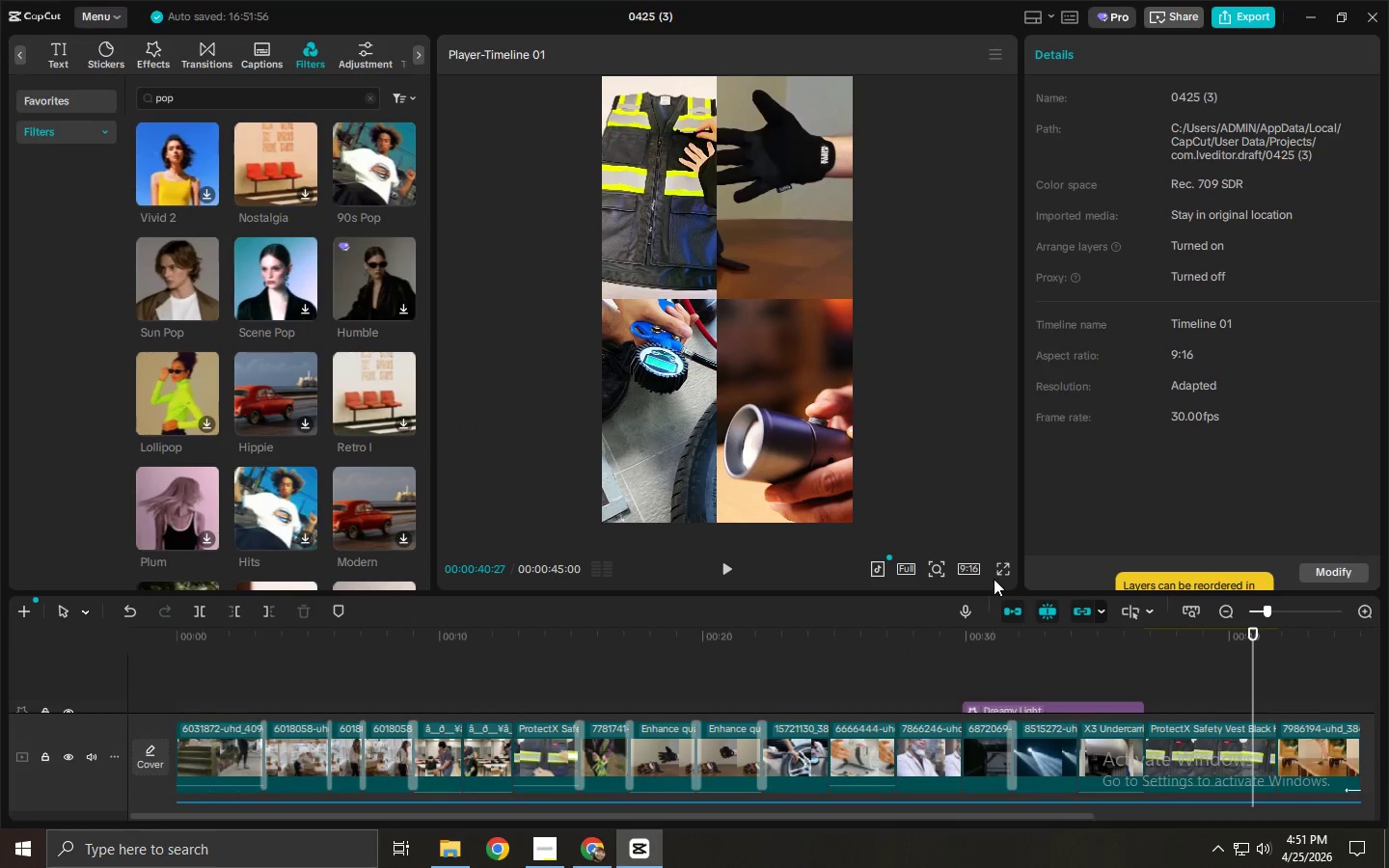 
left_click([1006, 564])
 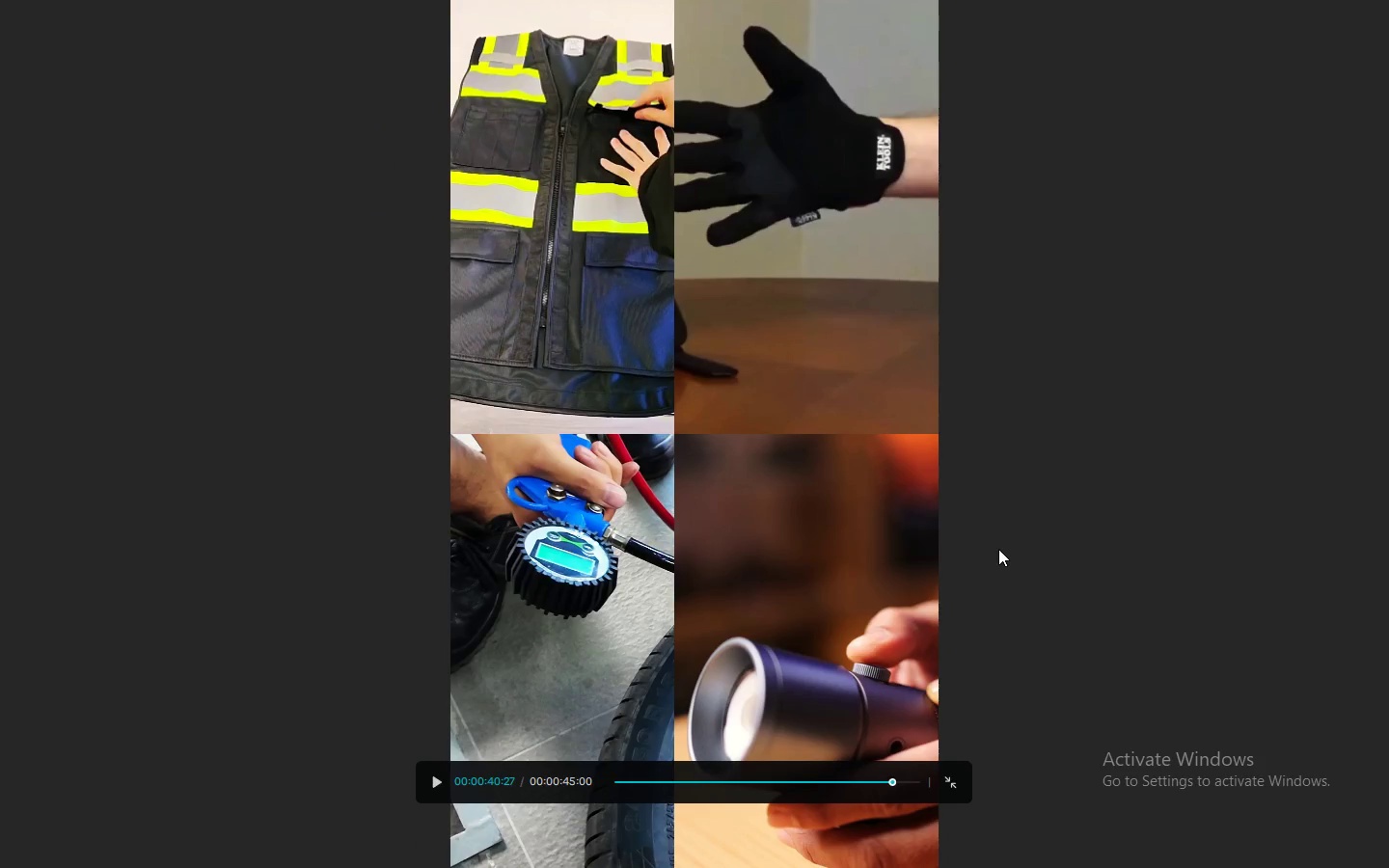 
key(Escape)
 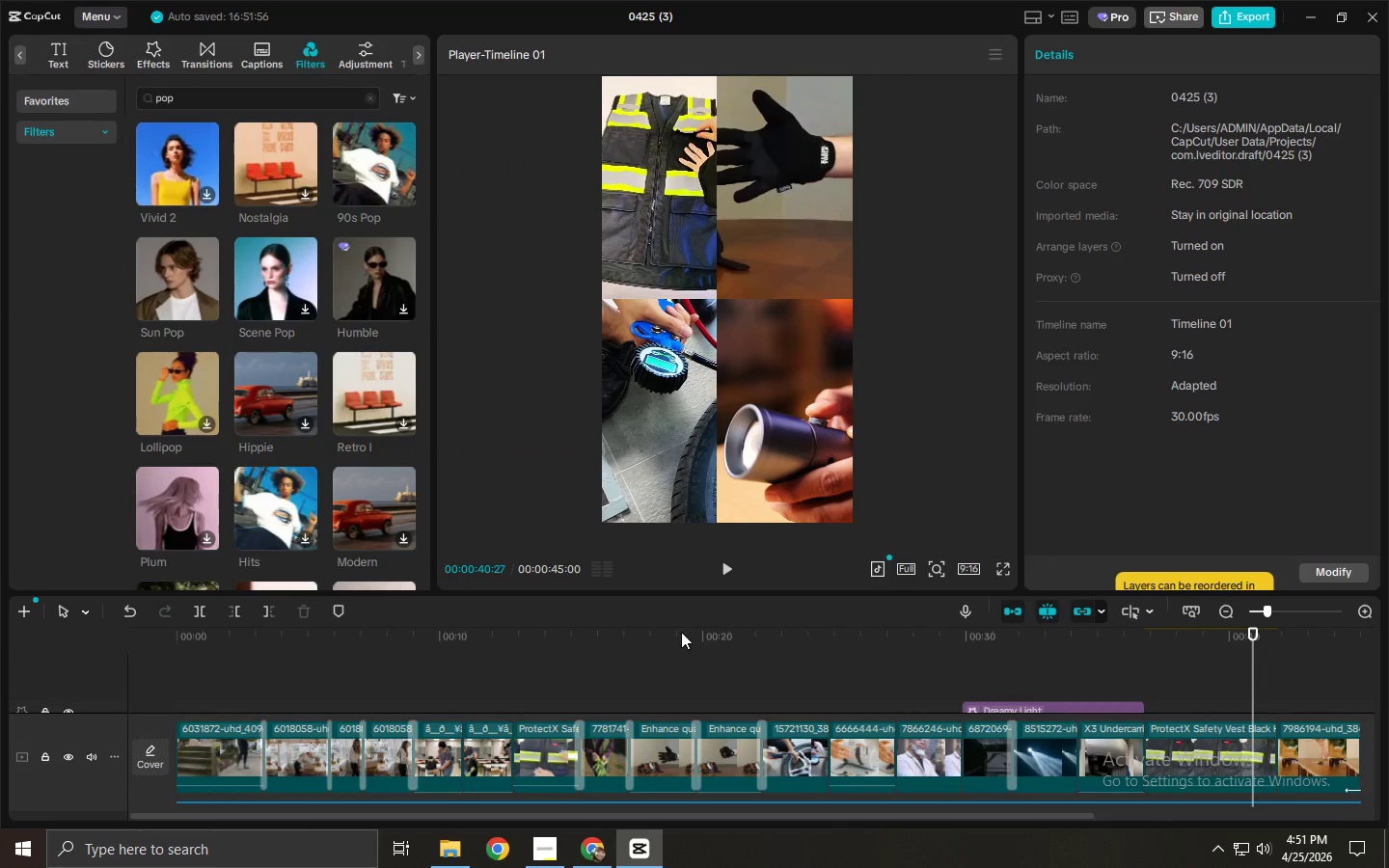 
left_click_drag(start_coordinate=[655, 625], to_coordinate=[656, 636])
 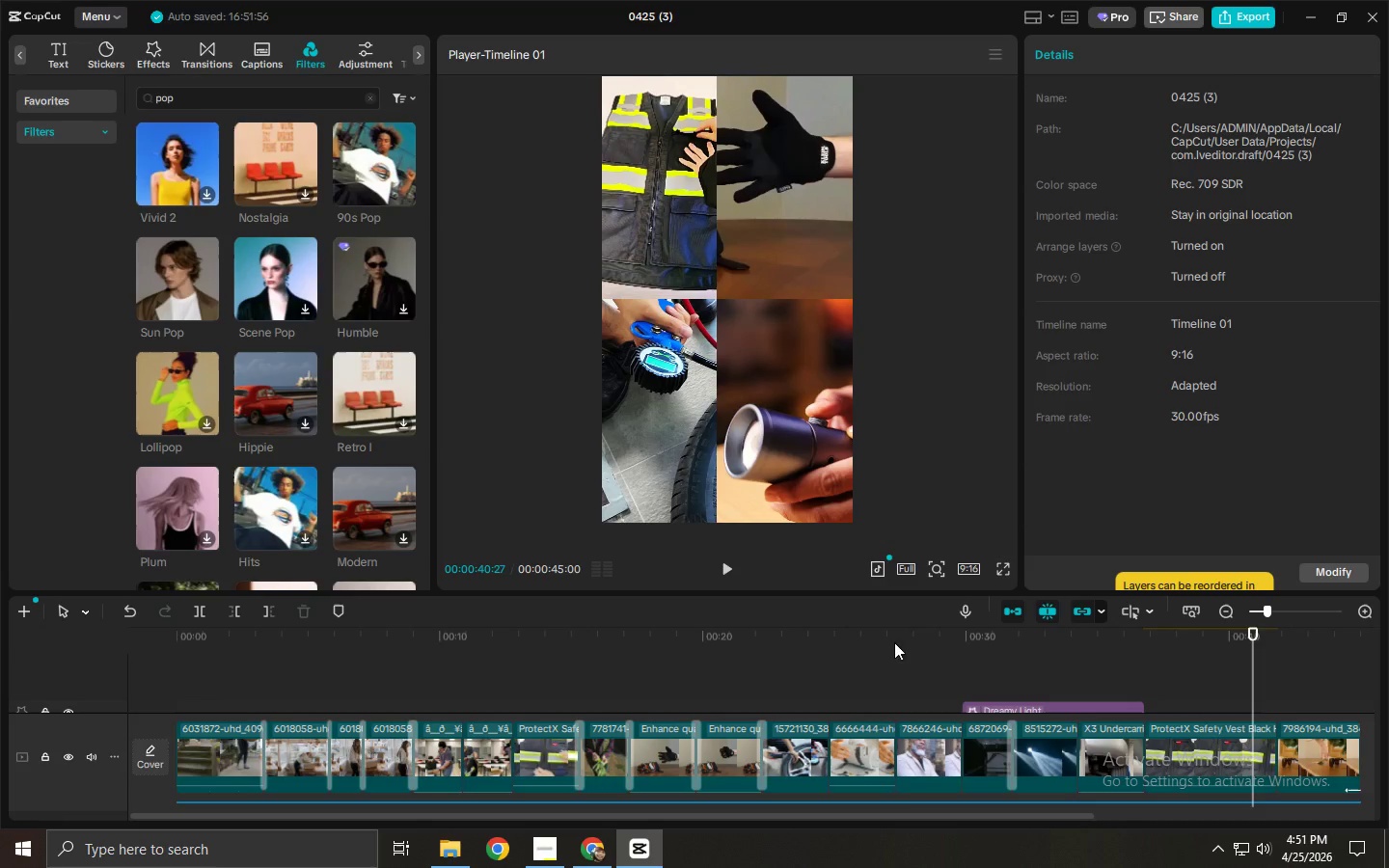 
left_click([907, 638])
 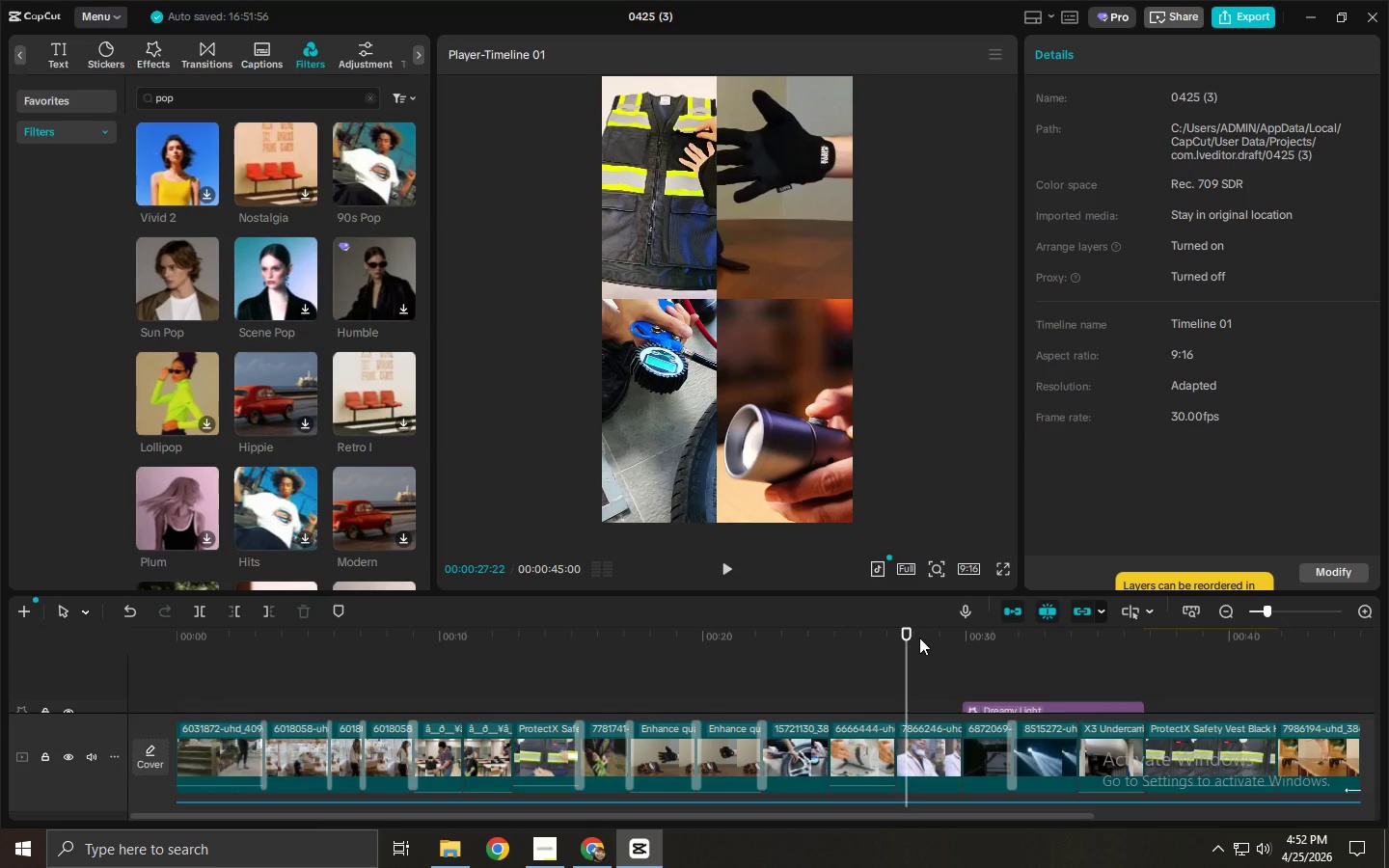 
key(Space)
 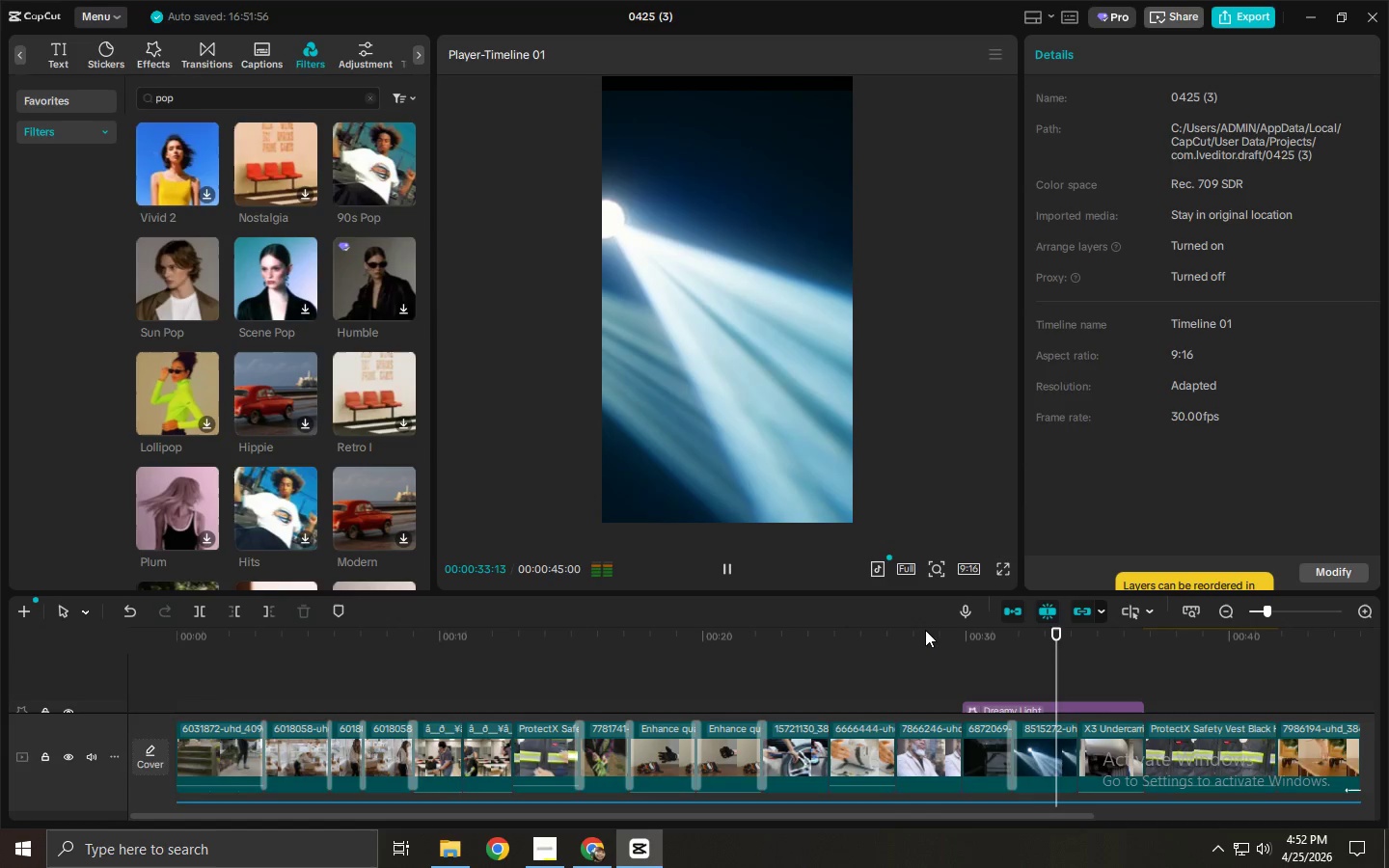 
wait(7.67)
 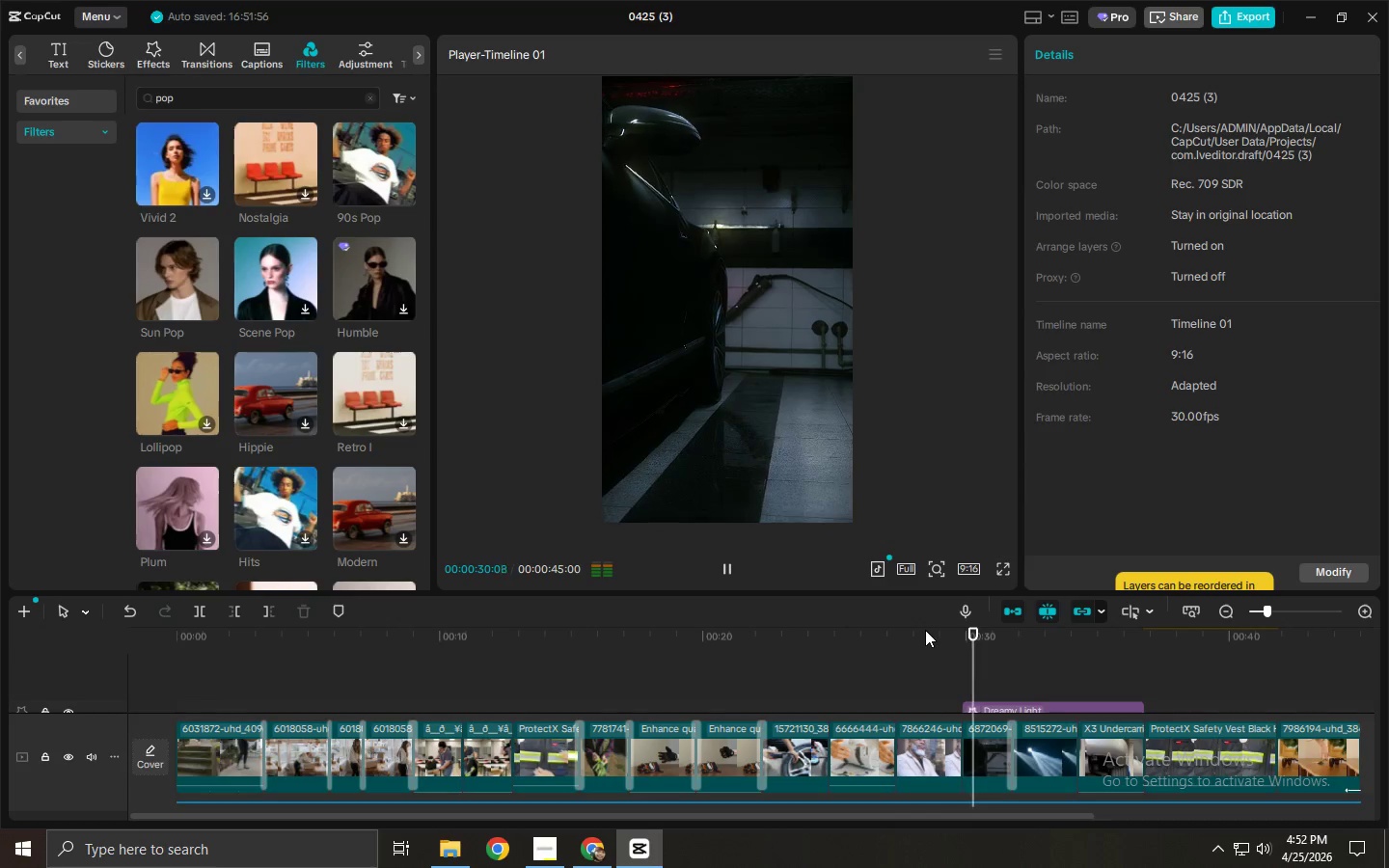 
key(Space)
 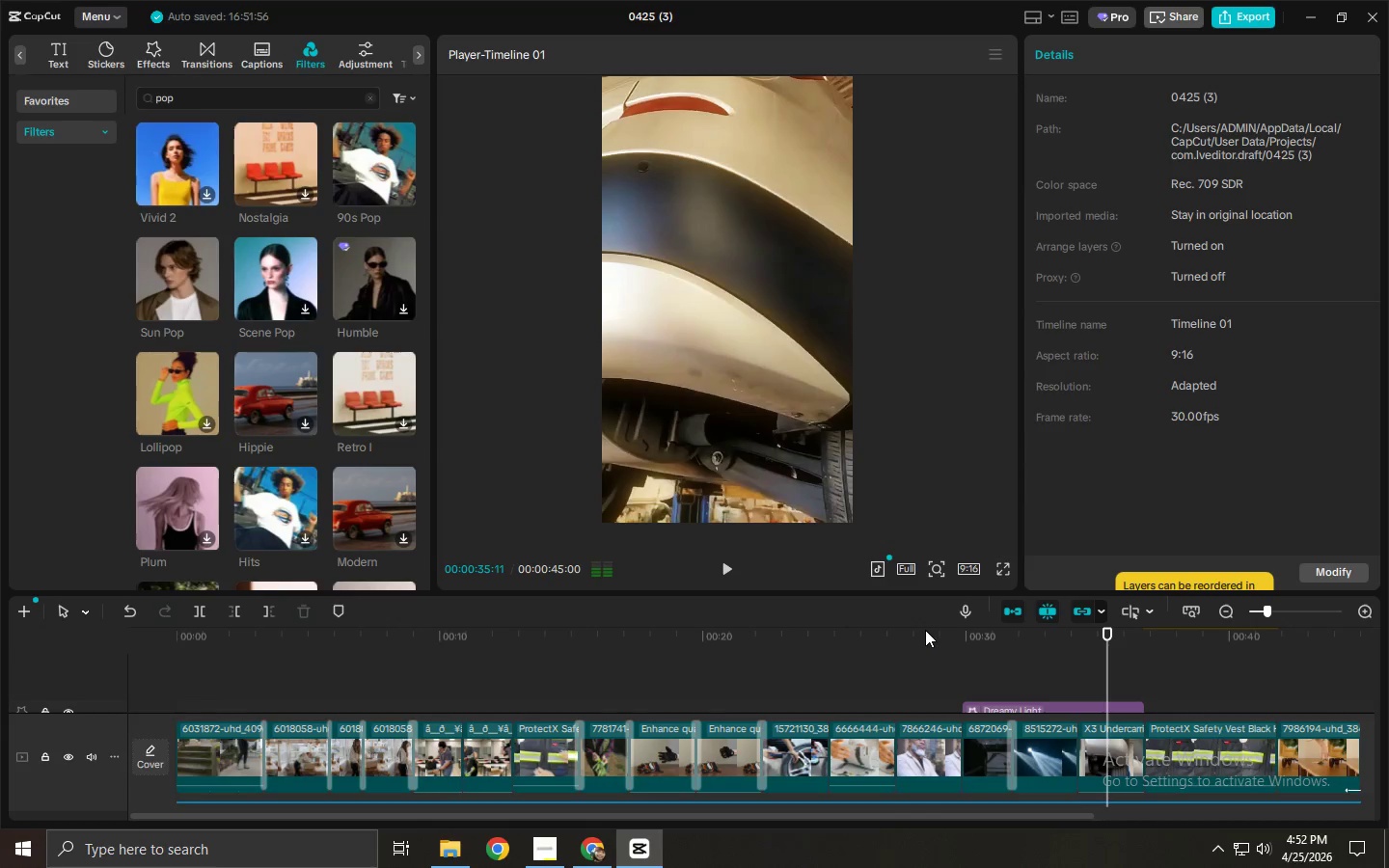 
key(Space)
 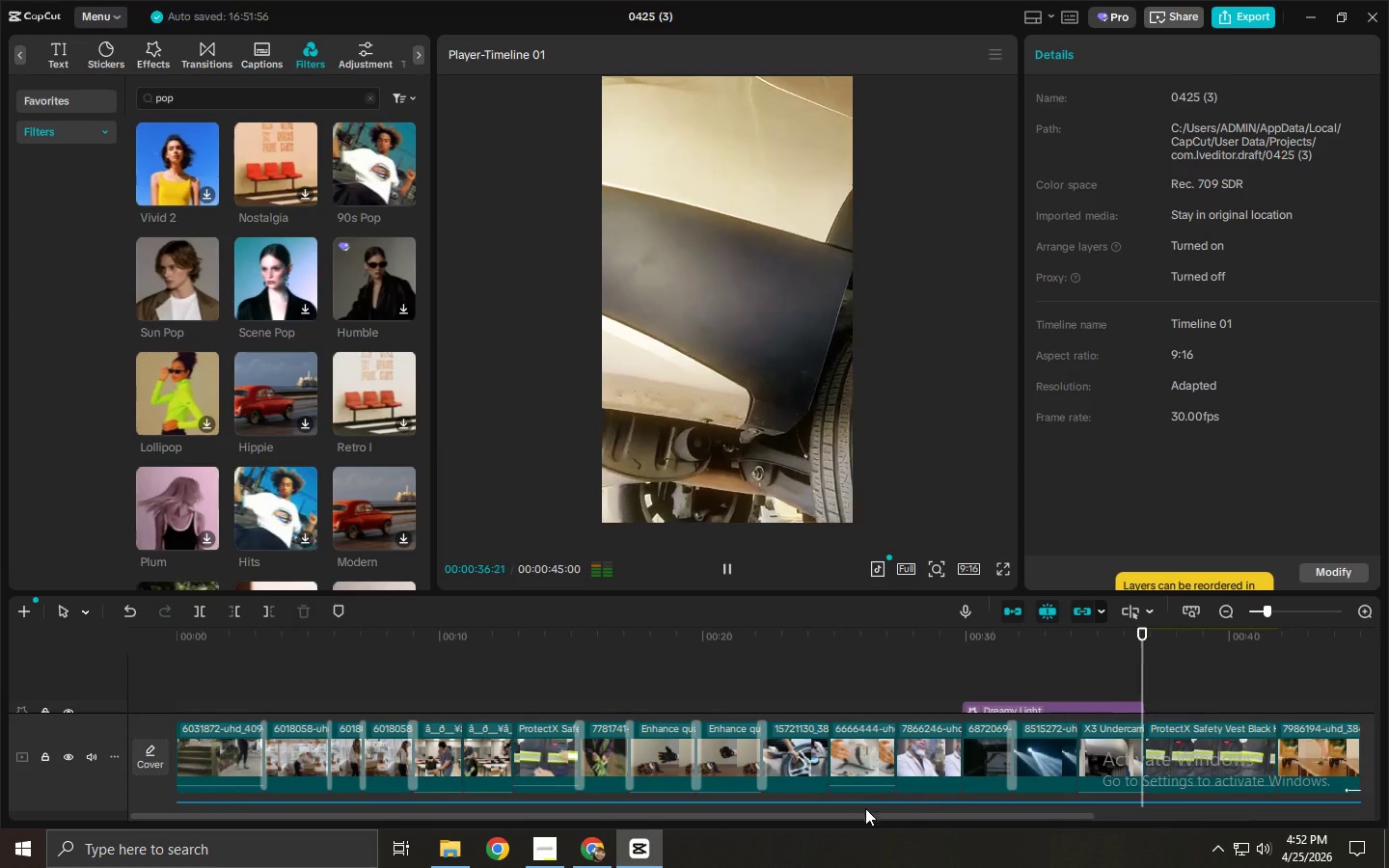 
left_click_drag(start_coordinate=[865, 819], to_coordinate=[901, 824])
 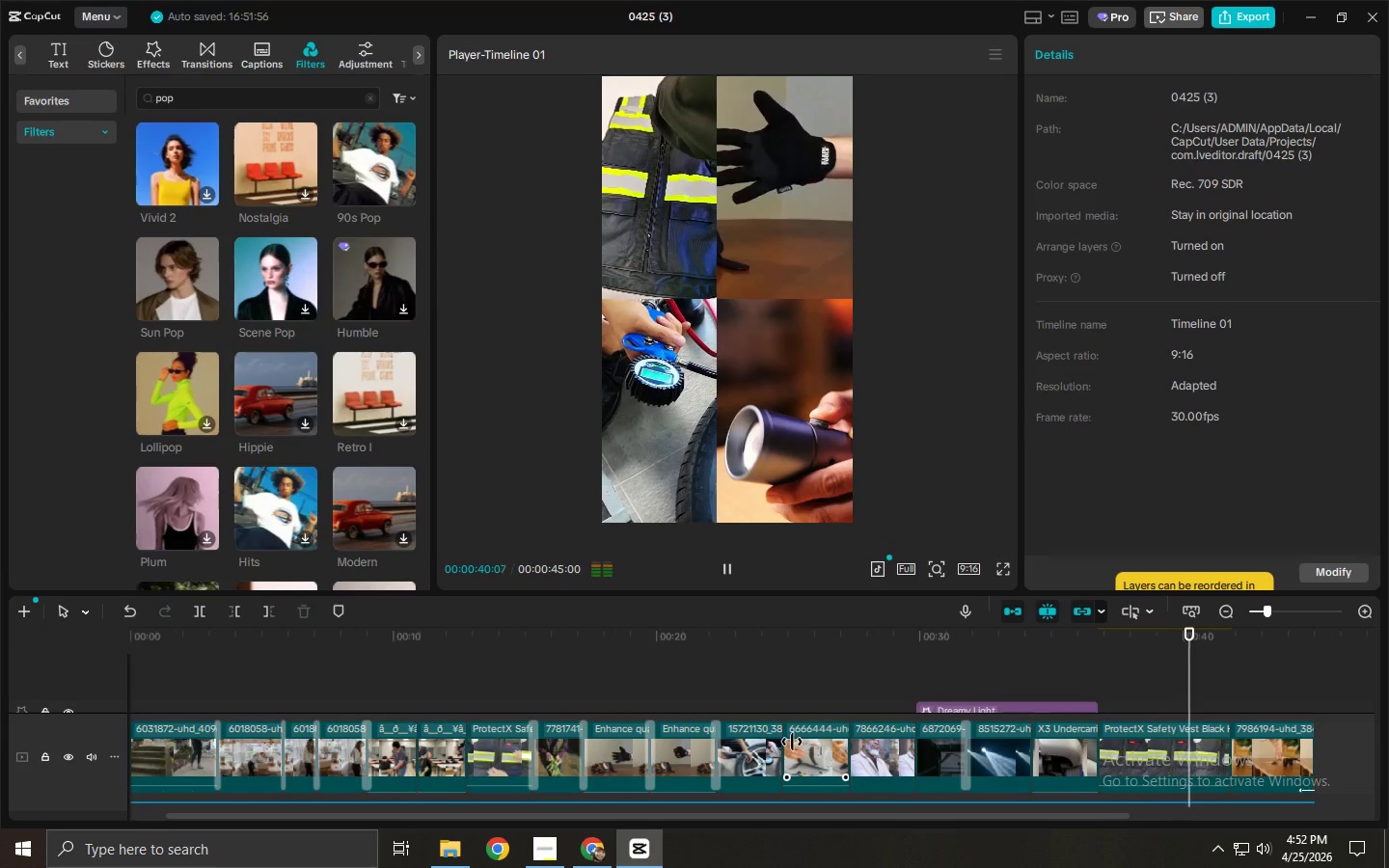 
key(Space)
 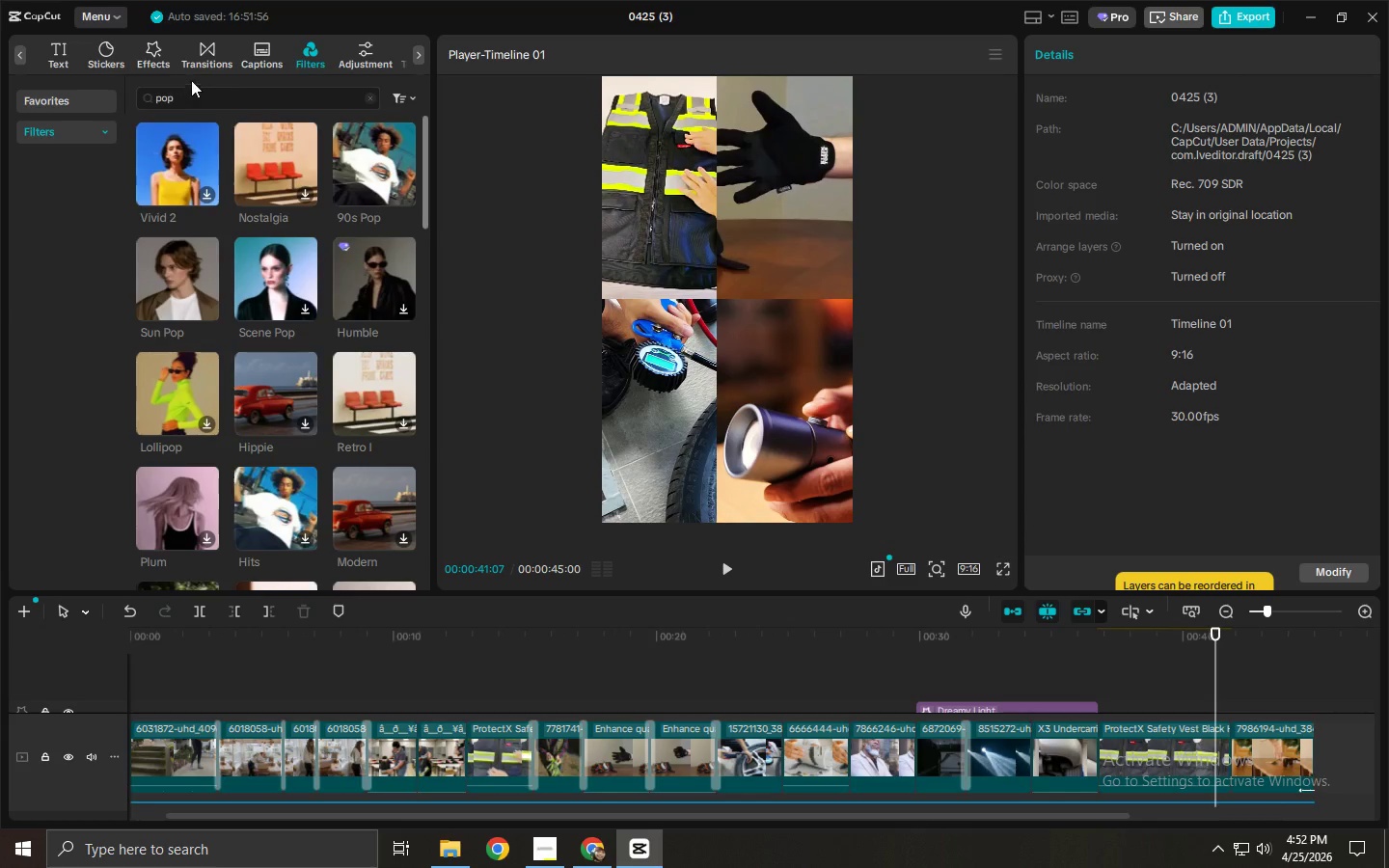 
left_click_drag(start_coordinate=[202, 99], to_coordinate=[120, 98])
 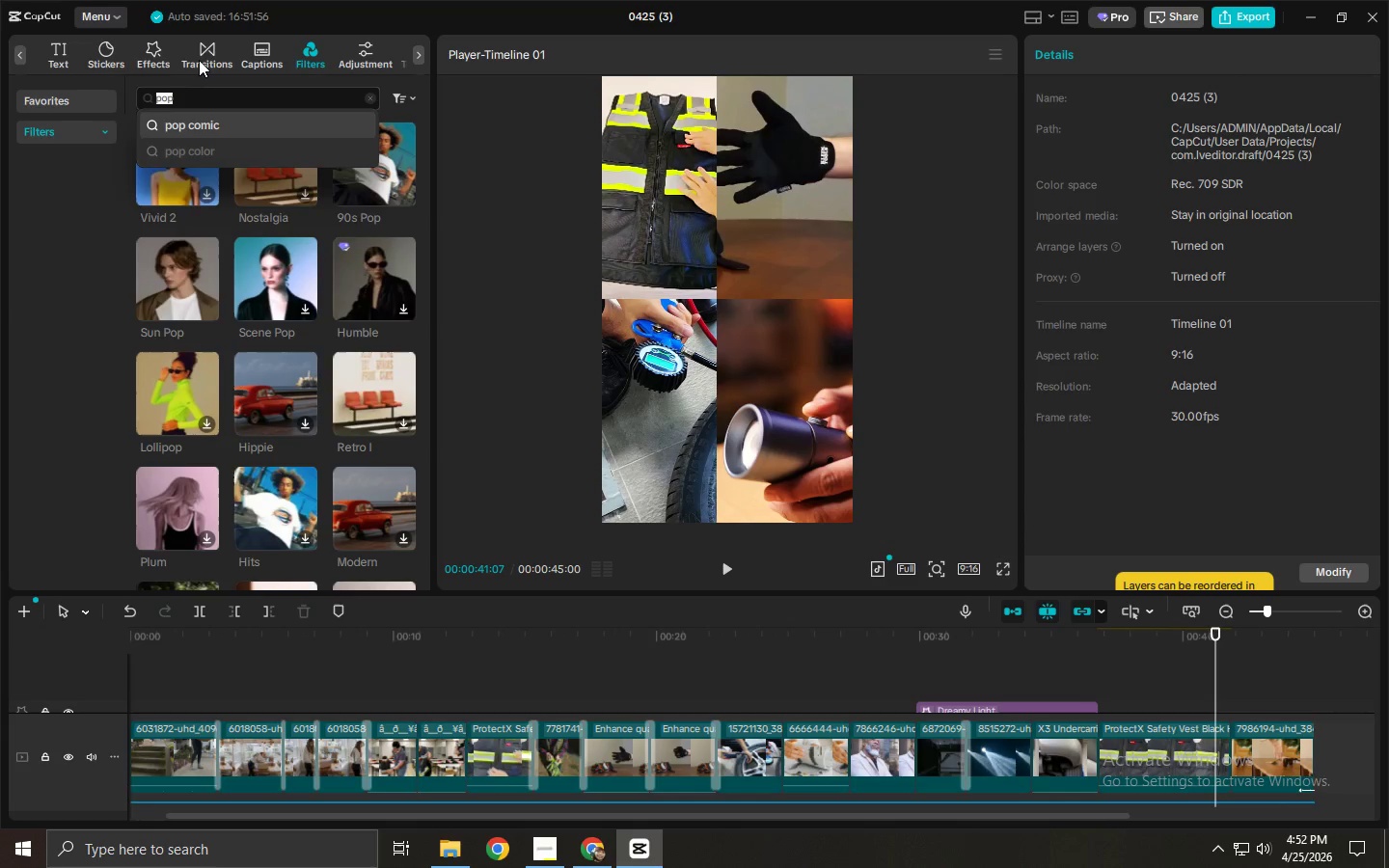 
left_click([204, 55])
 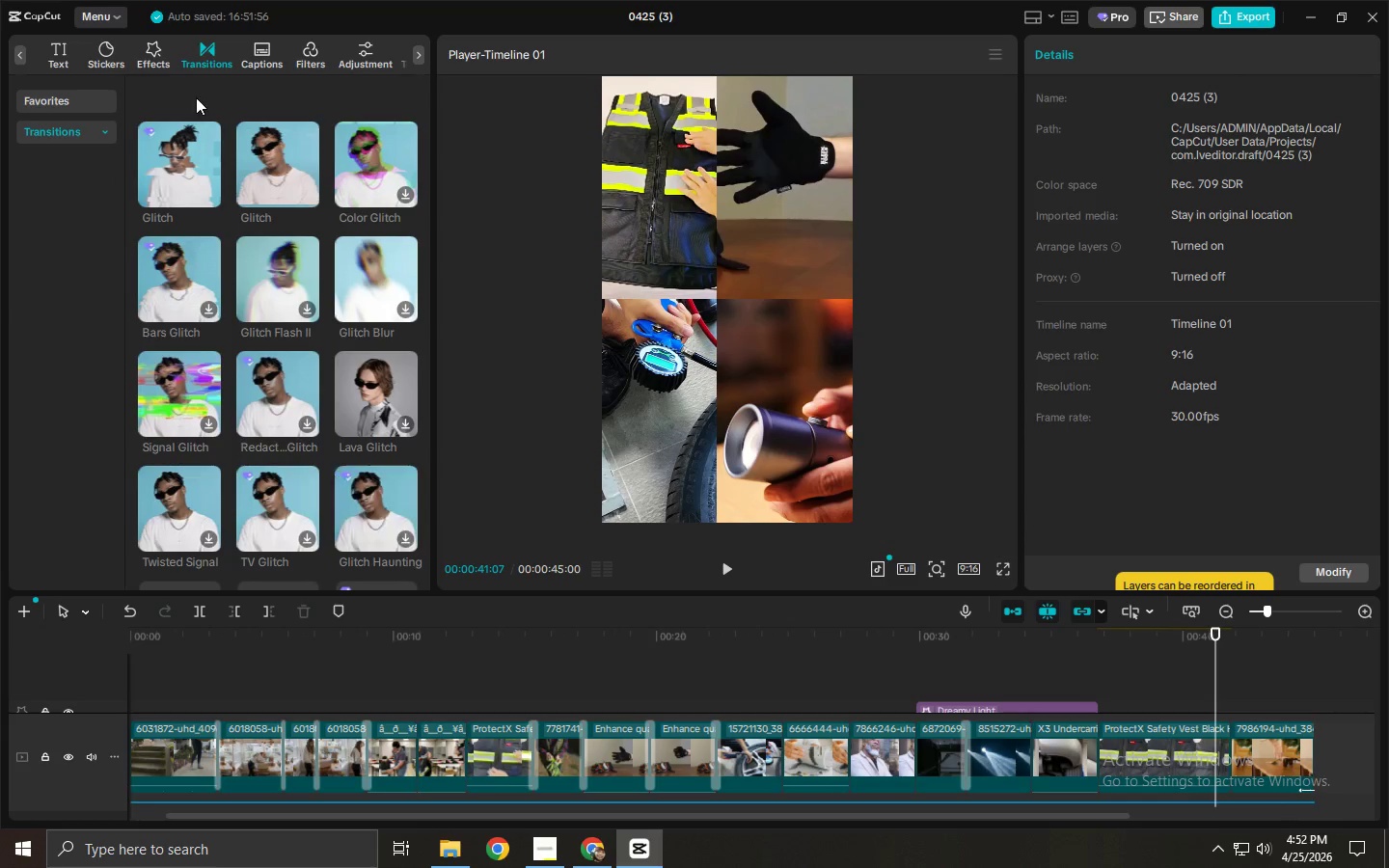 
left_click([196, 99])
 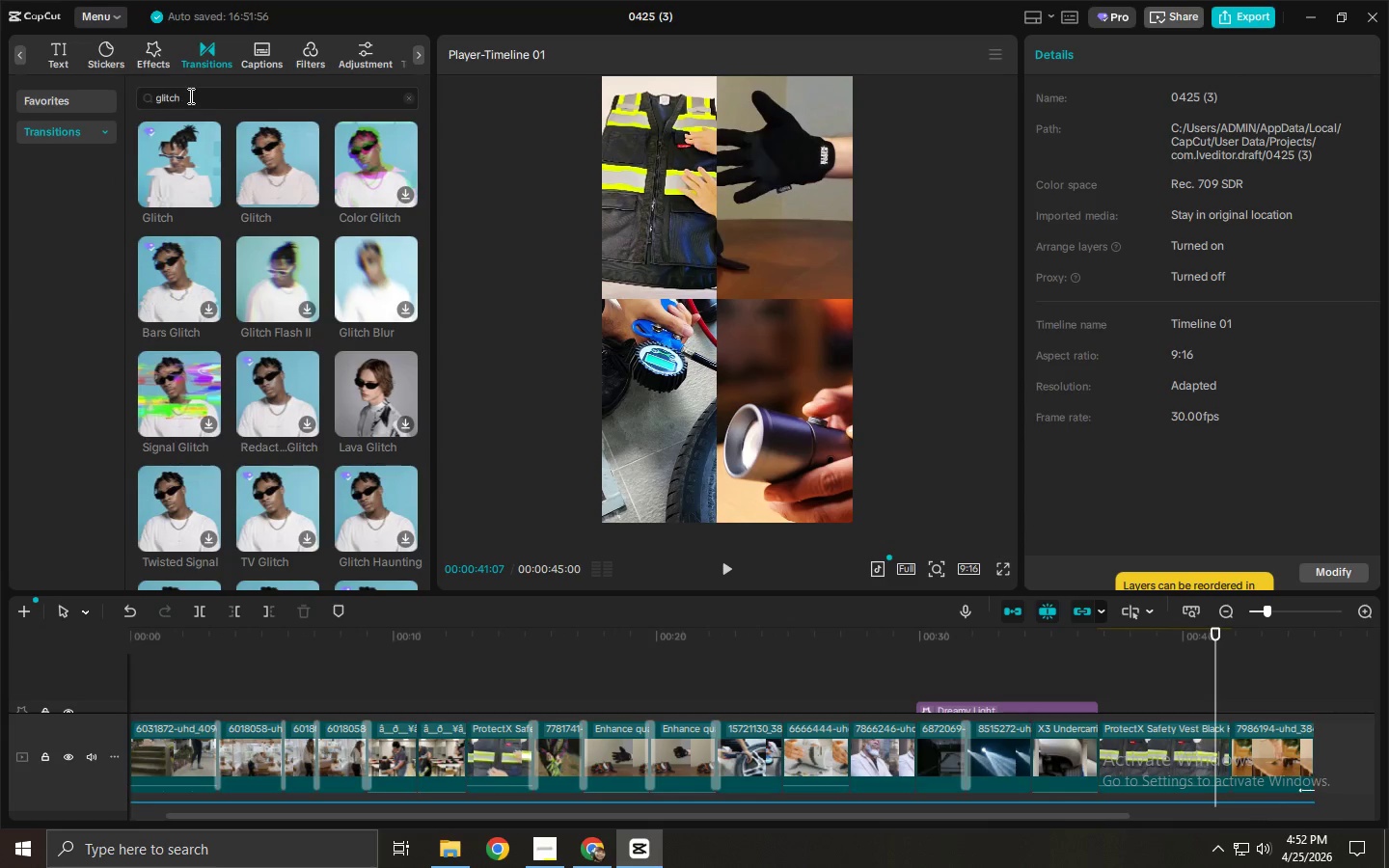 
double_click([191, 95])
 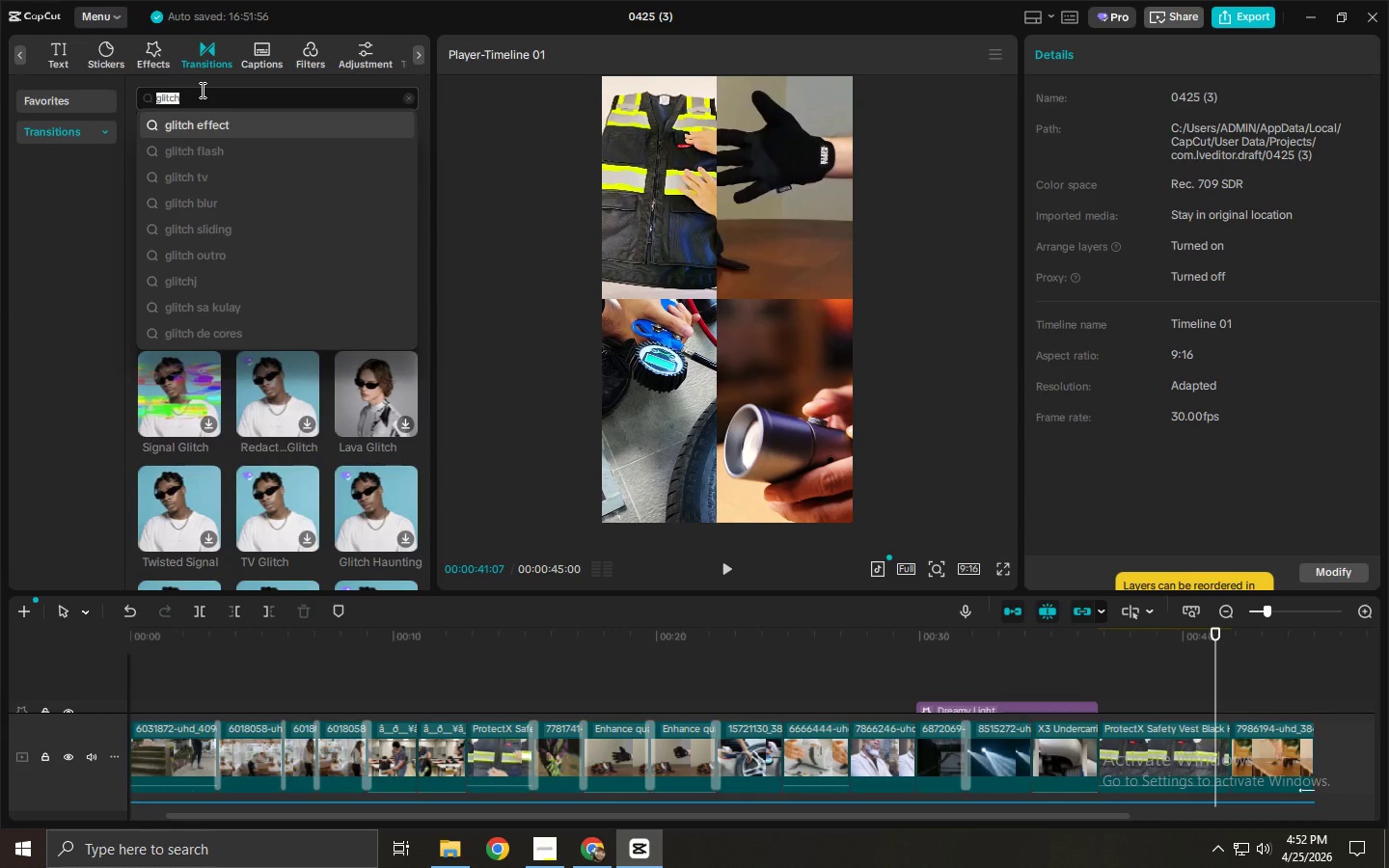 
type(snap zoom)
 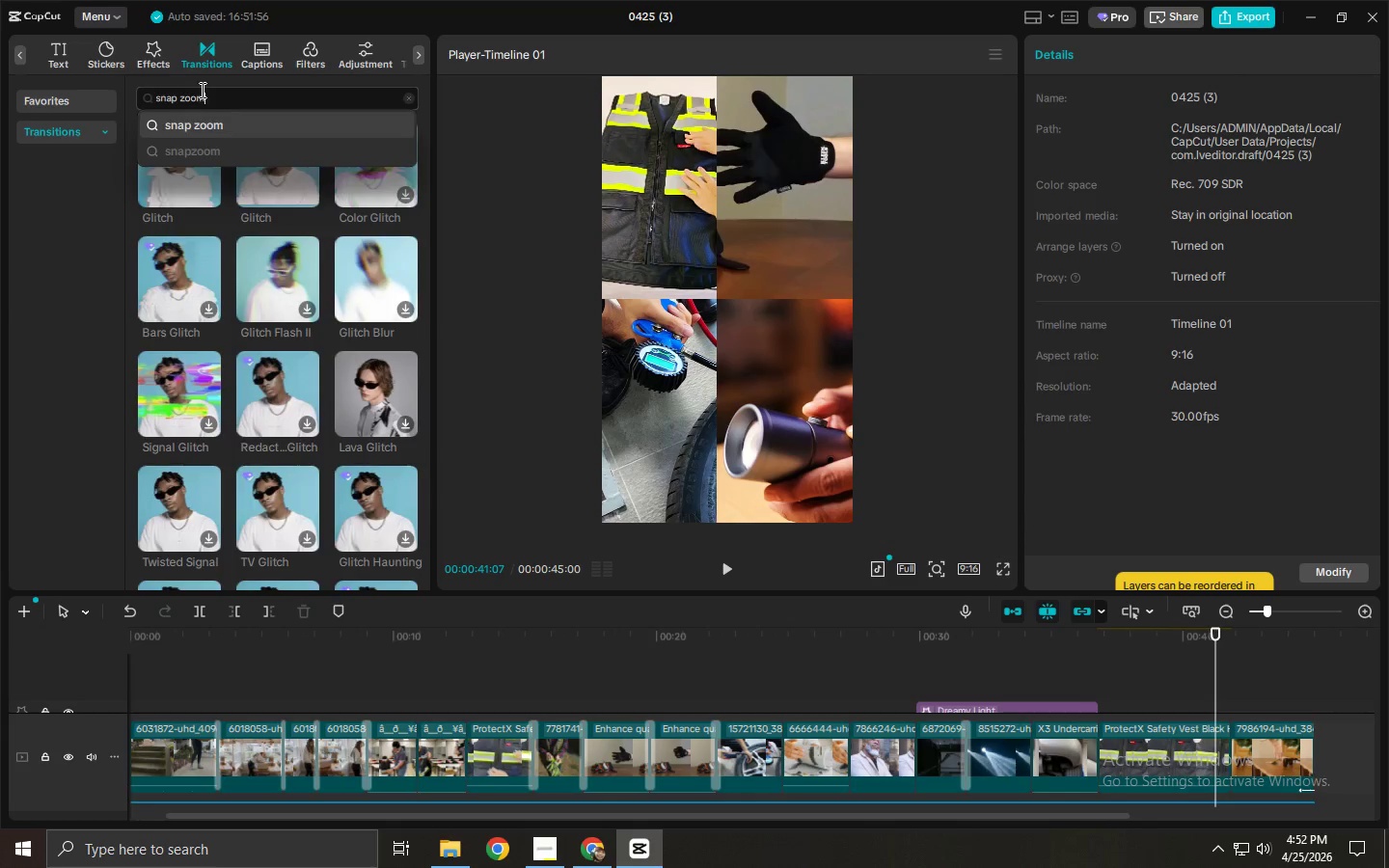 
key(Enter)
 